 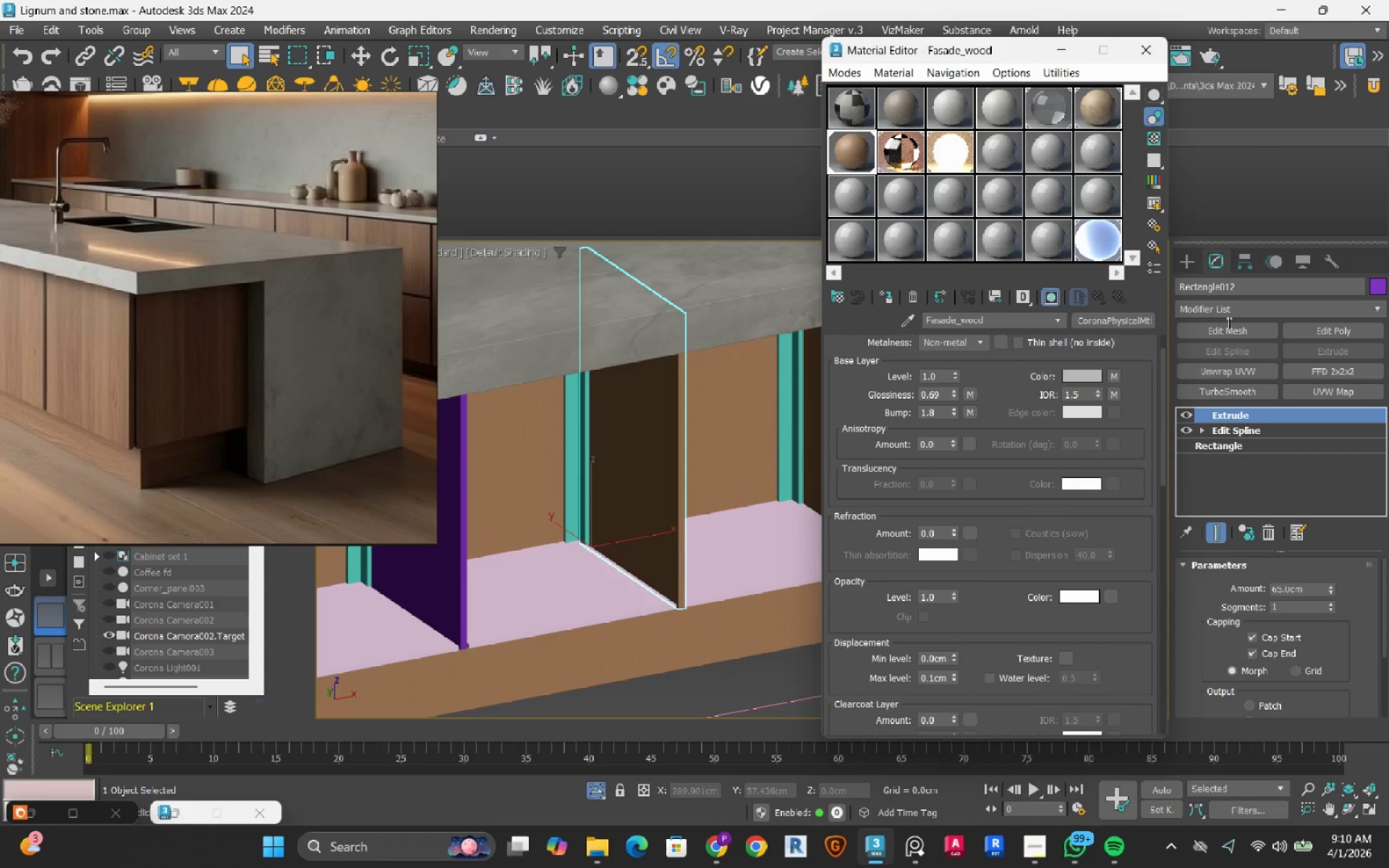 
left_click([1337, 388])
 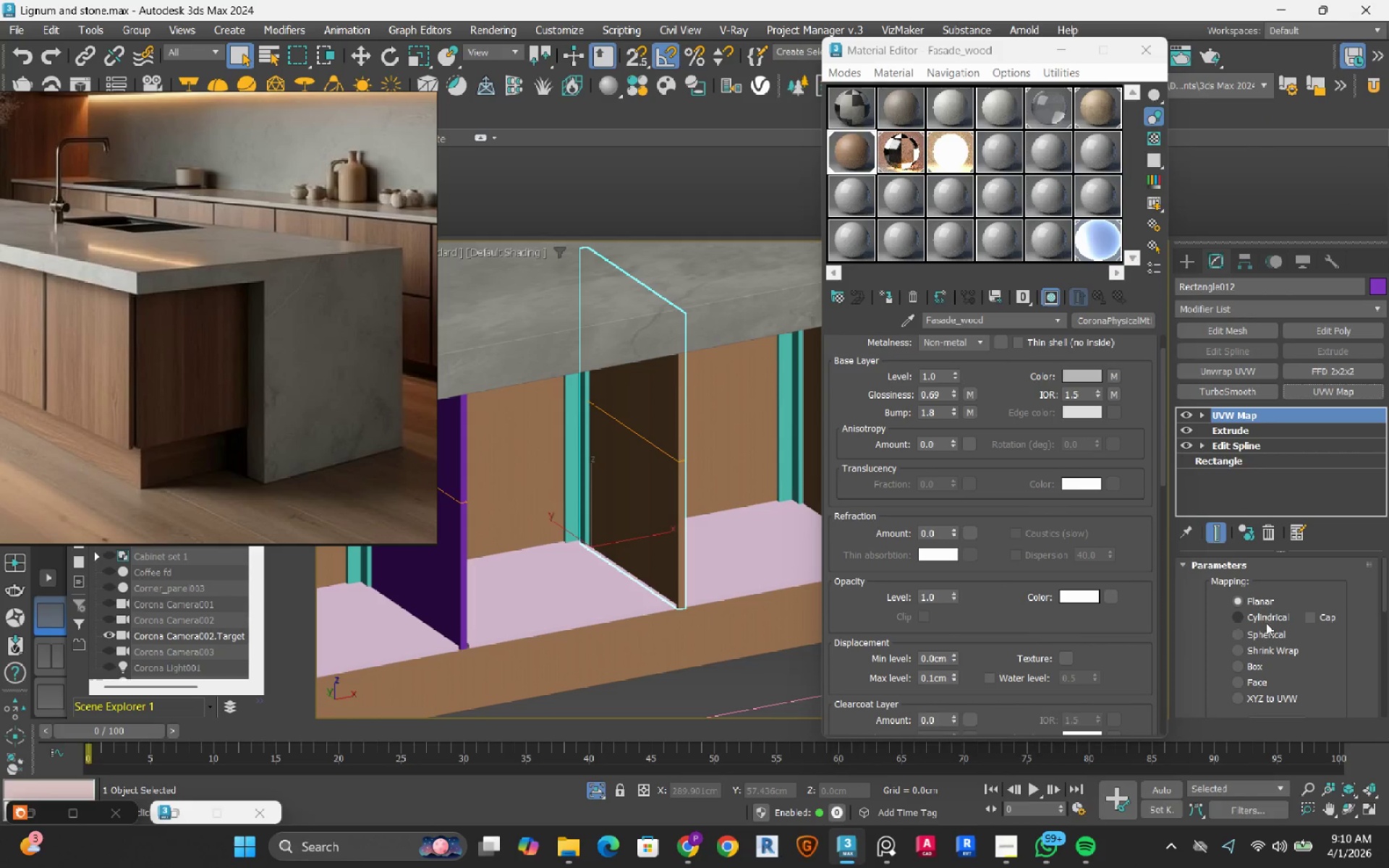 
left_click([1243, 666])
 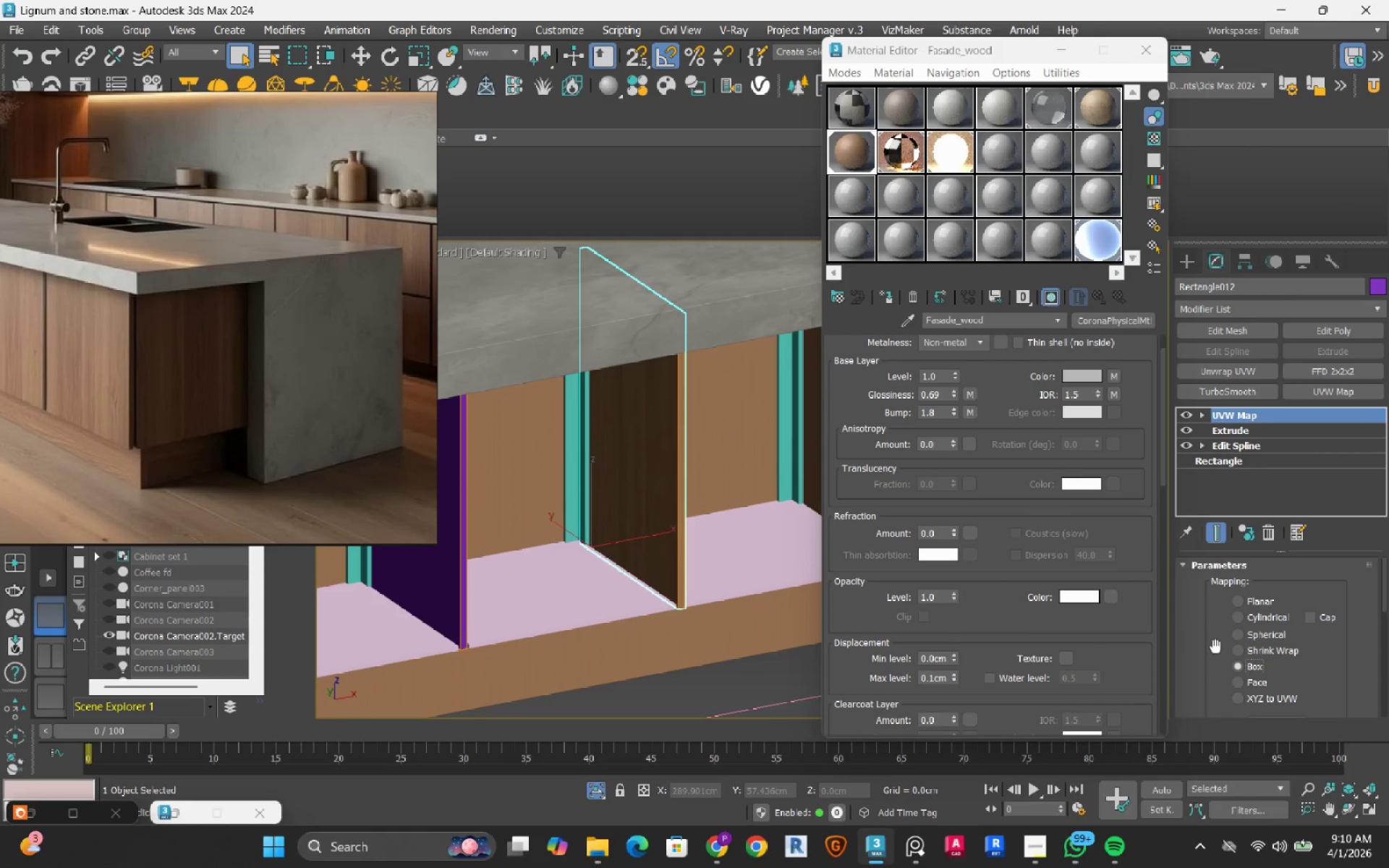 
scroll: coordinate [1203, 630], scroll_direction: down, amount: 8.0
 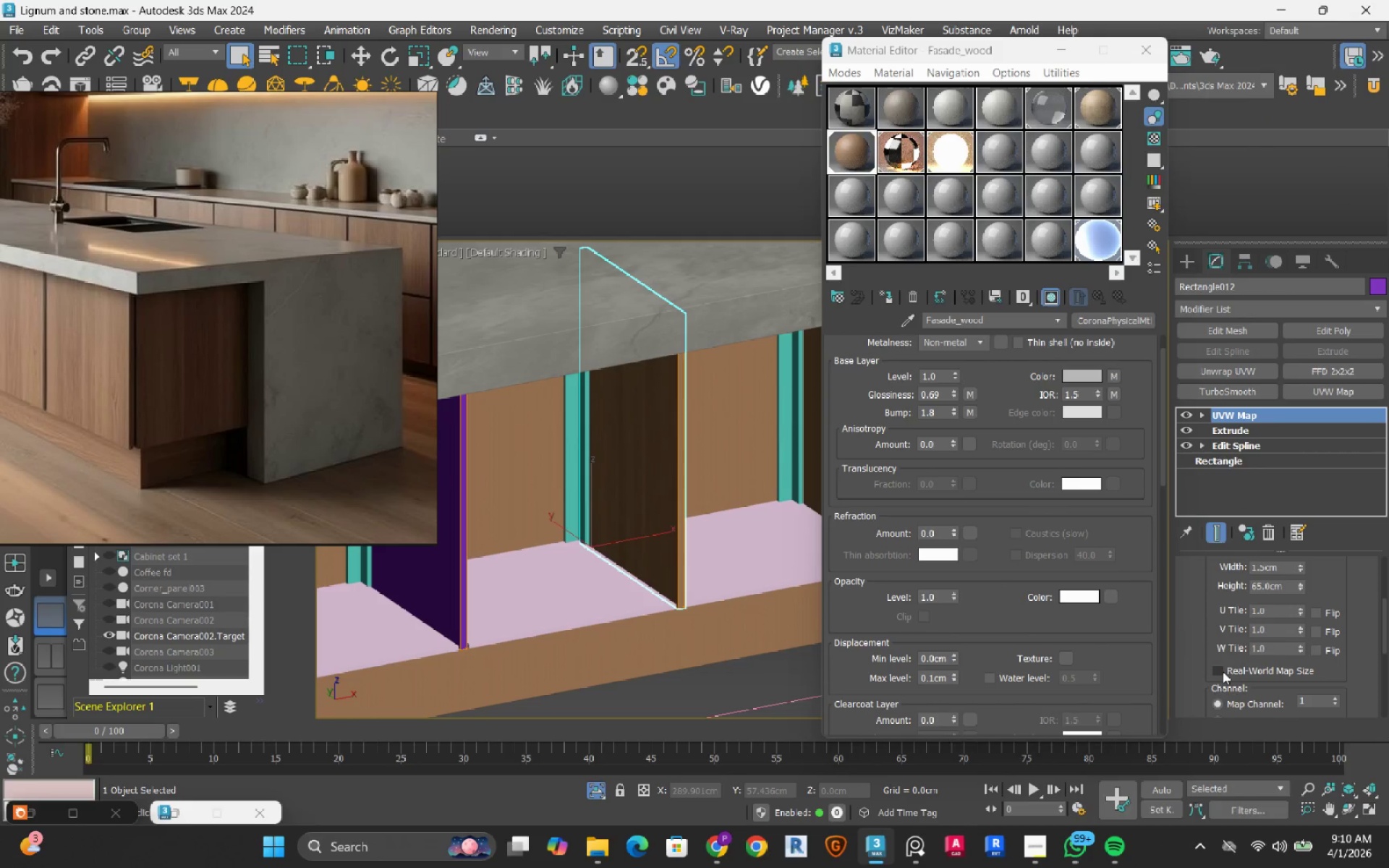 
left_click([1223, 671])
 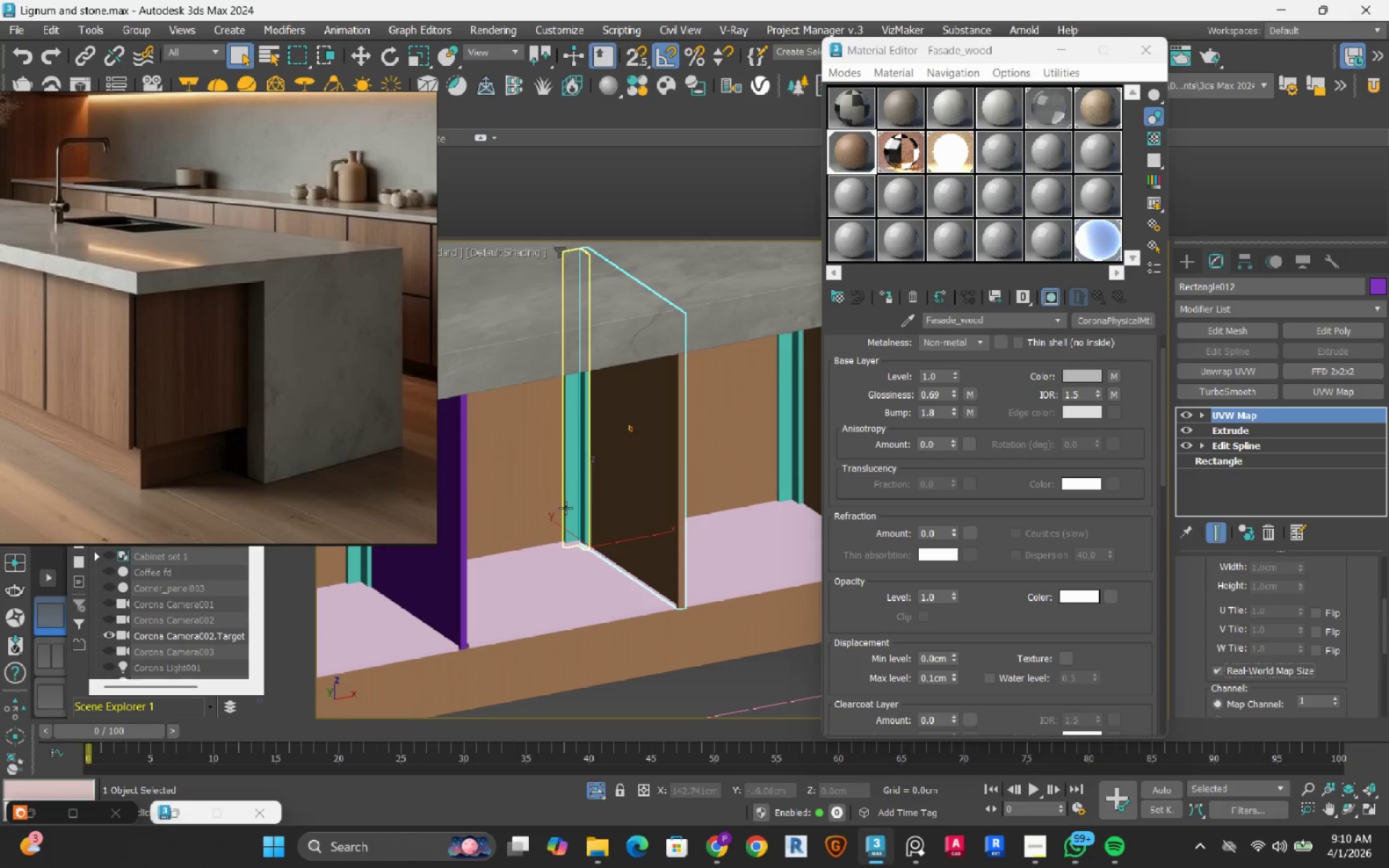 
scroll: coordinate [611, 495], scroll_direction: down, amount: 1.0
 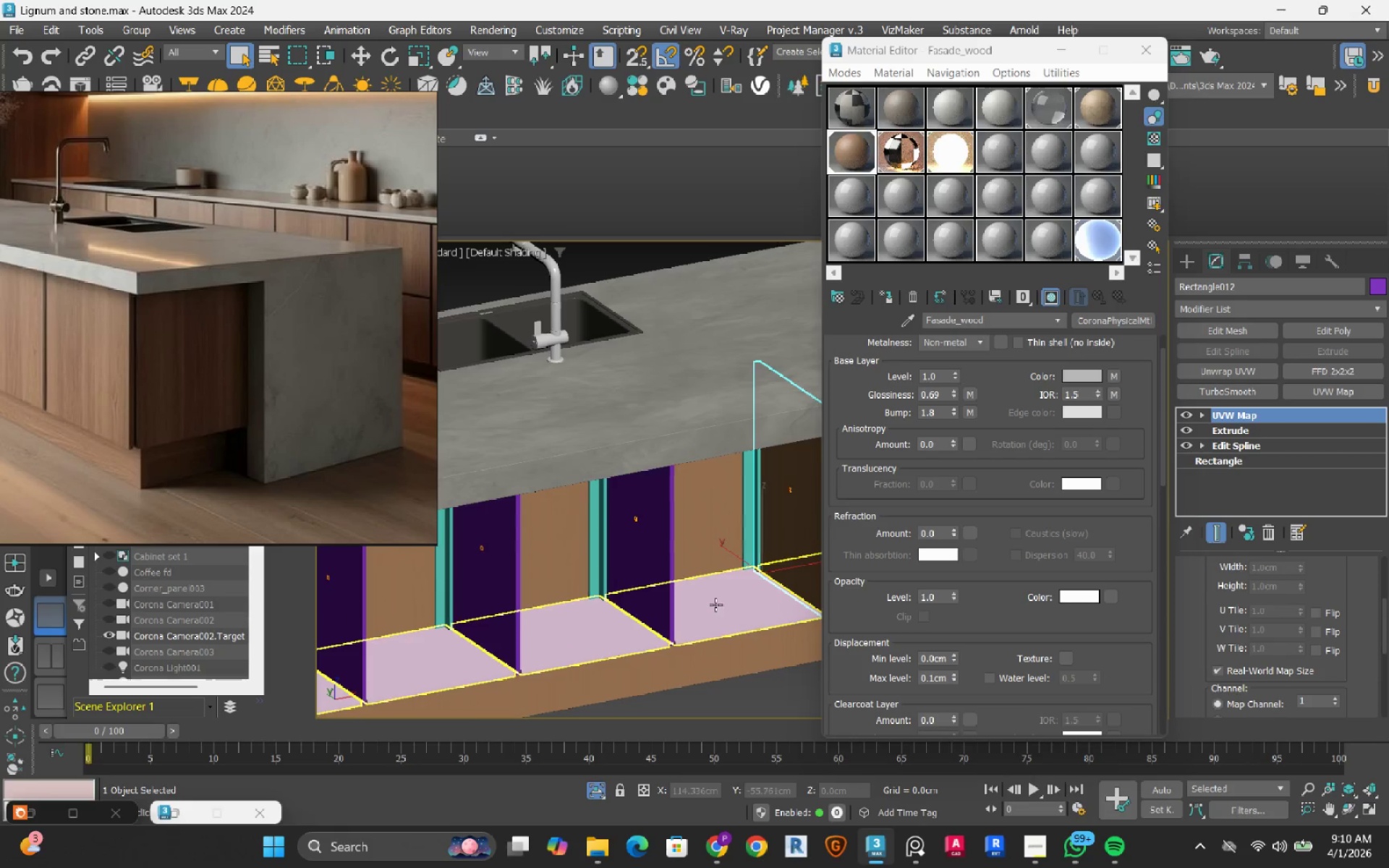 
scroll: coordinate [649, 579], scroll_direction: up, amount: 1.0
 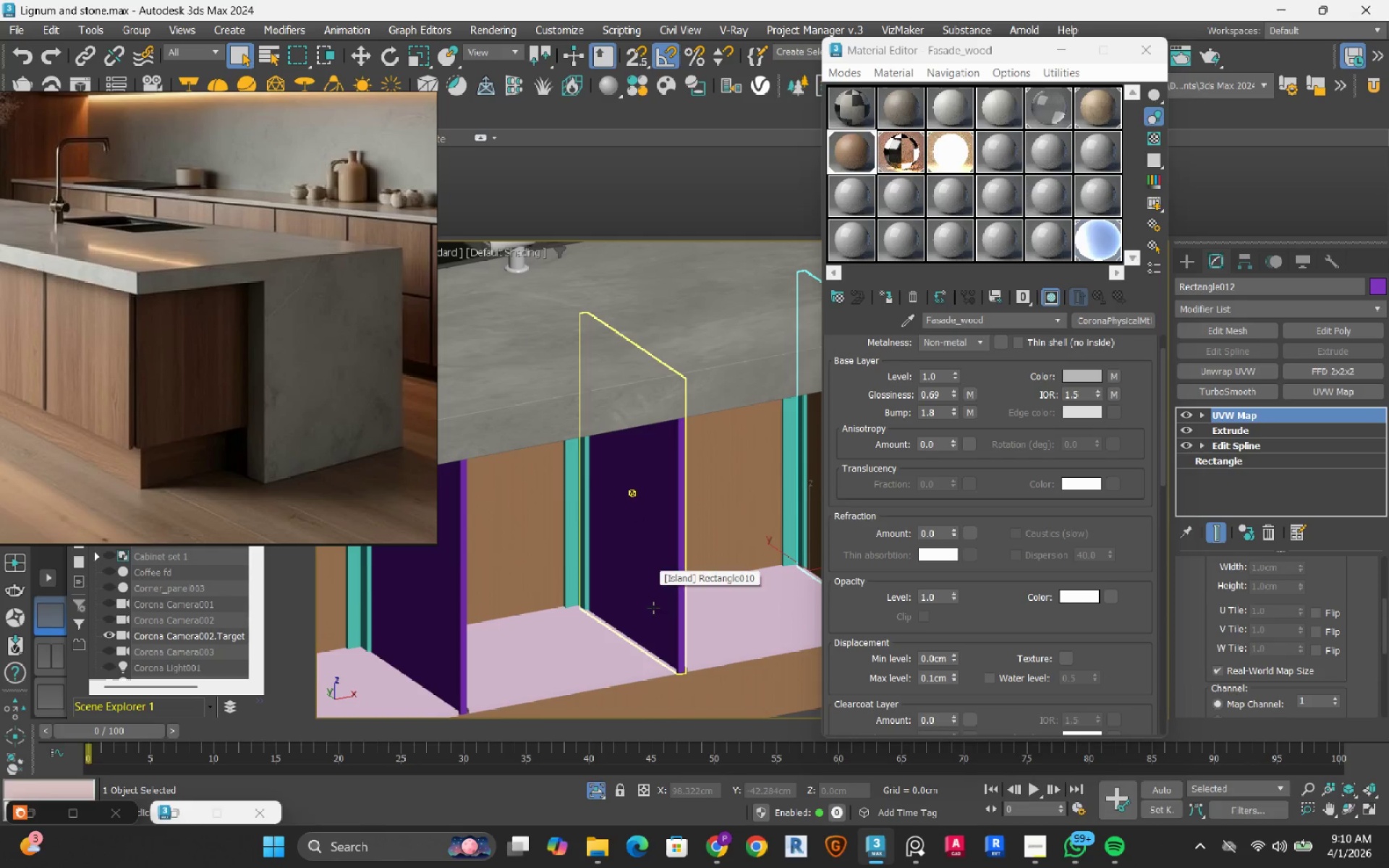 
left_click([653, 608])
 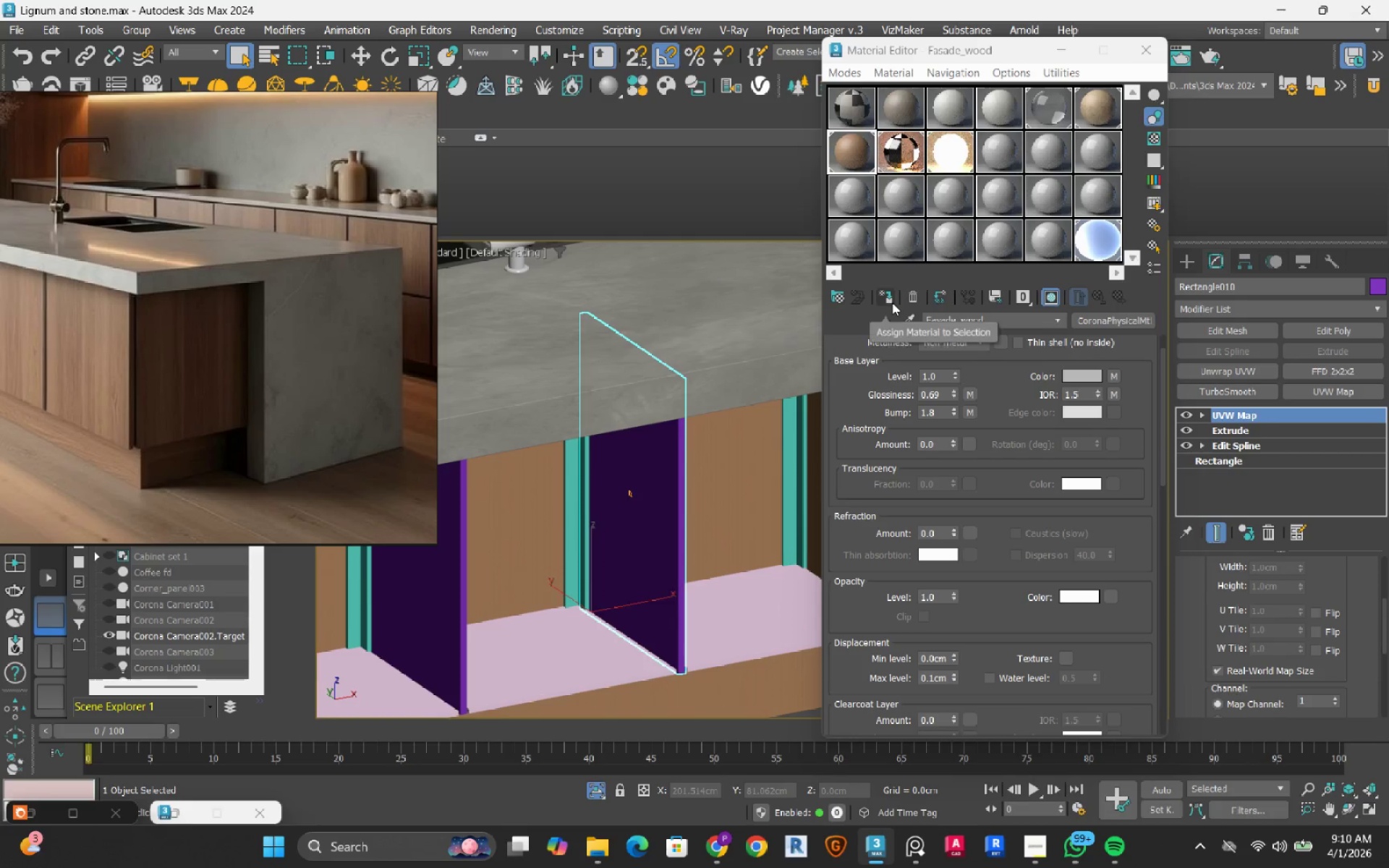 
left_click([892, 302])
 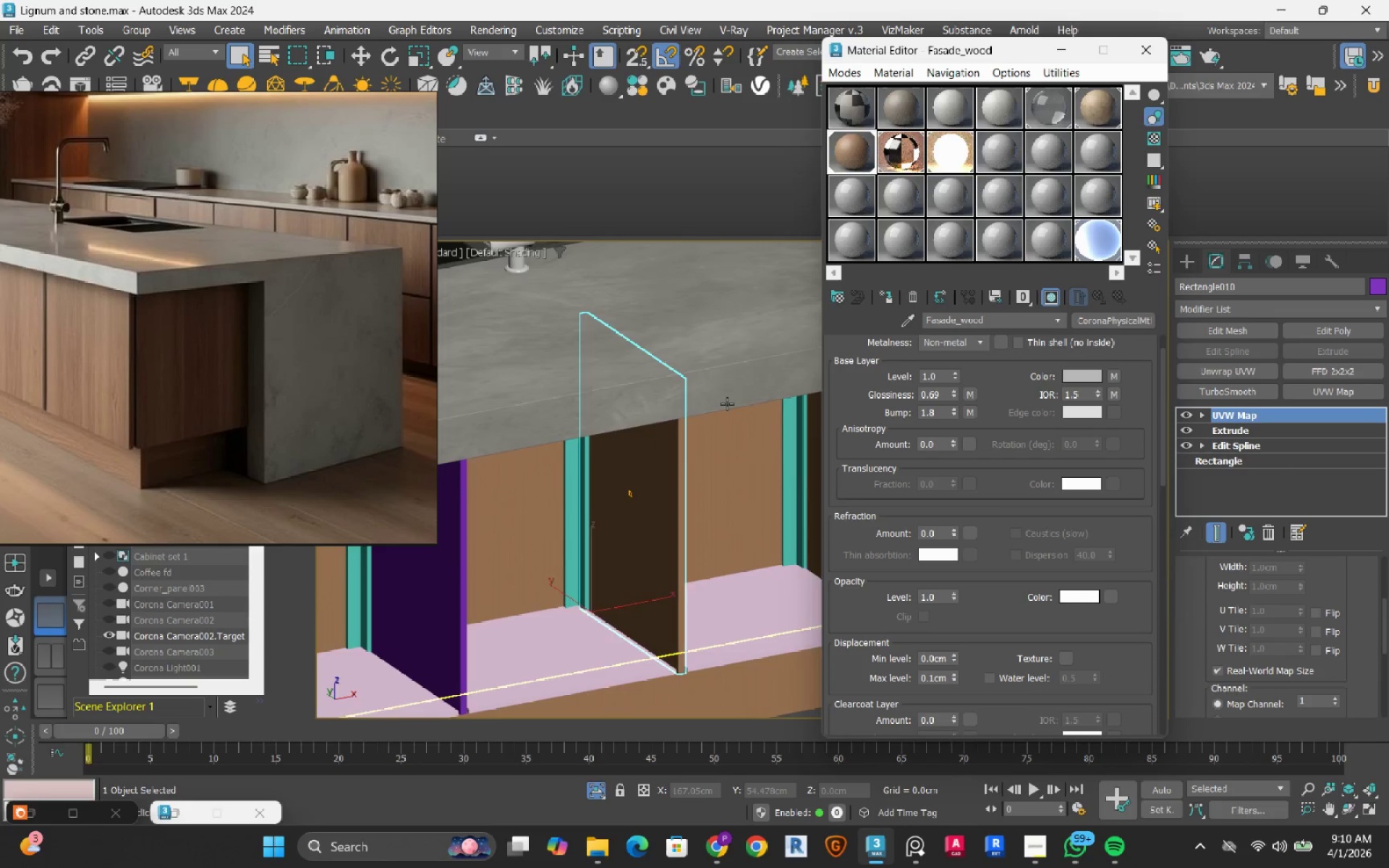 
scroll: coordinate [727, 404], scroll_direction: down, amount: 2.0
 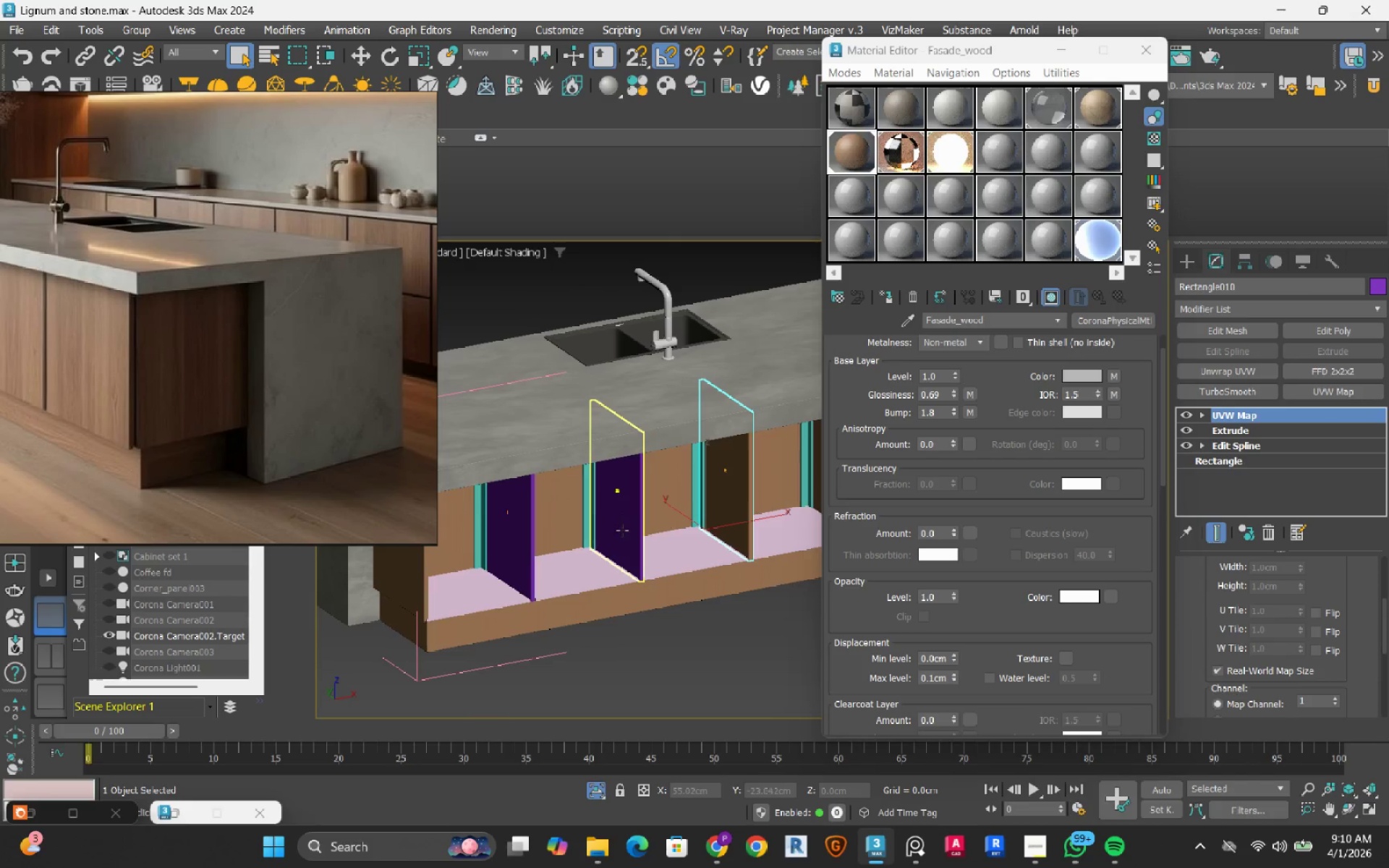 
left_click([625, 523])
 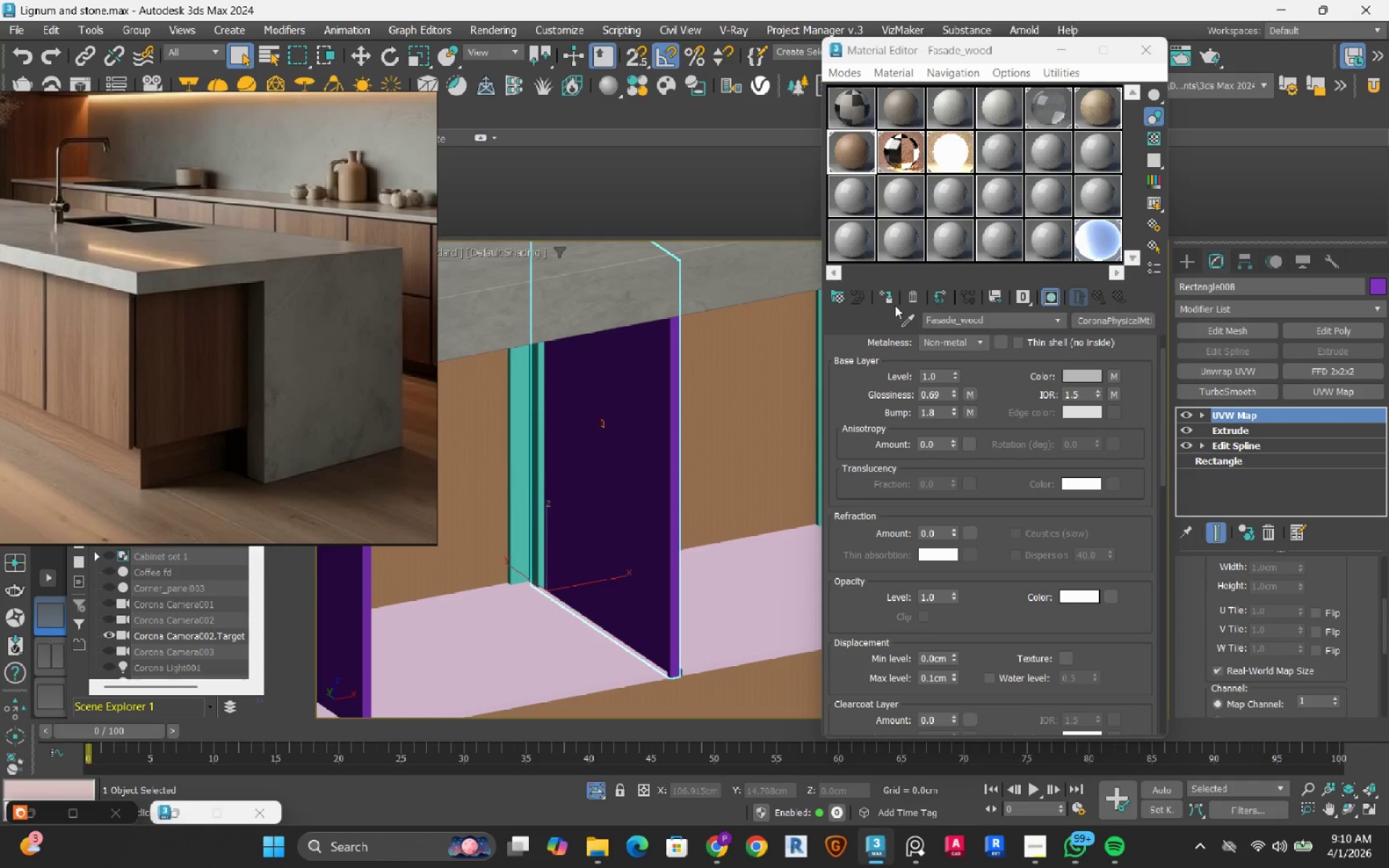 
scroll: coordinate [624, 528], scroll_direction: up, amount: 3.0
 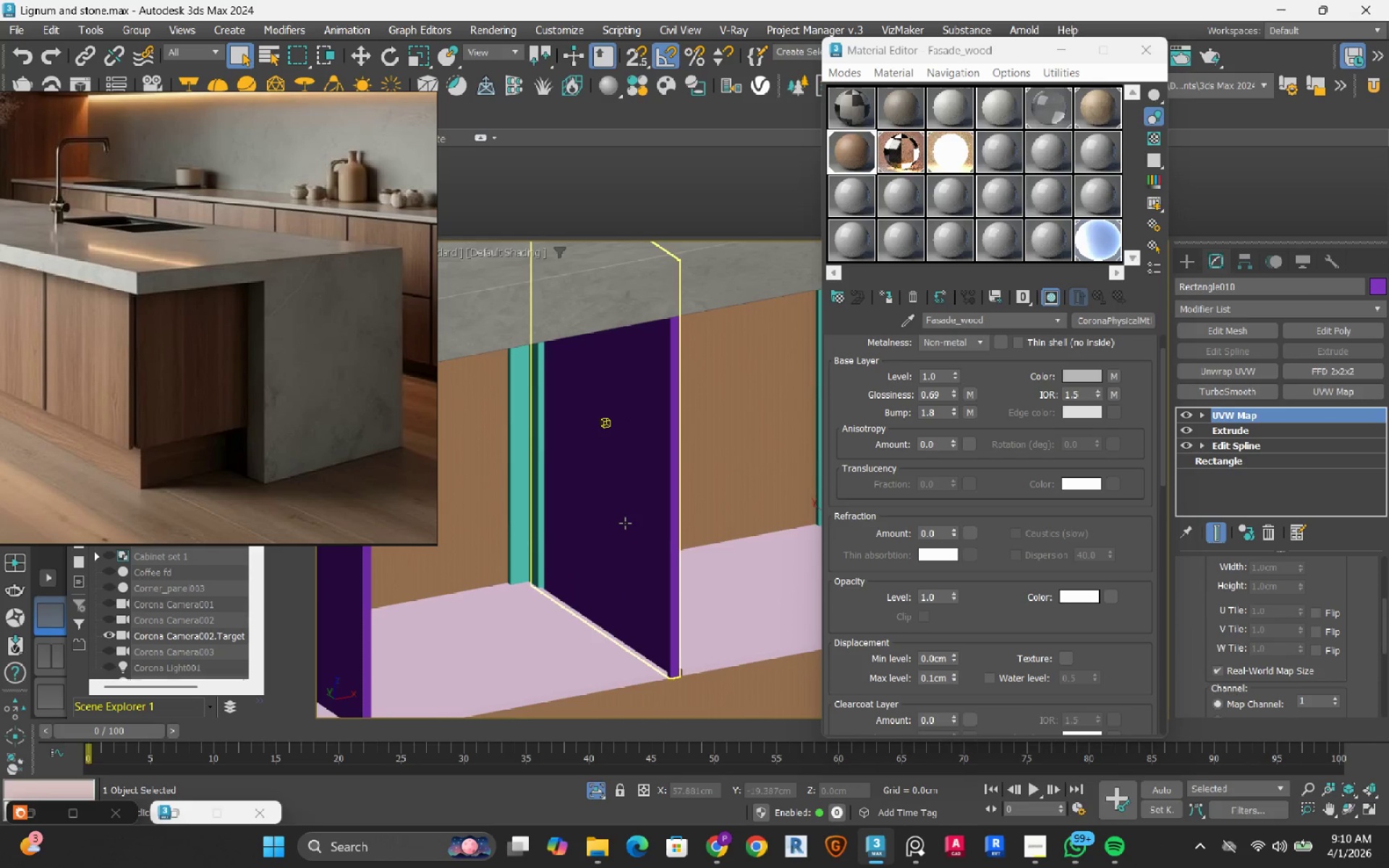 
left_click([896, 299])
 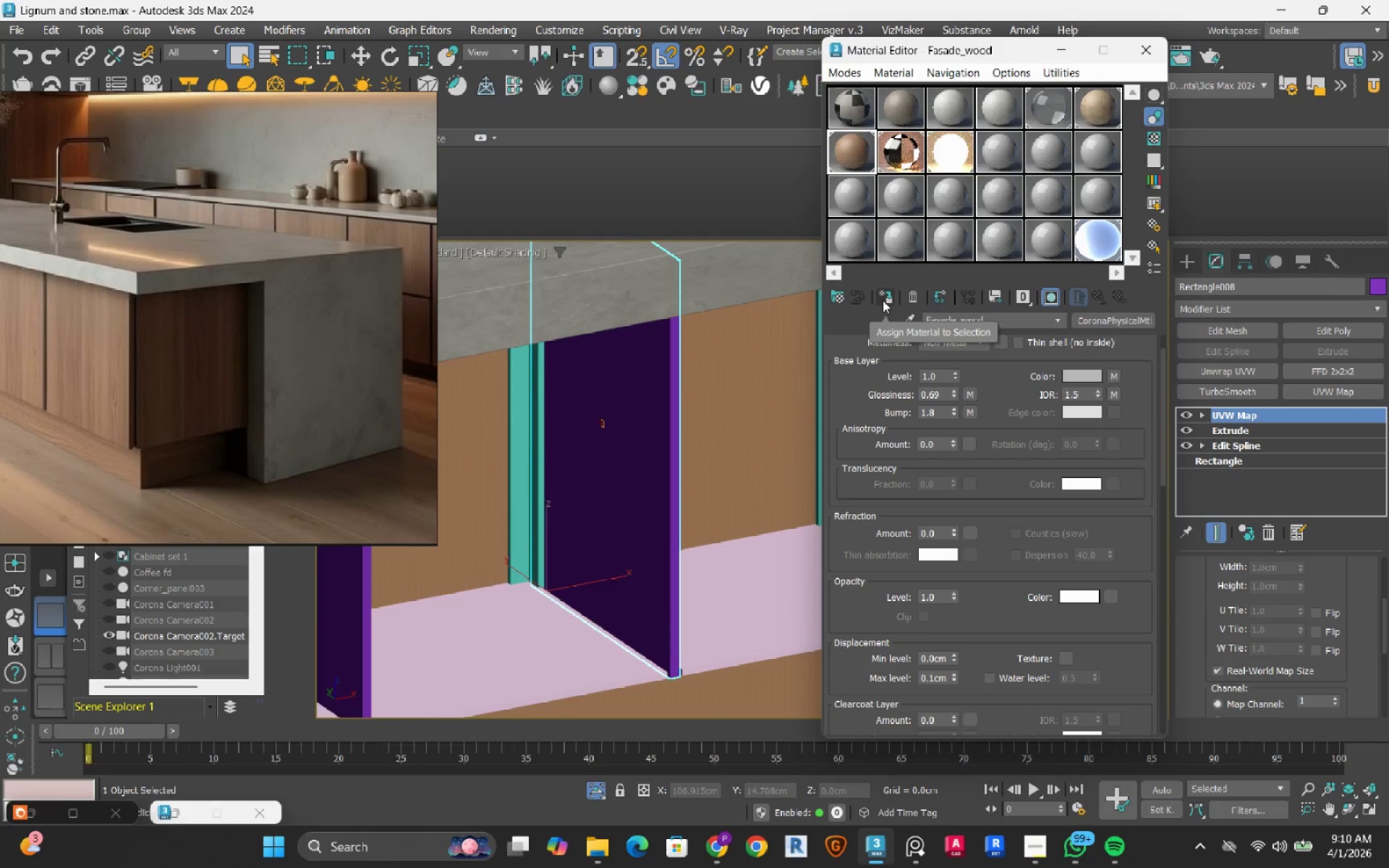 
left_click([883, 300])
 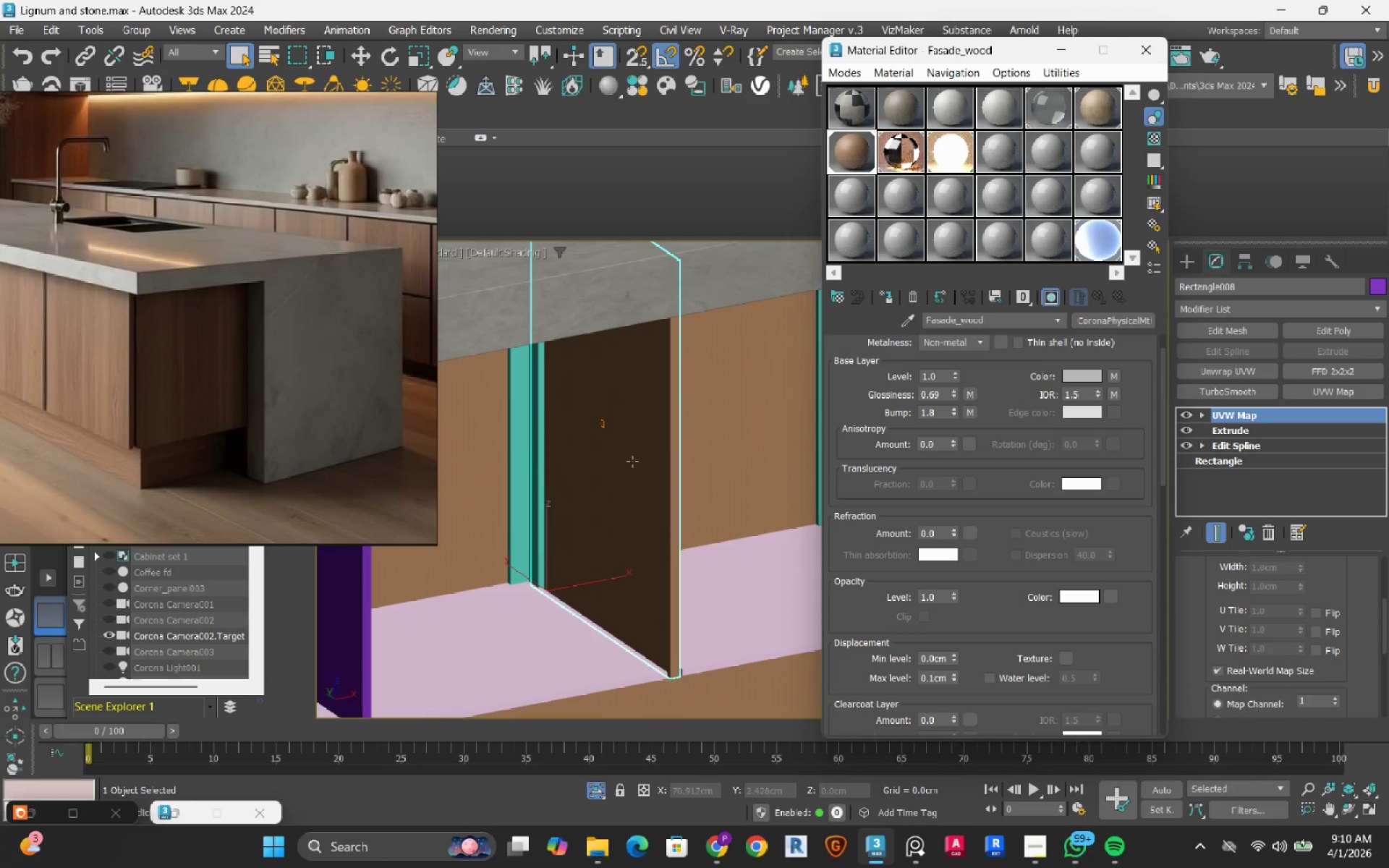 
scroll: coordinate [619, 478], scroll_direction: down, amount: 2.0
 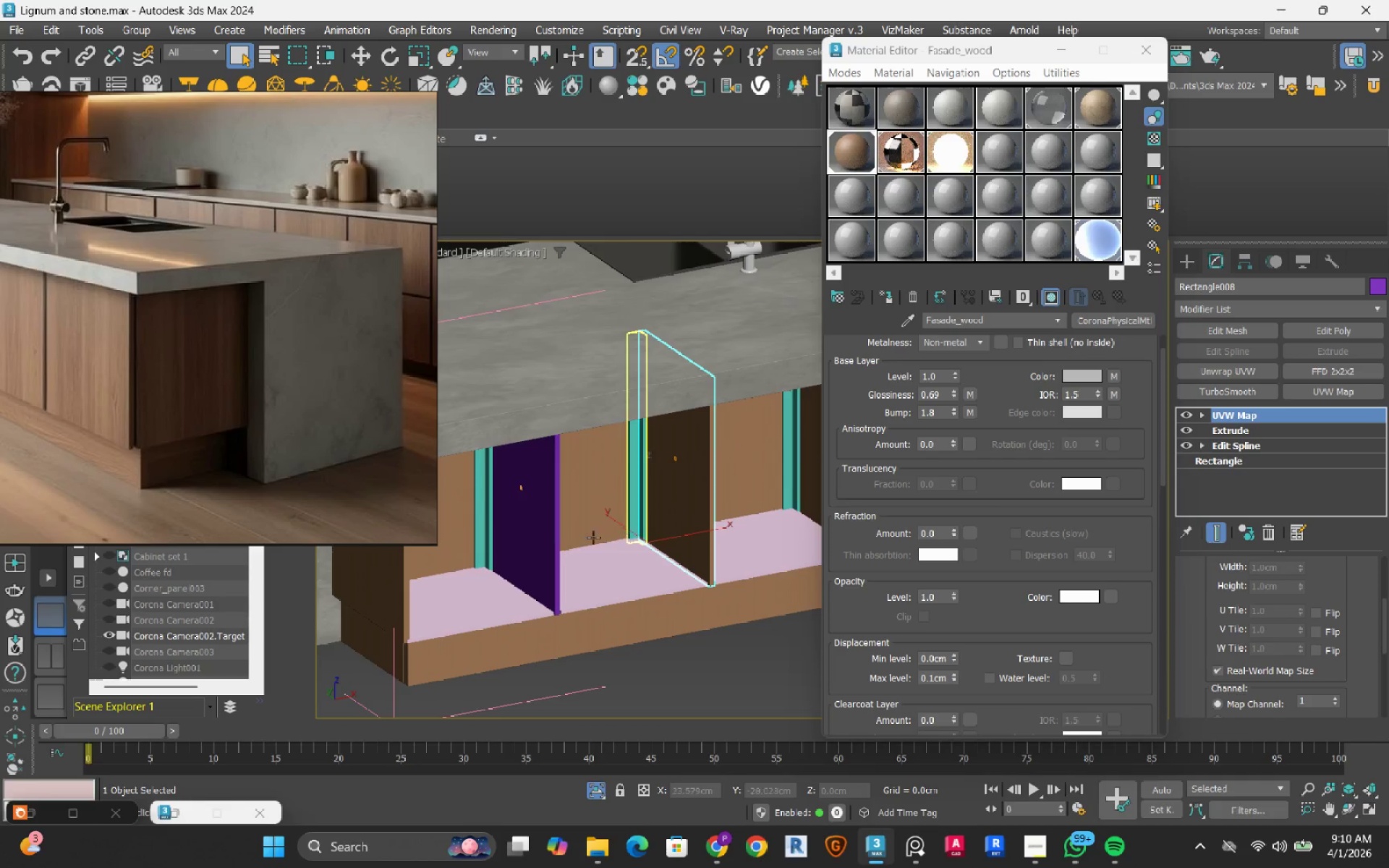 
left_click([548, 488])
 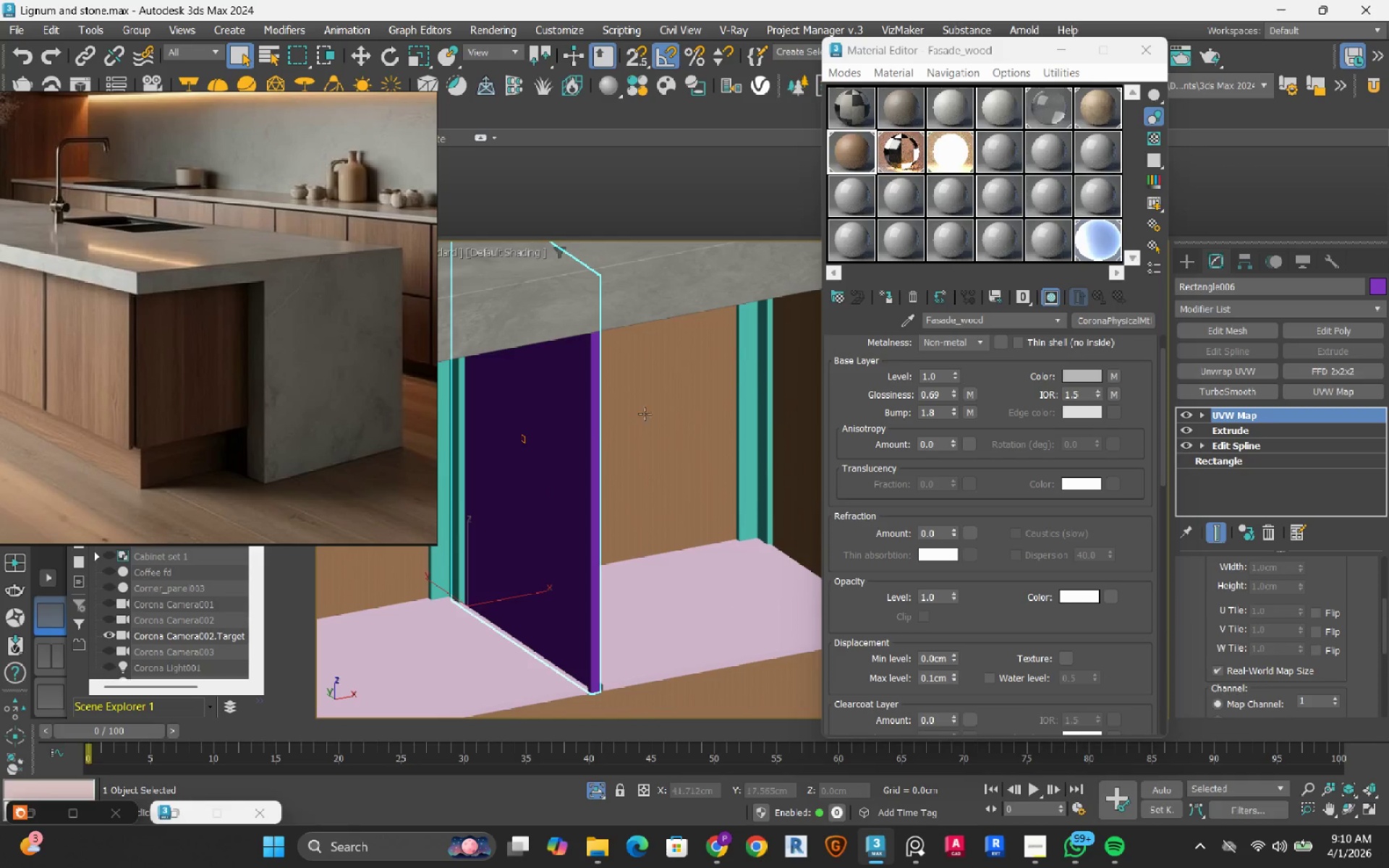 
scroll: coordinate [519, 536], scroll_direction: up, amount: 2.0
 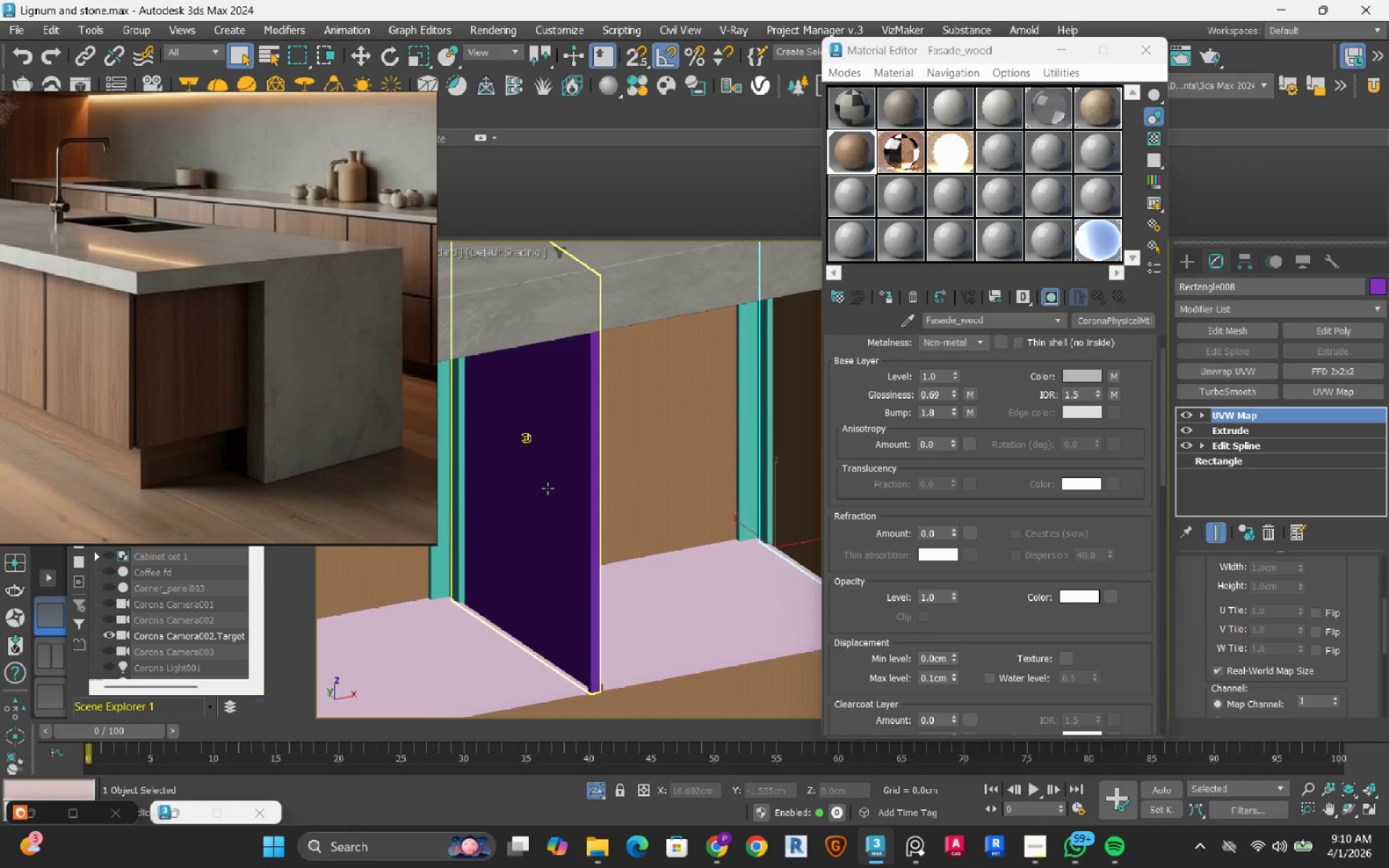 
mouse_move([904, 301])
 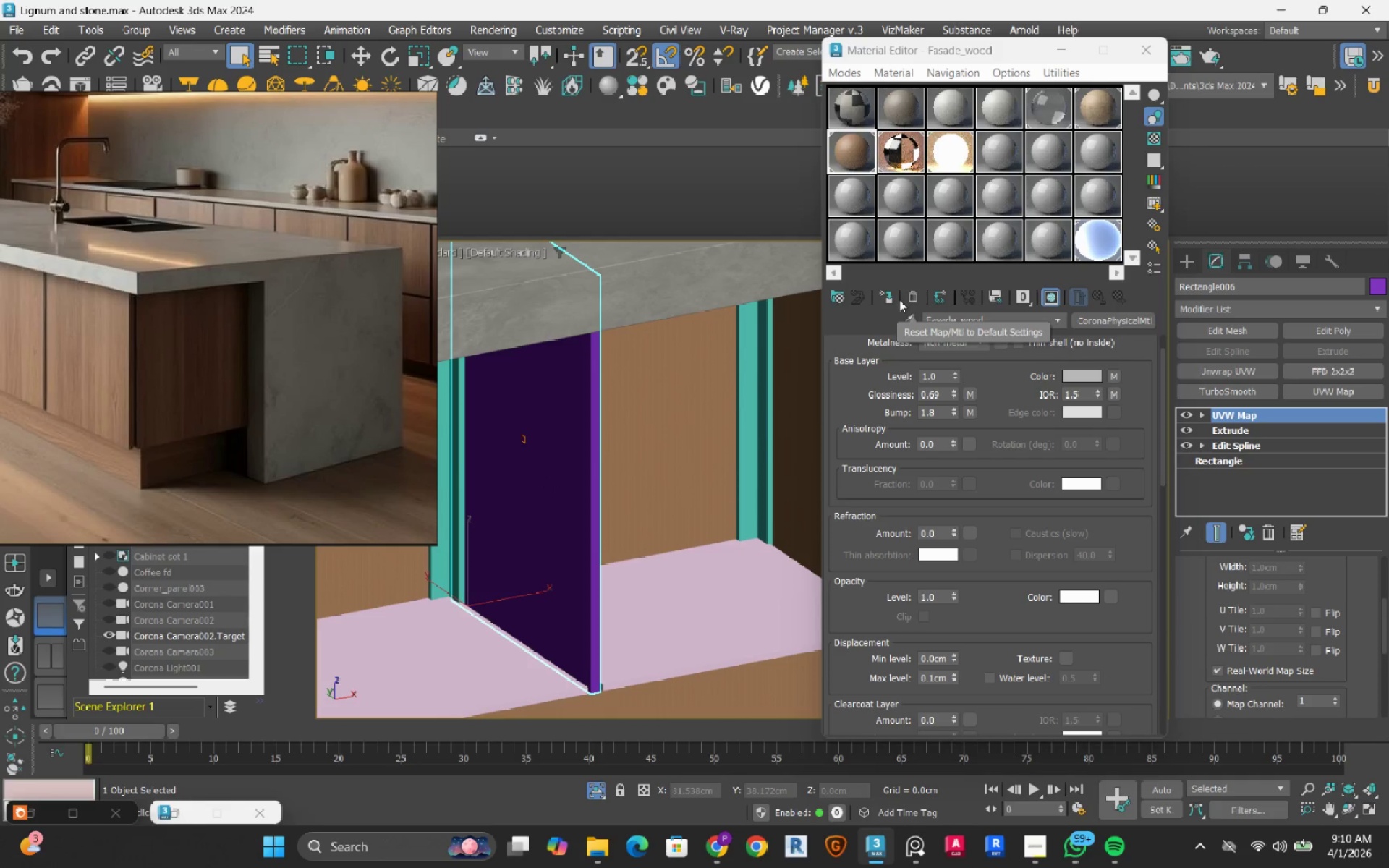 
left_click([888, 296])
 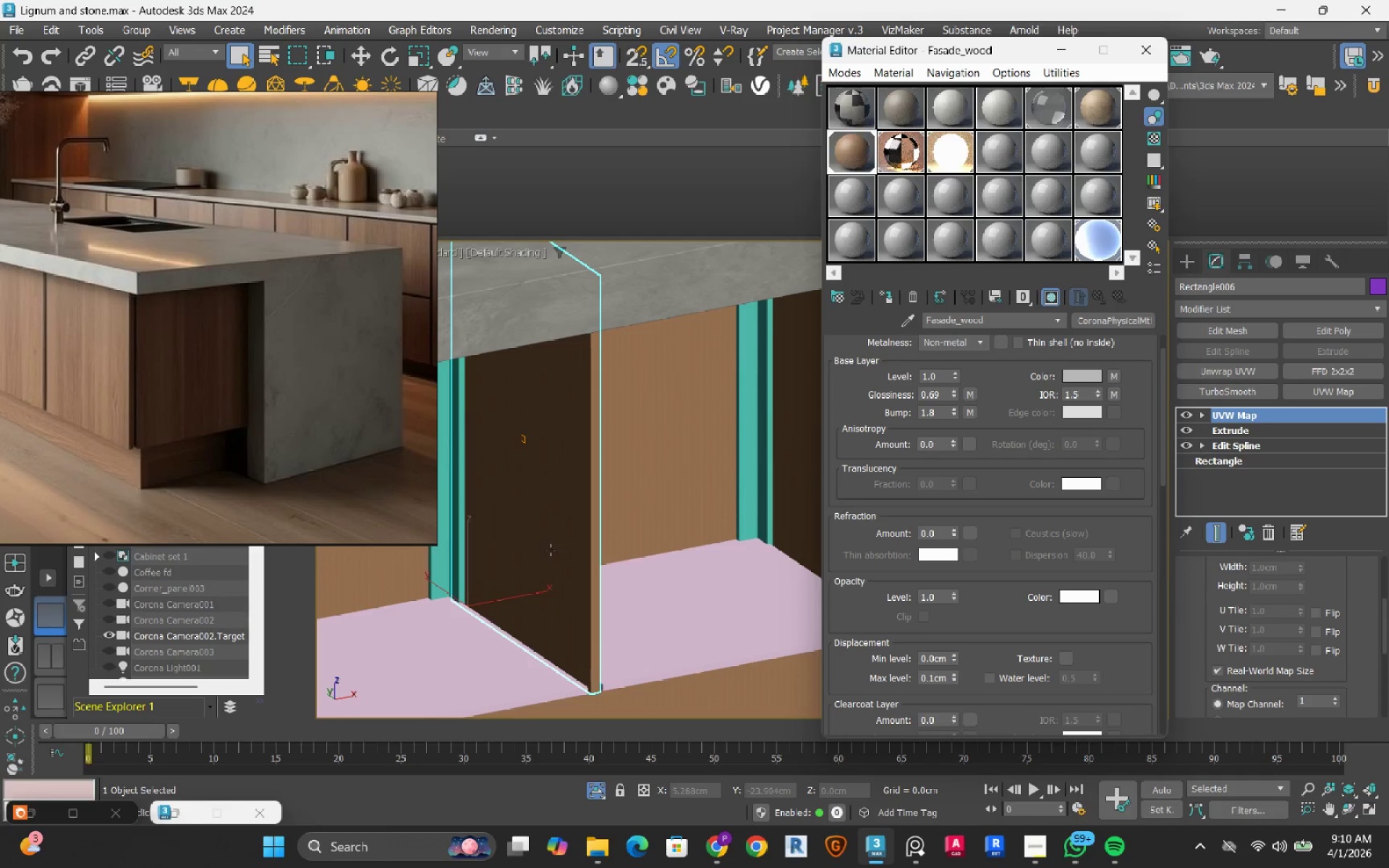 
scroll: coordinate [551, 550], scroll_direction: down, amount: 4.0
 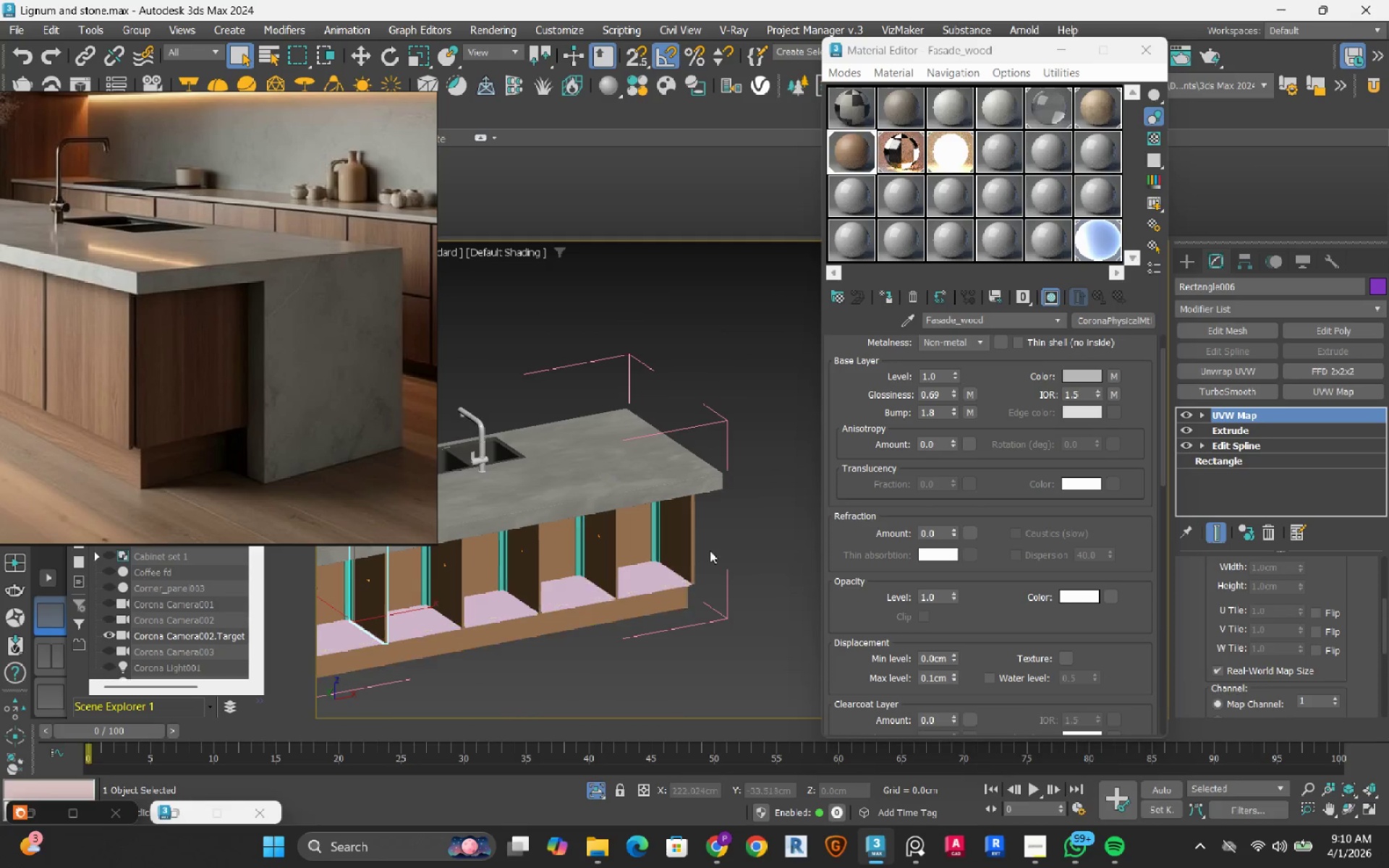 
left_click([649, 470])
 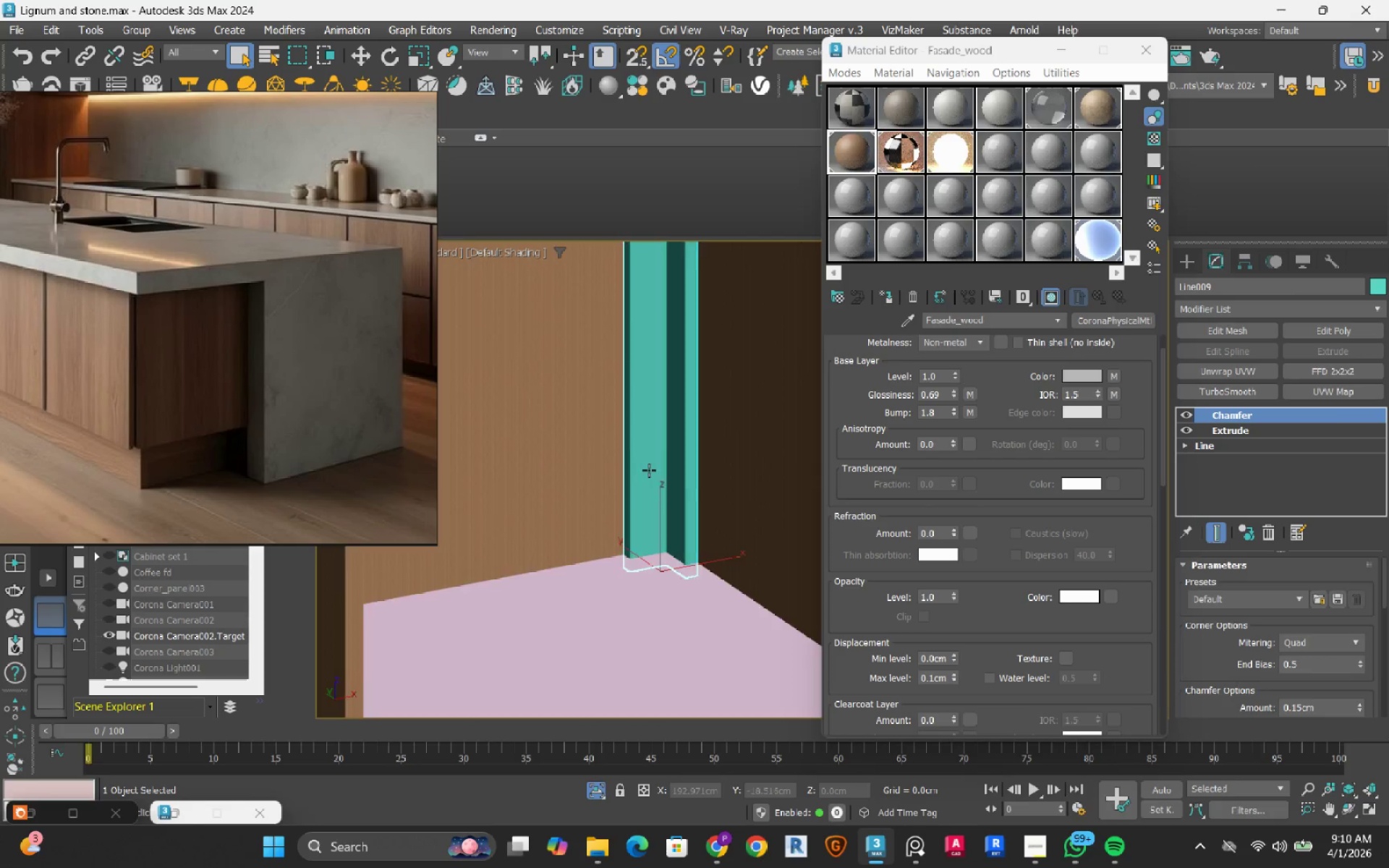 
scroll: coordinate [627, 506], scroll_direction: up, amount: 6.0
 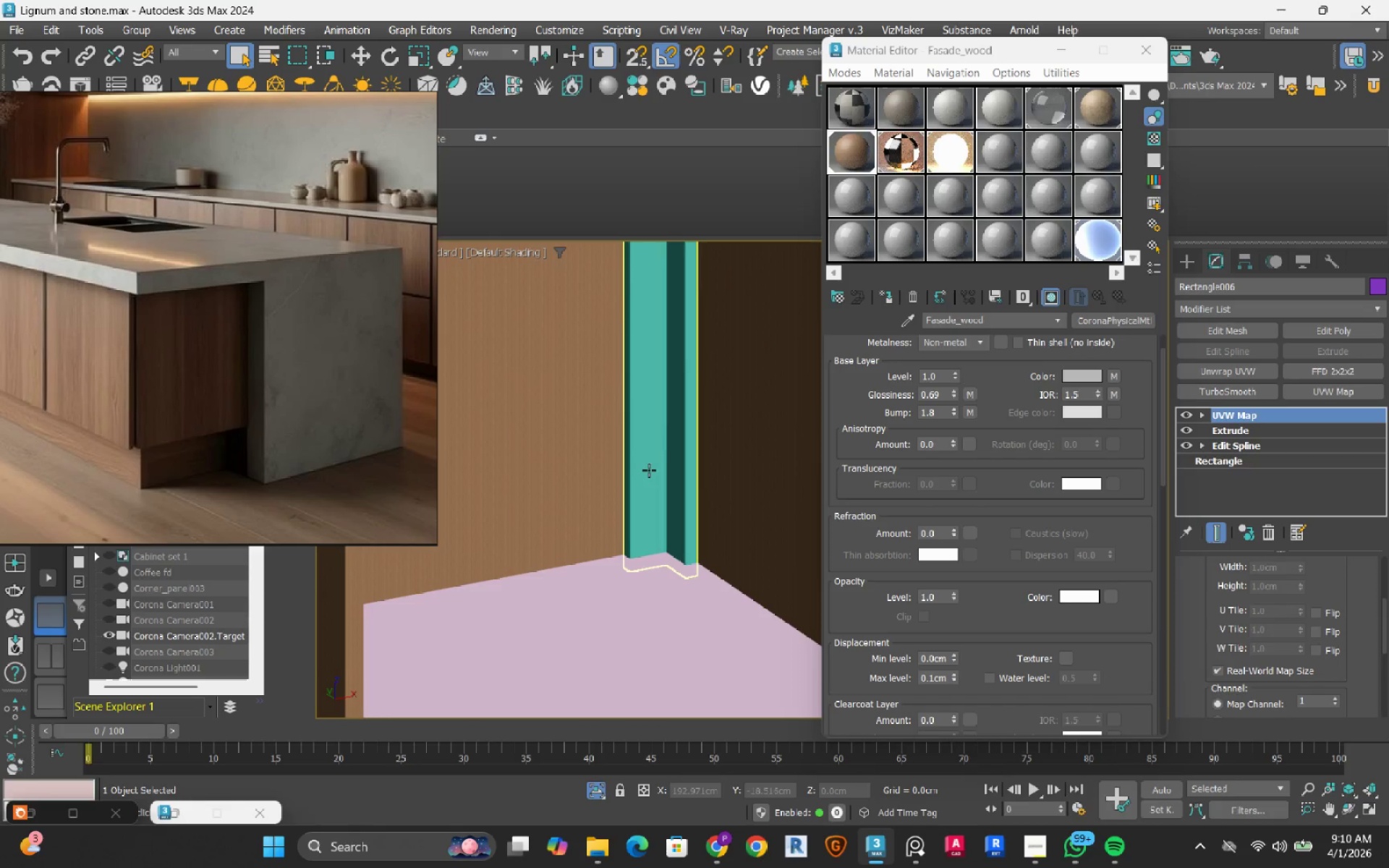 
scroll: coordinate [649, 470], scroll_direction: down, amount: 3.0
 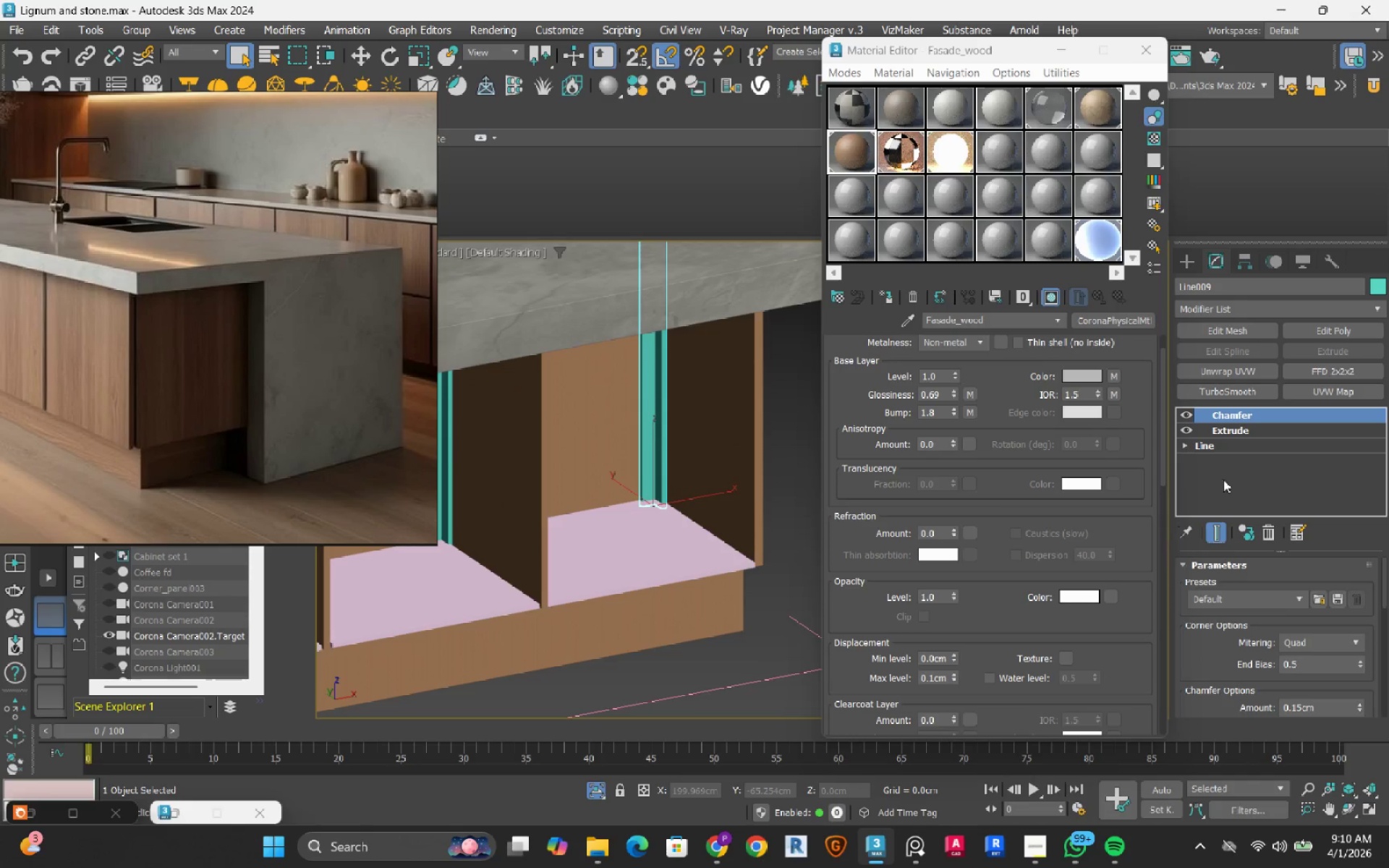 
left_click([1309, 393])
 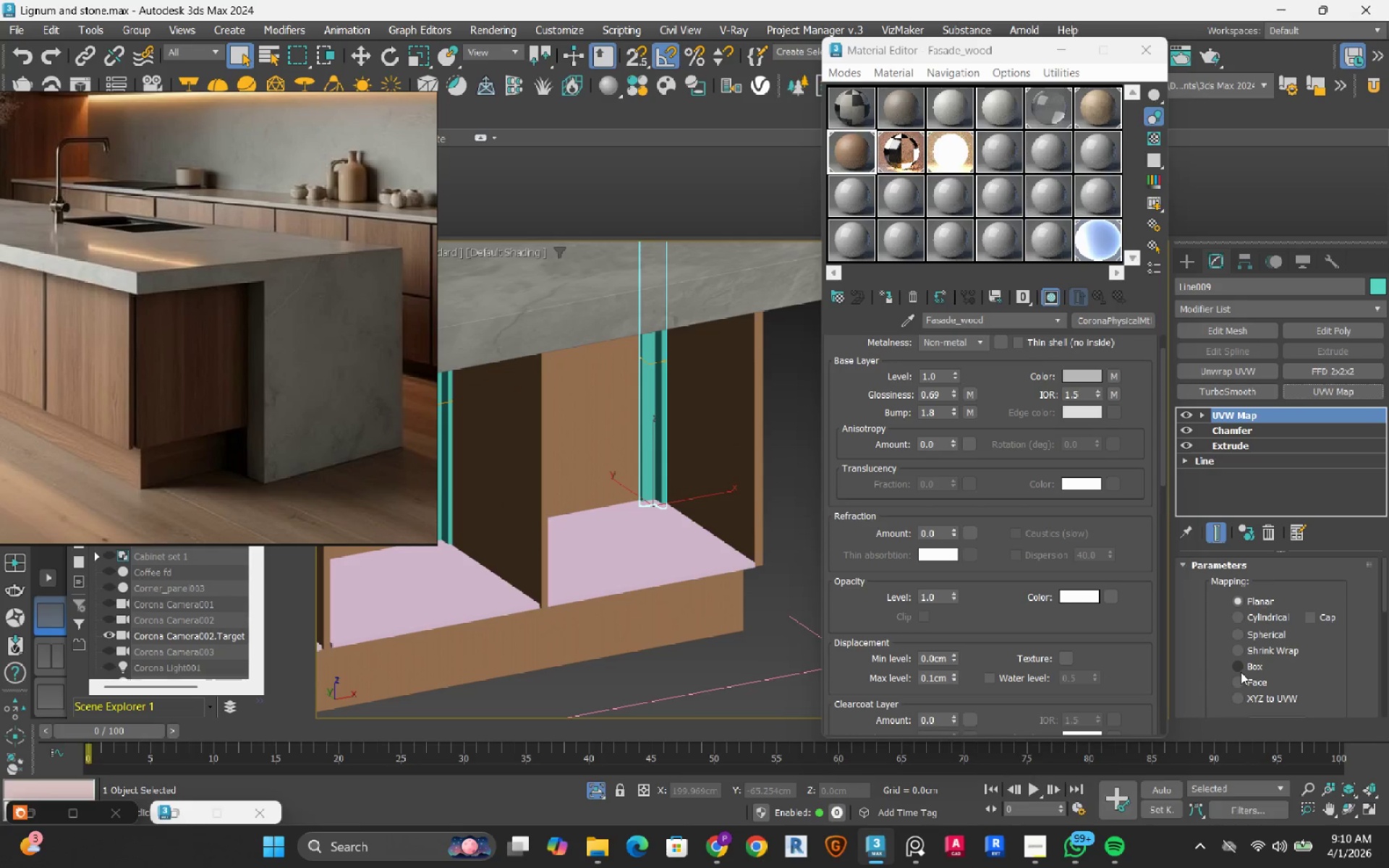 
left_click([1241, 672])
 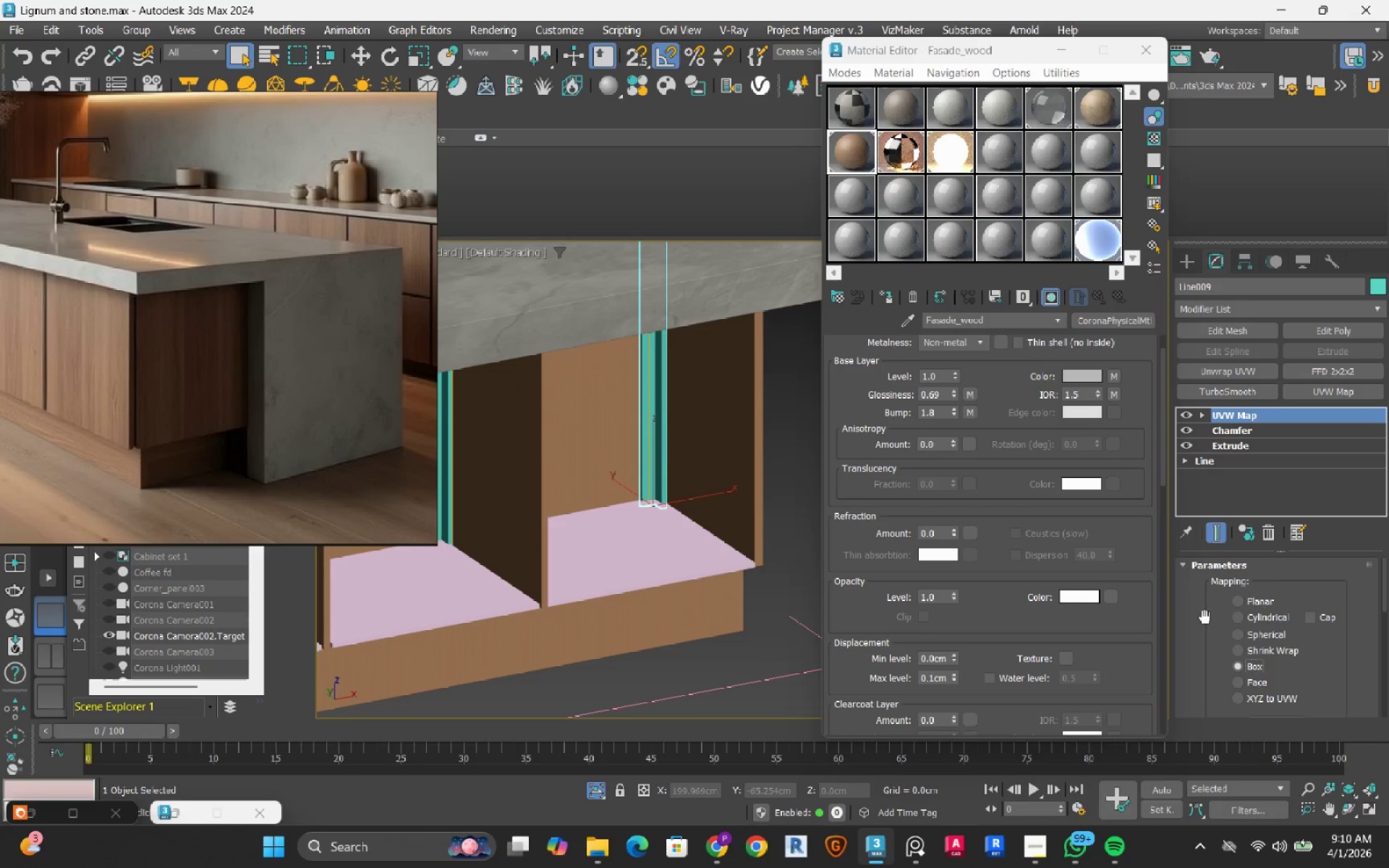 
scroll: coordinate [1207, 621], scroll_direction: down, amount: 8.0
 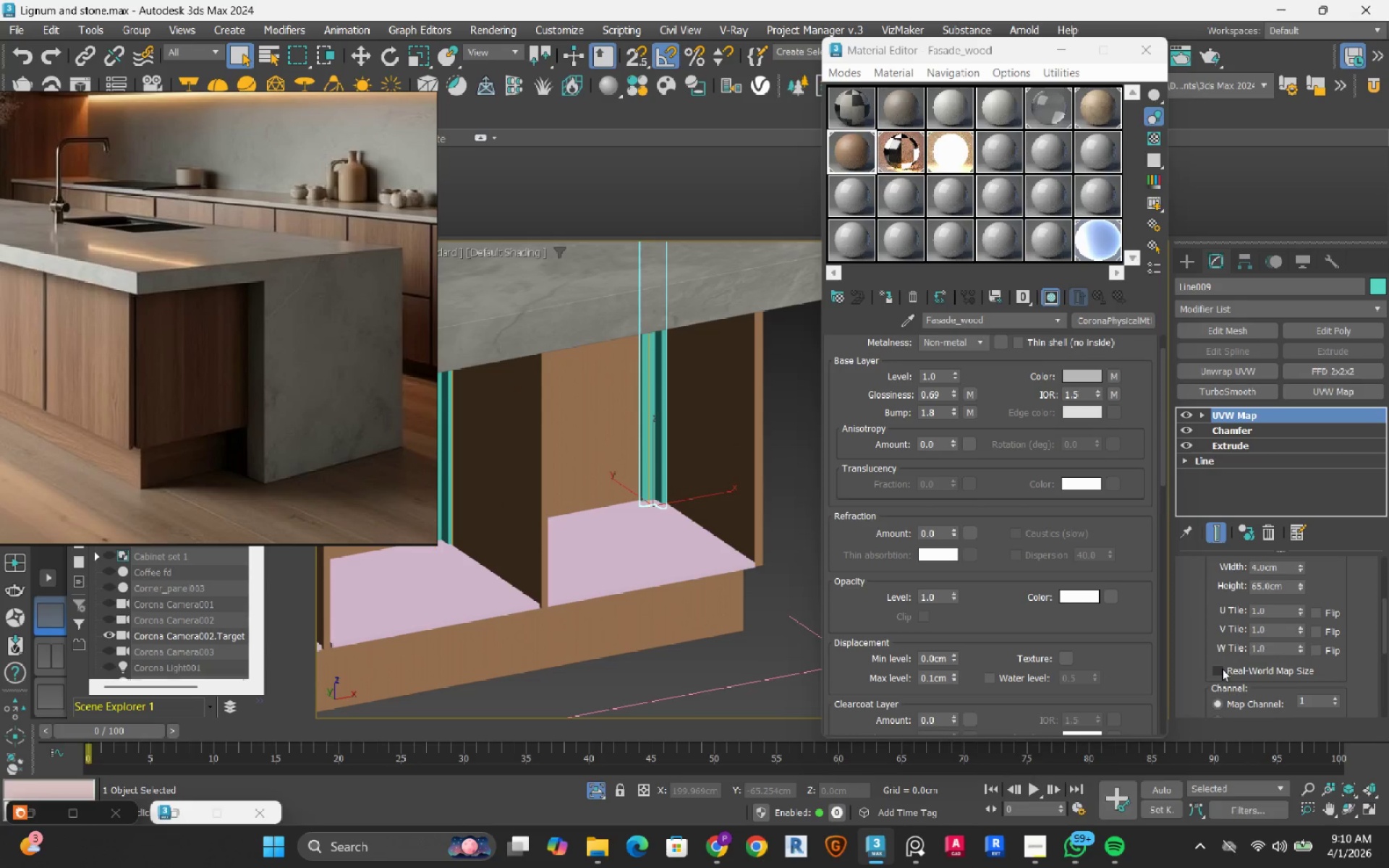 
left_click([1222, 668])
 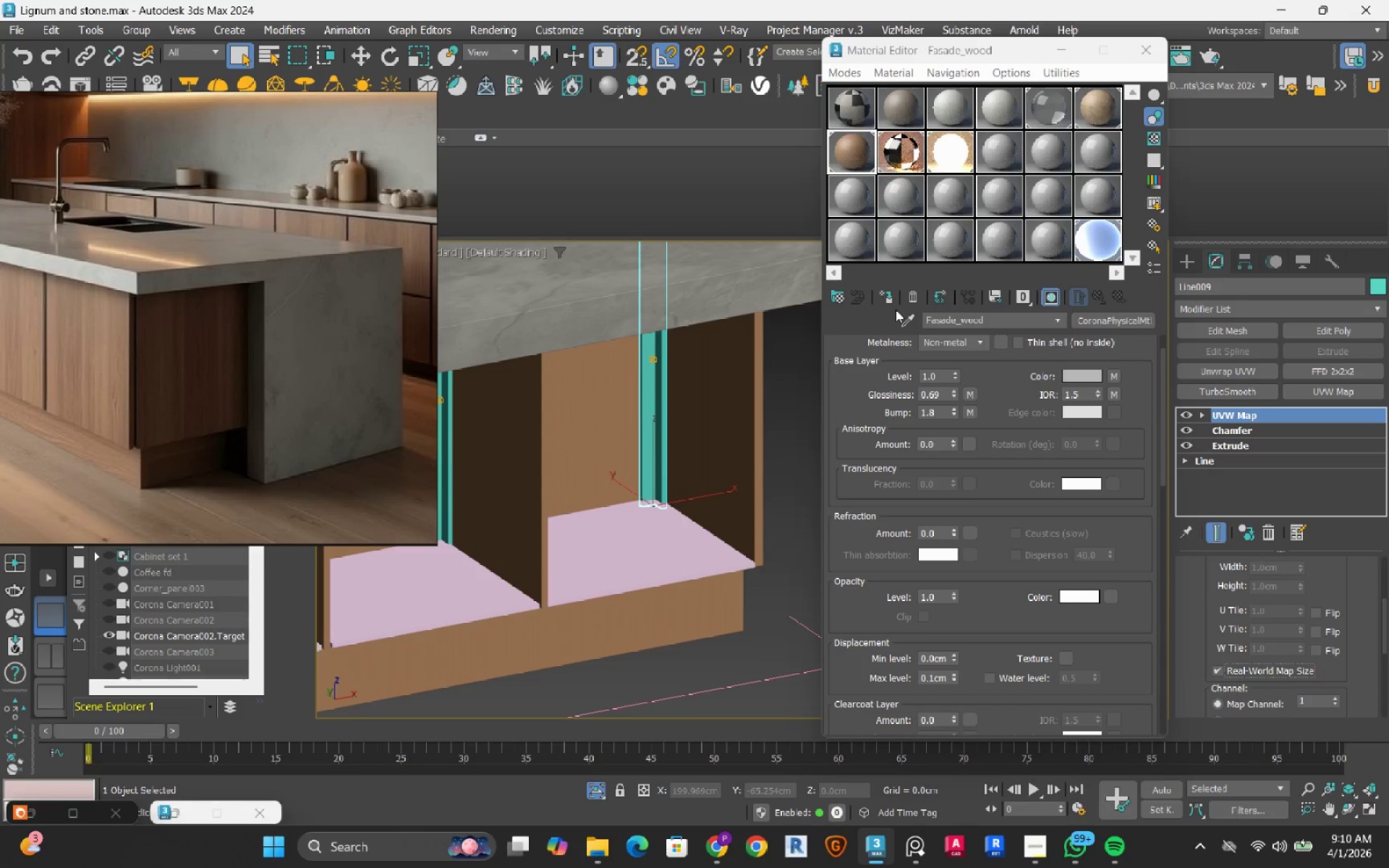 
left_click([888, 297])
 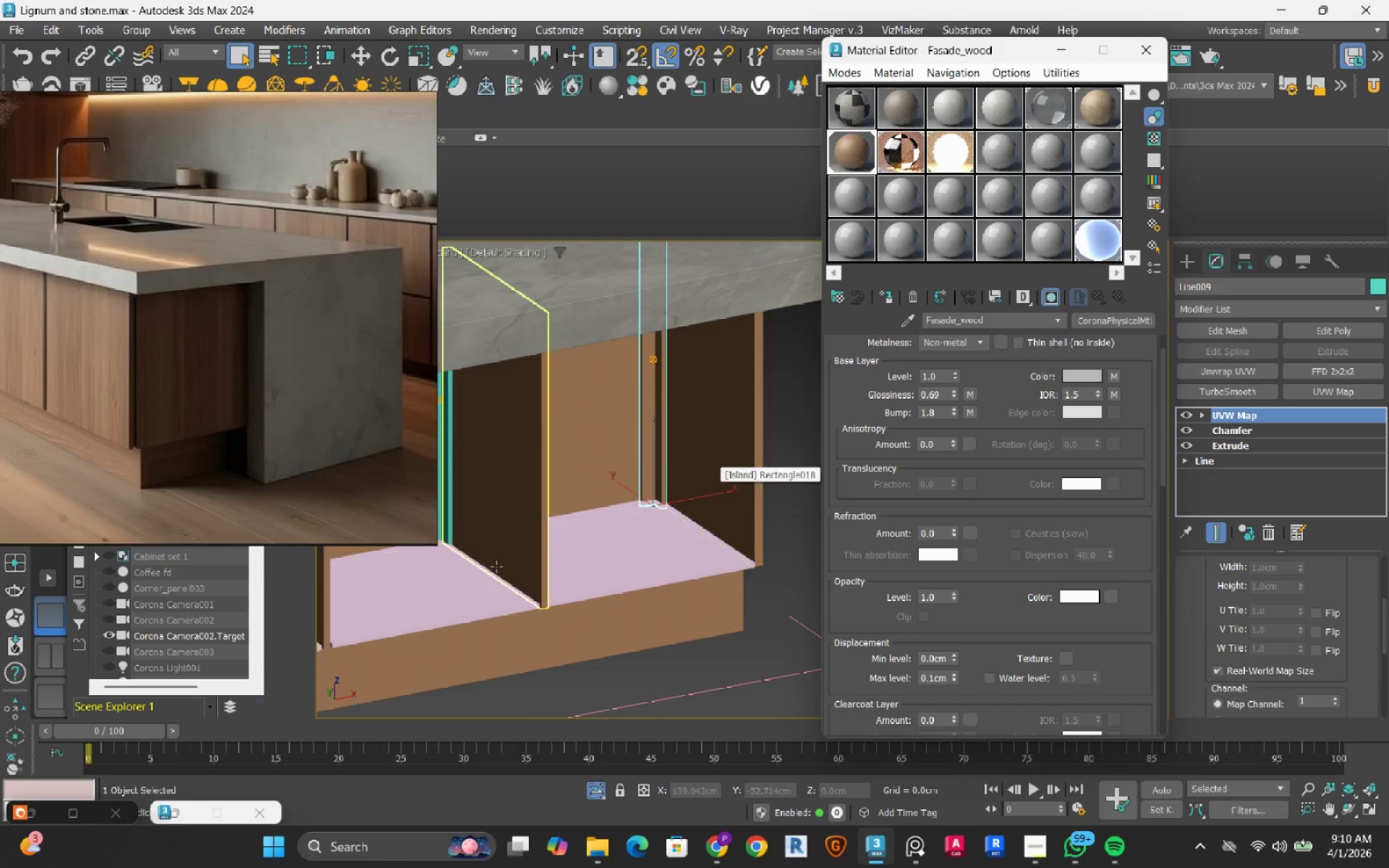 
hold_key(key=AltRight, duration=0.78)
 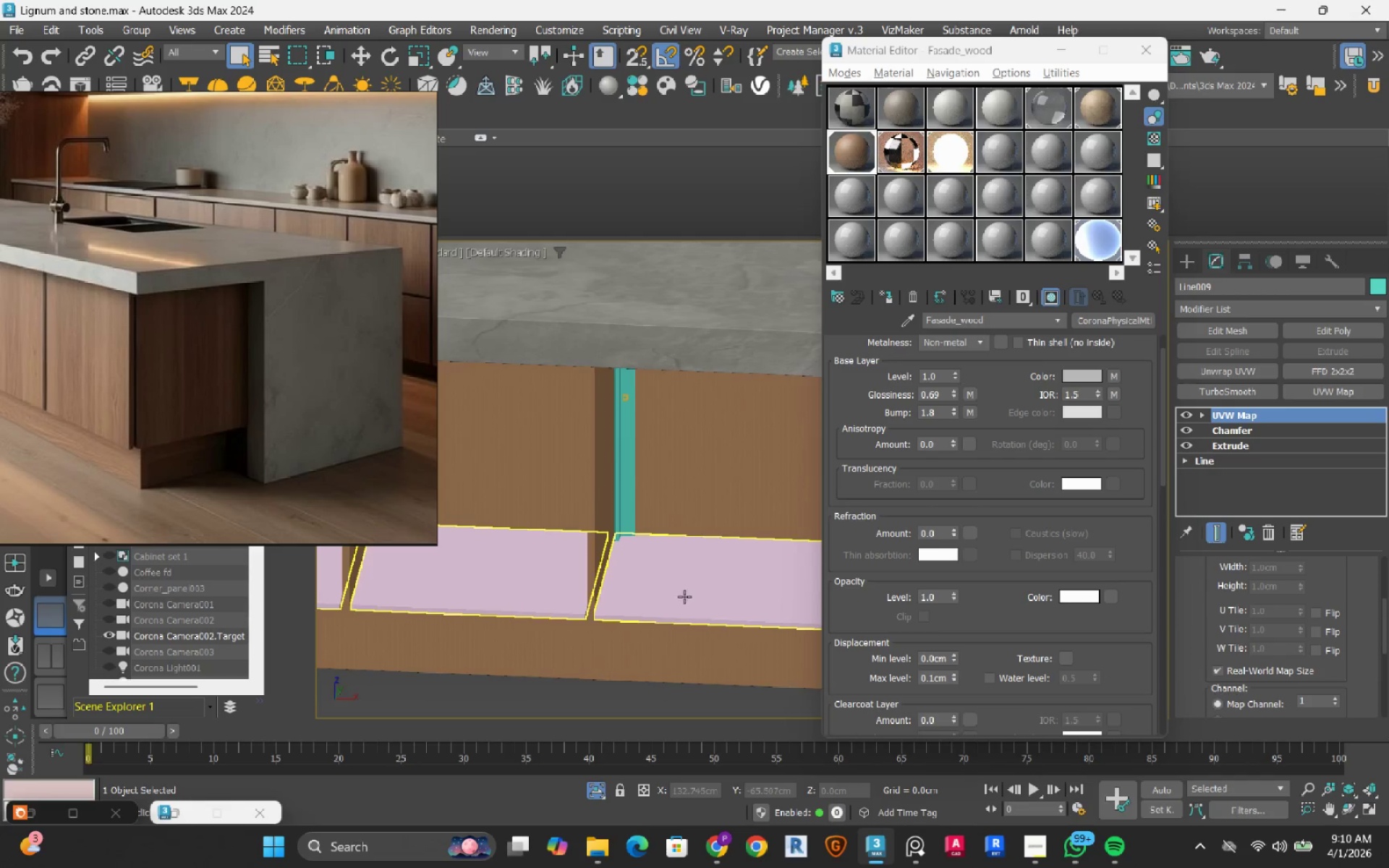 
hold_key(key=AltRight, duration=3.69)
left_click([619, 519])
 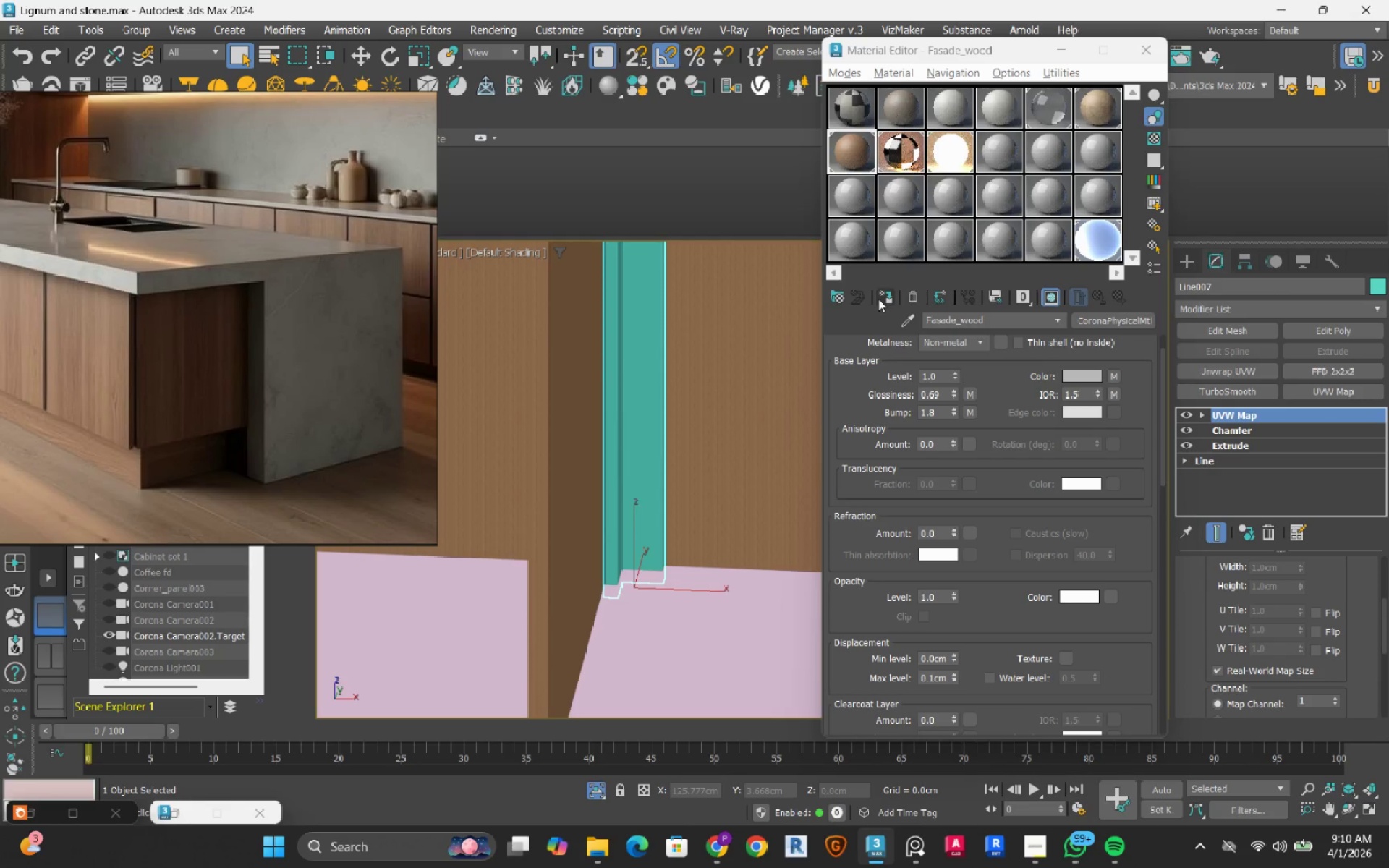 
scroll: coordinate [619, 519], scroll_direction: up, amount: 3.0
 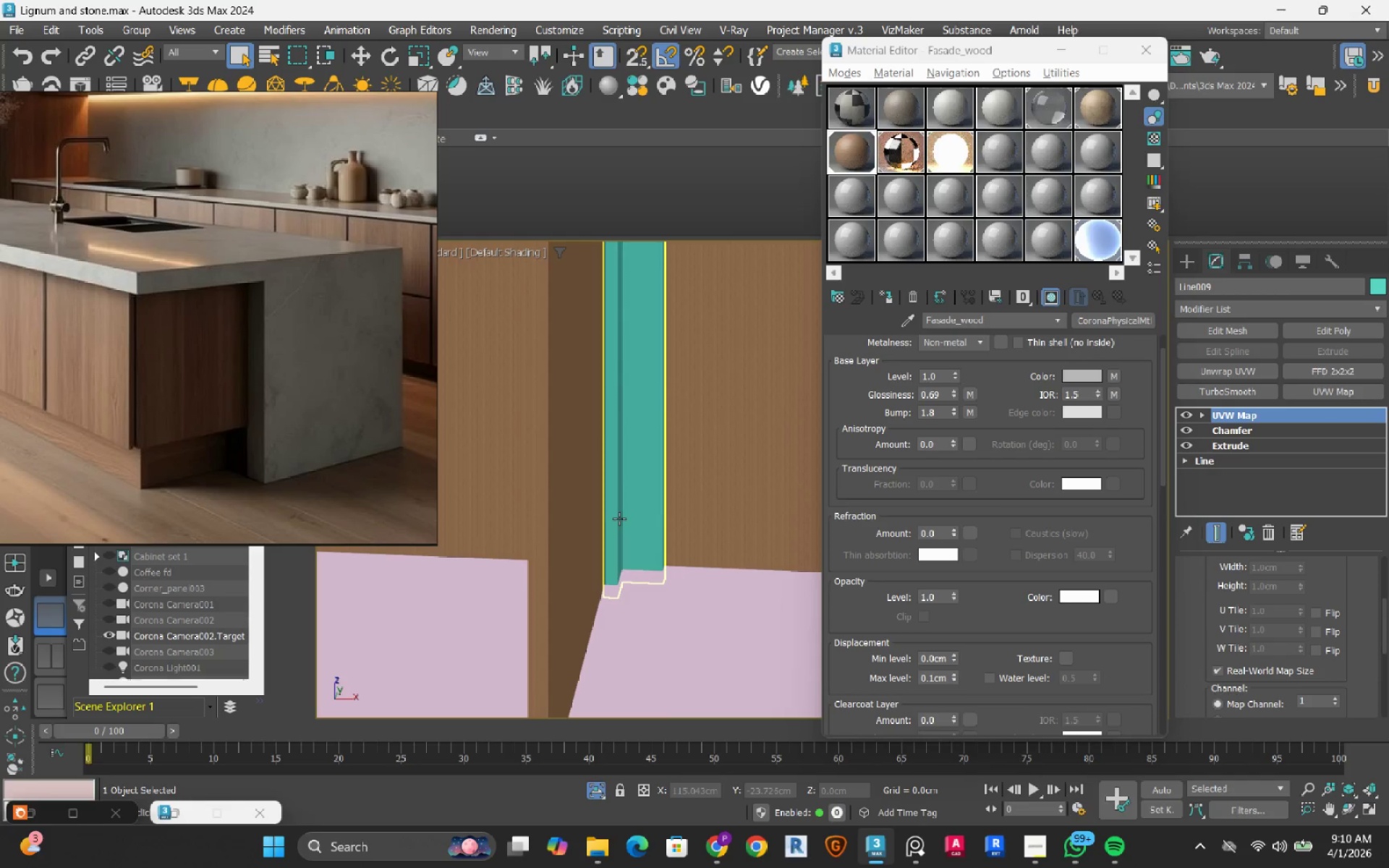 
left_click([884, 296])
 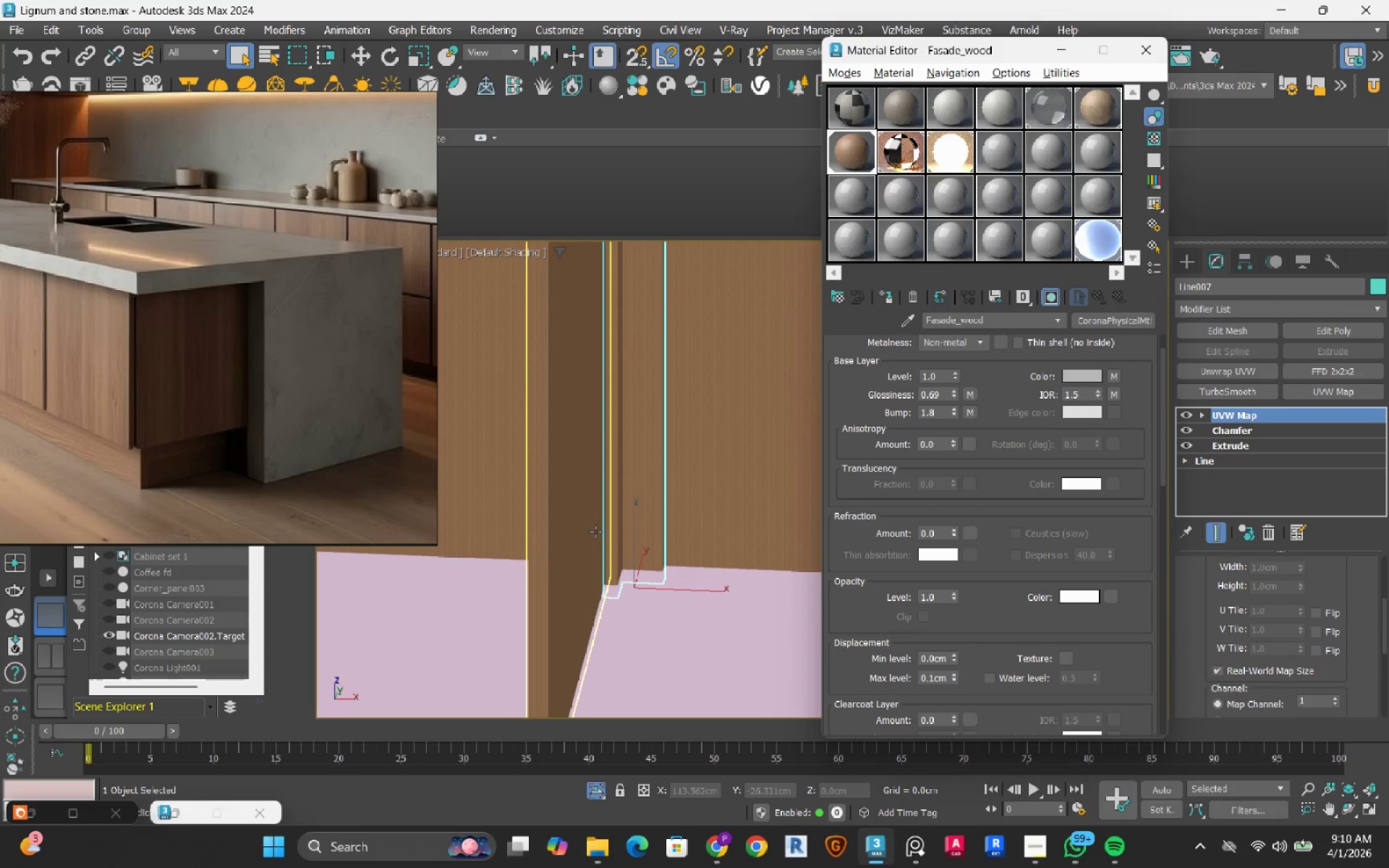 
hold_key(key=AltRight, duration=0.67)
 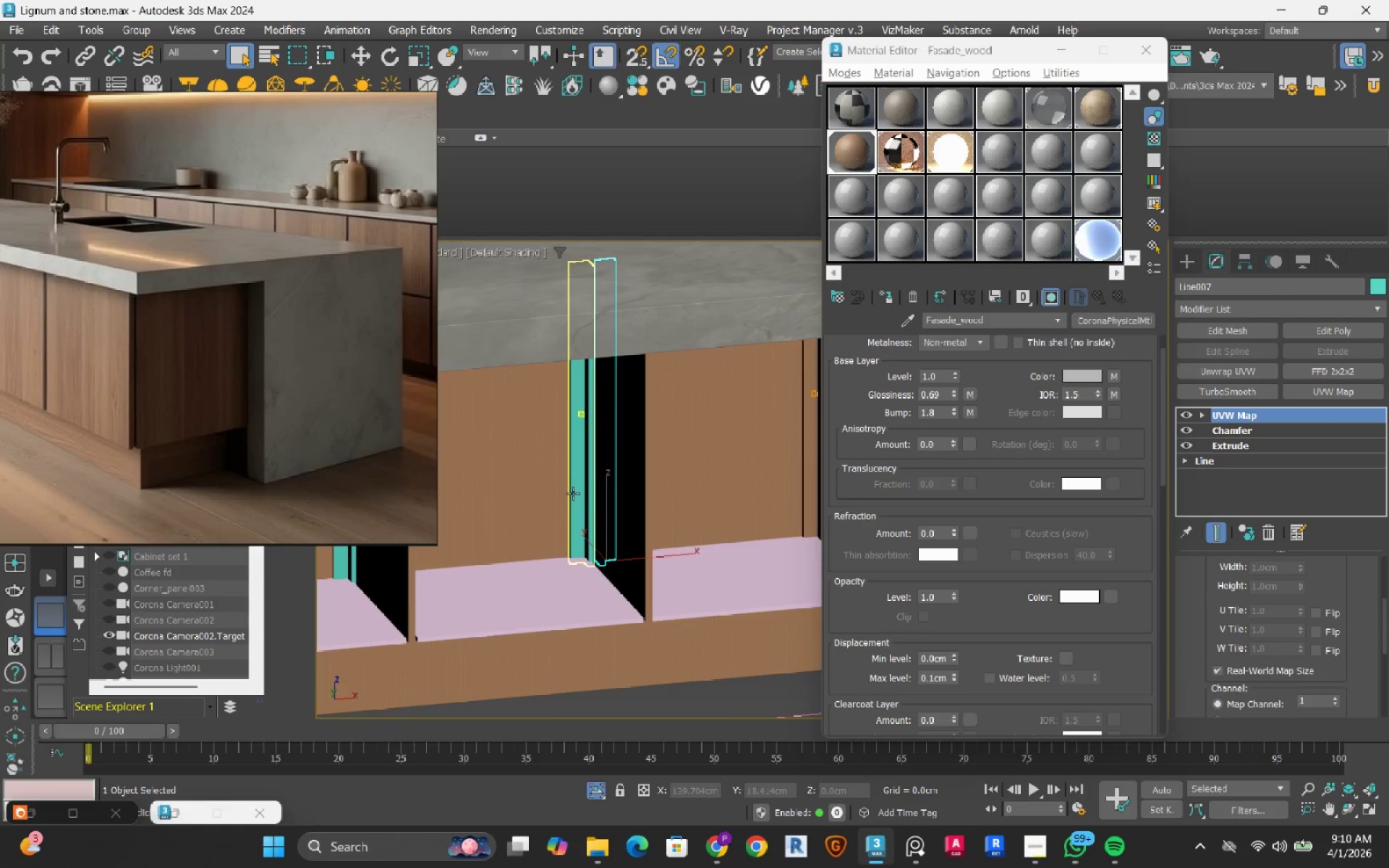 
scroll: coordinate [590, 546], scroll_direction: down, amount: 3.0
 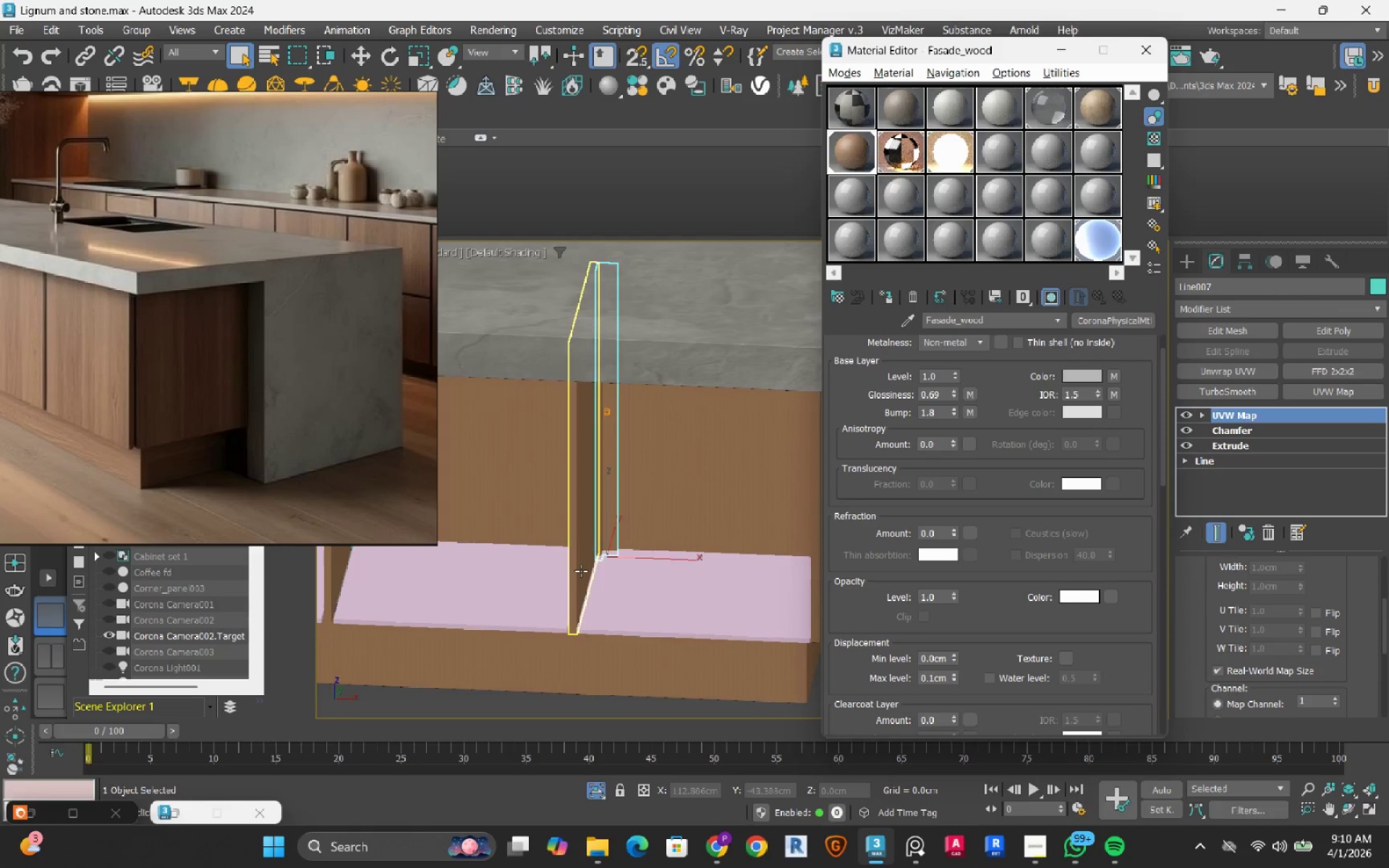 
left_click([573, 493])
 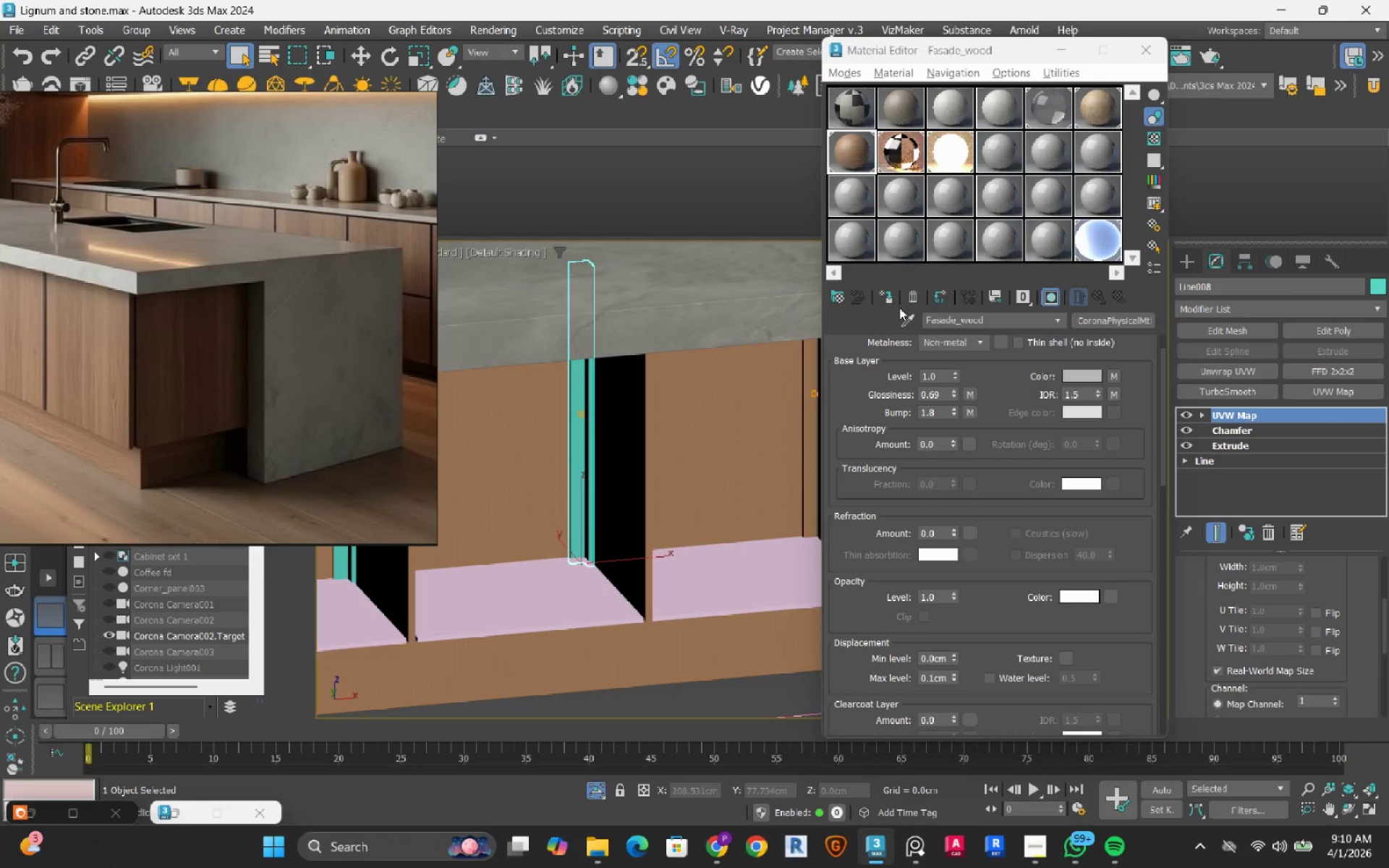 
left_click([885, 298])
 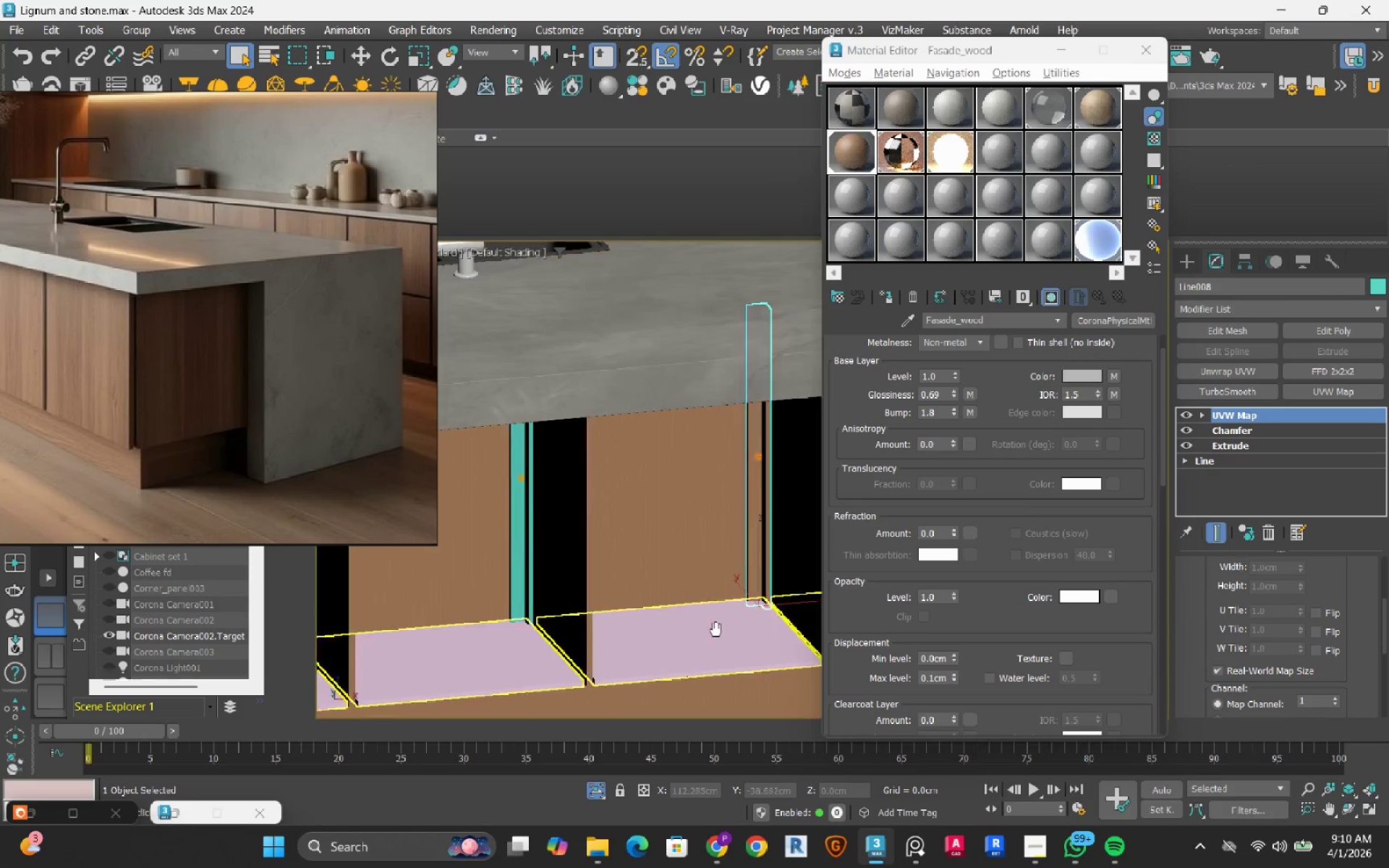 
hold_key(key=AltRight, duration=0.62)
 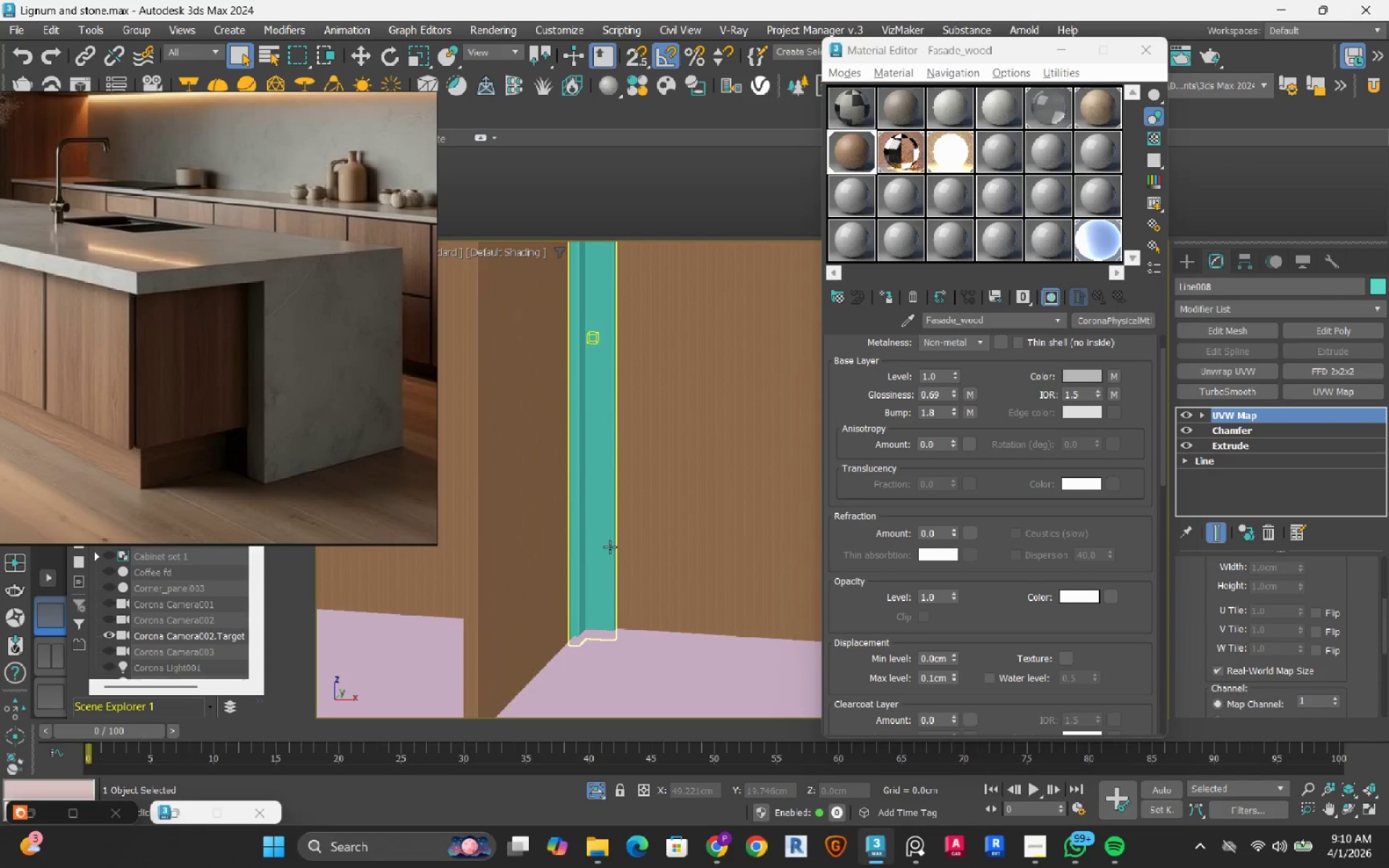 
hold_key(key=AltRight, duration=2.78)
left_click([610, 547])
 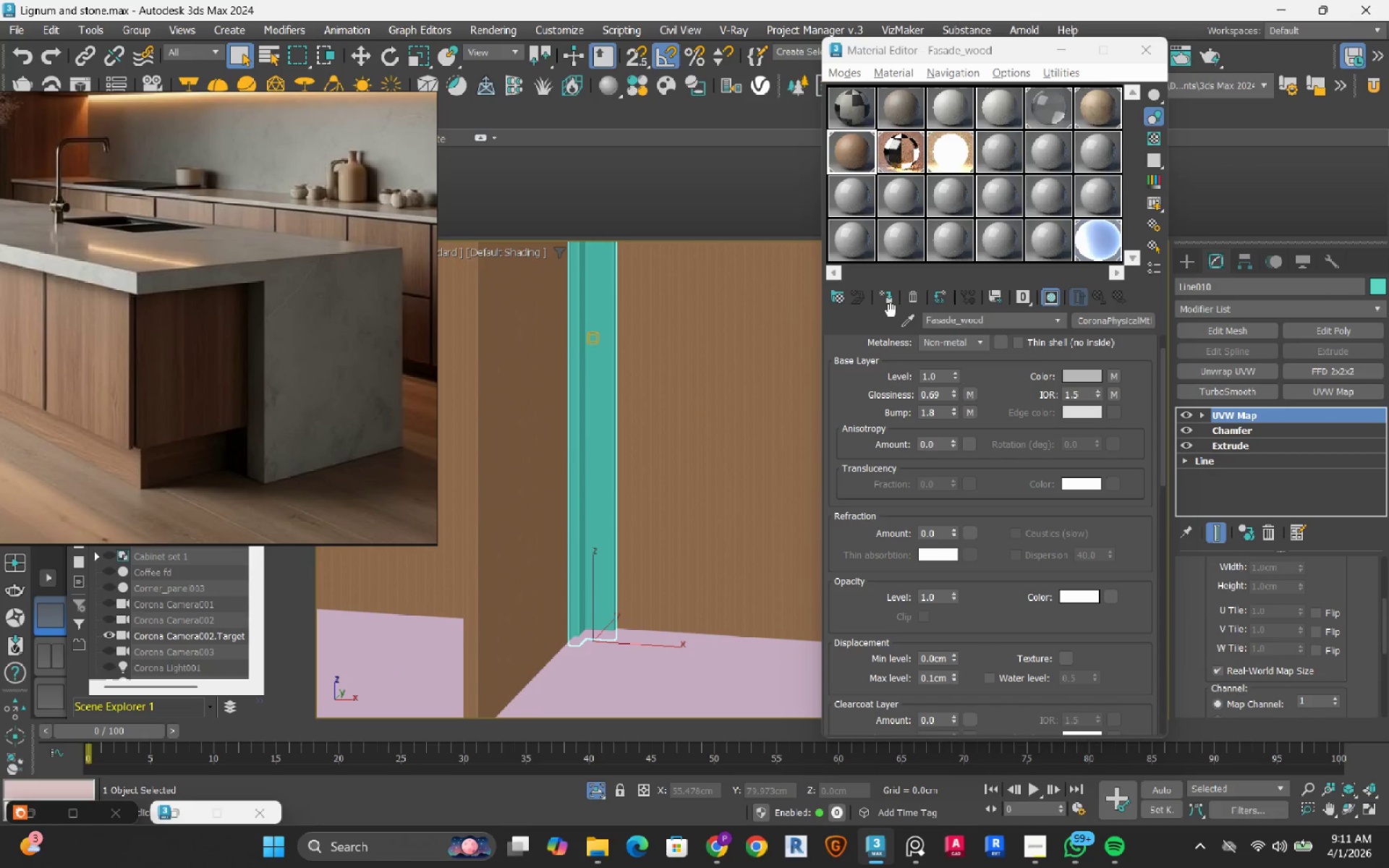 
scroll: coordinate [610, 547], scroll_direction: up, amount: 2.0
 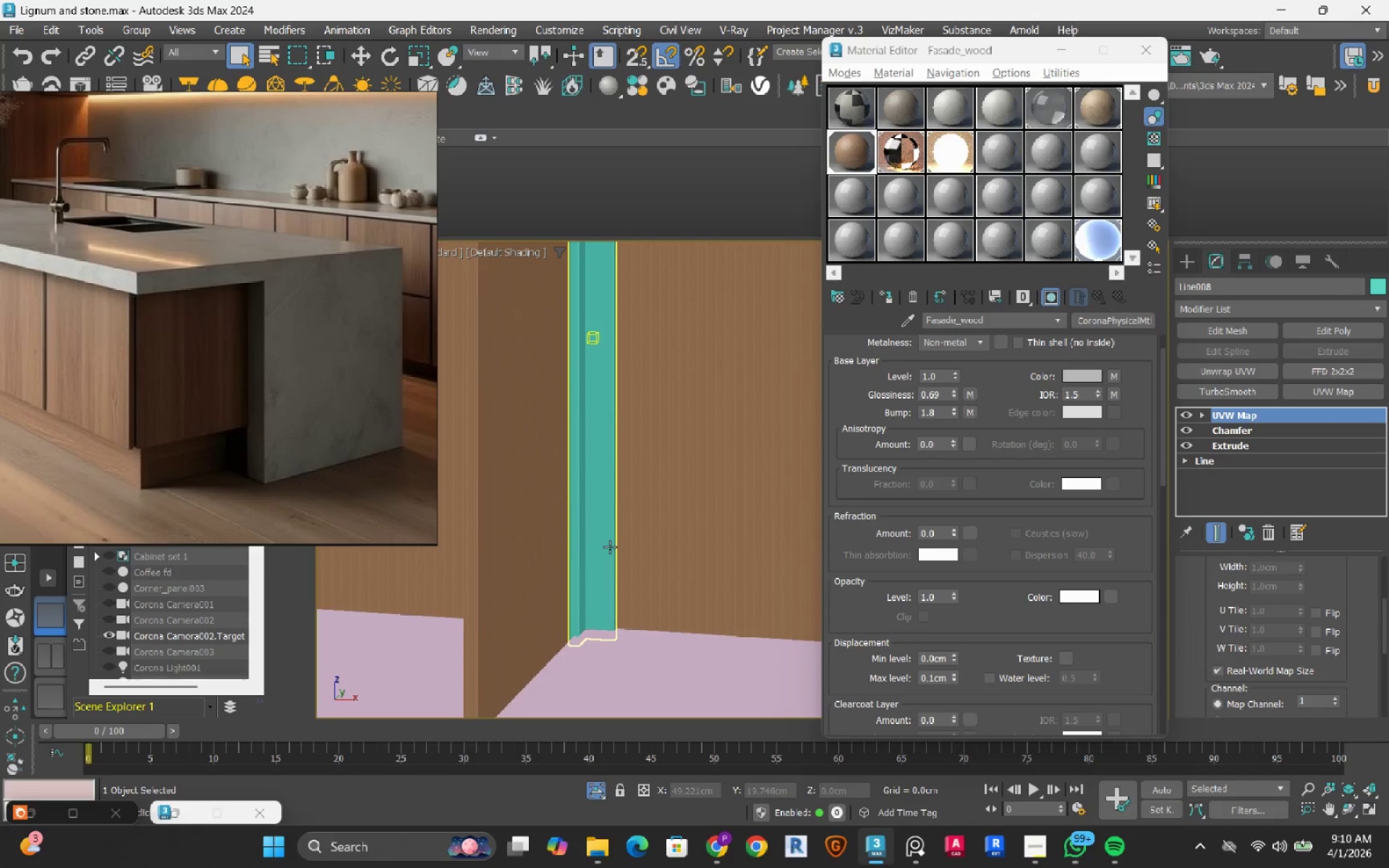 
left_click([891, 302])
 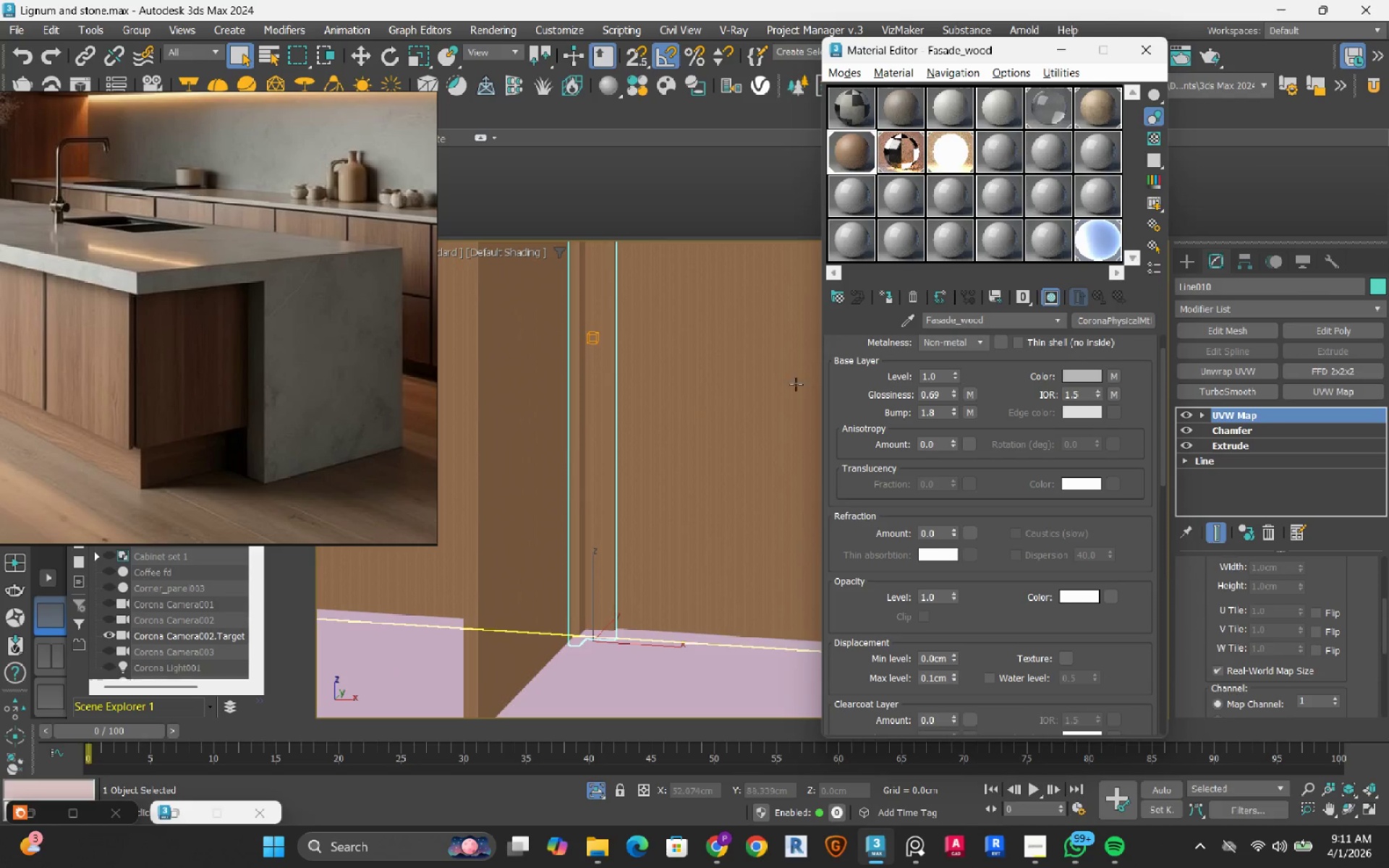 
hold_key(key=AltRight, duration=0.64)
 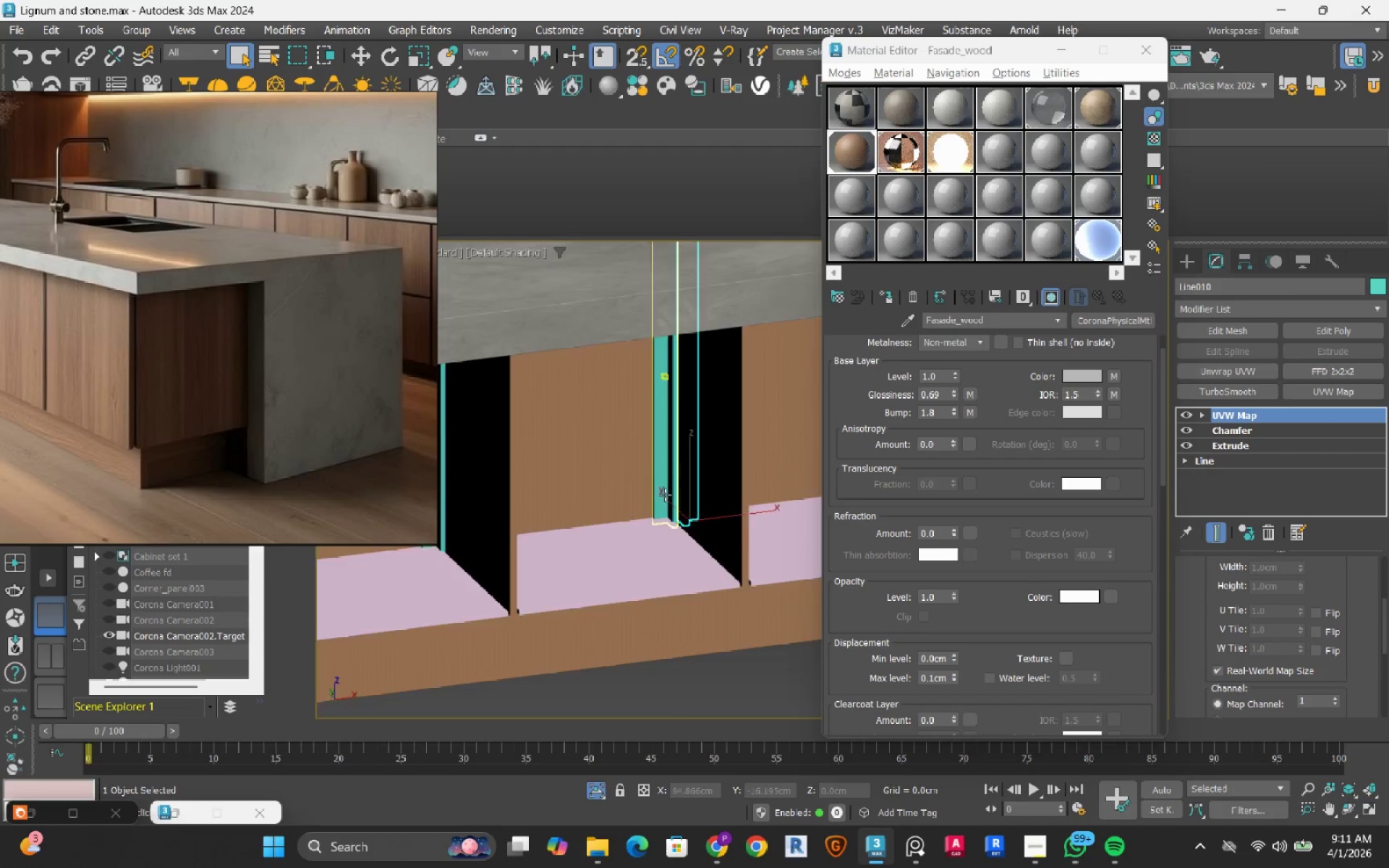 
scroll: coordinate [786, 411], scroll_direction: down, amount: 2.0
 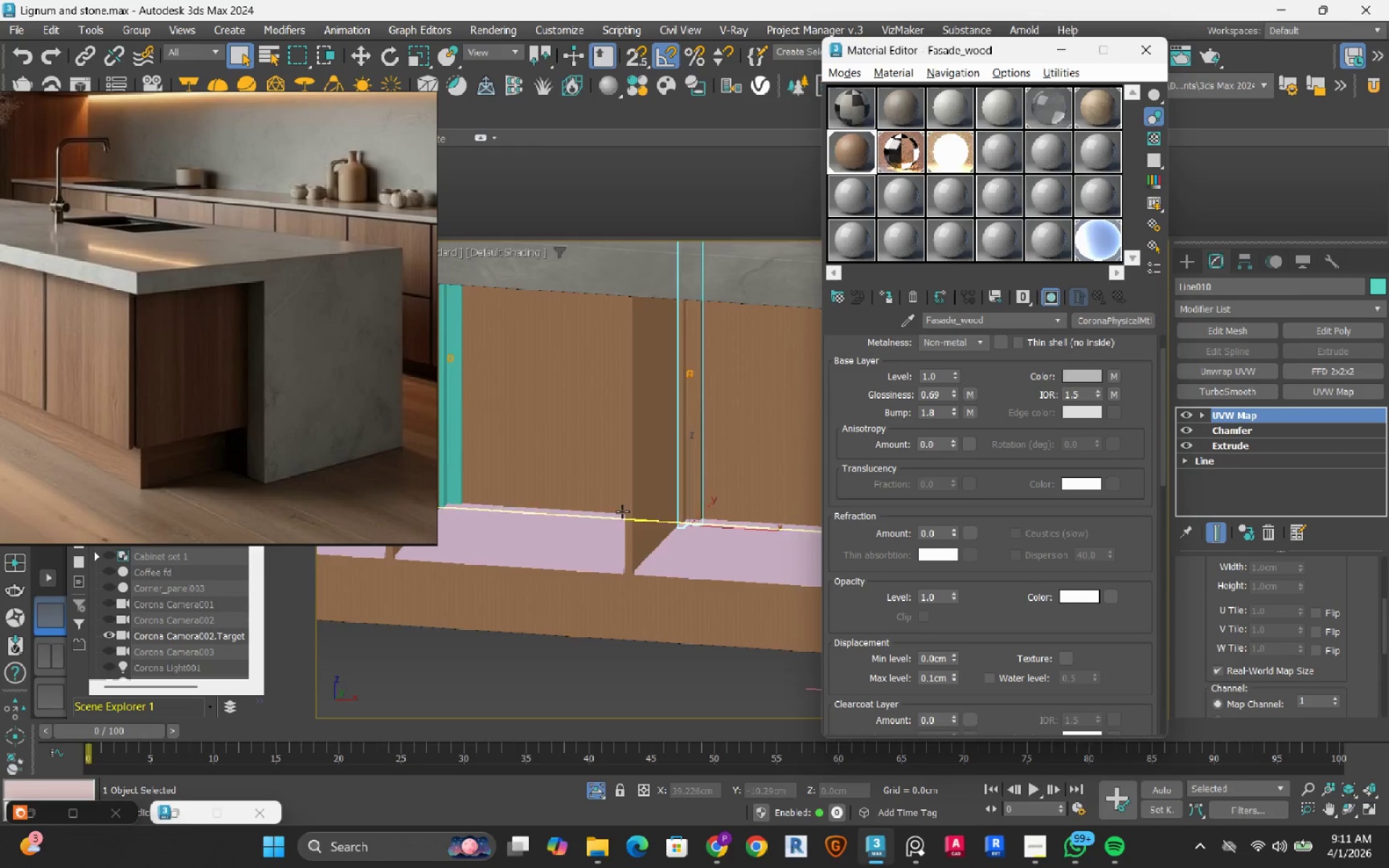 
left_click([662, 480])
 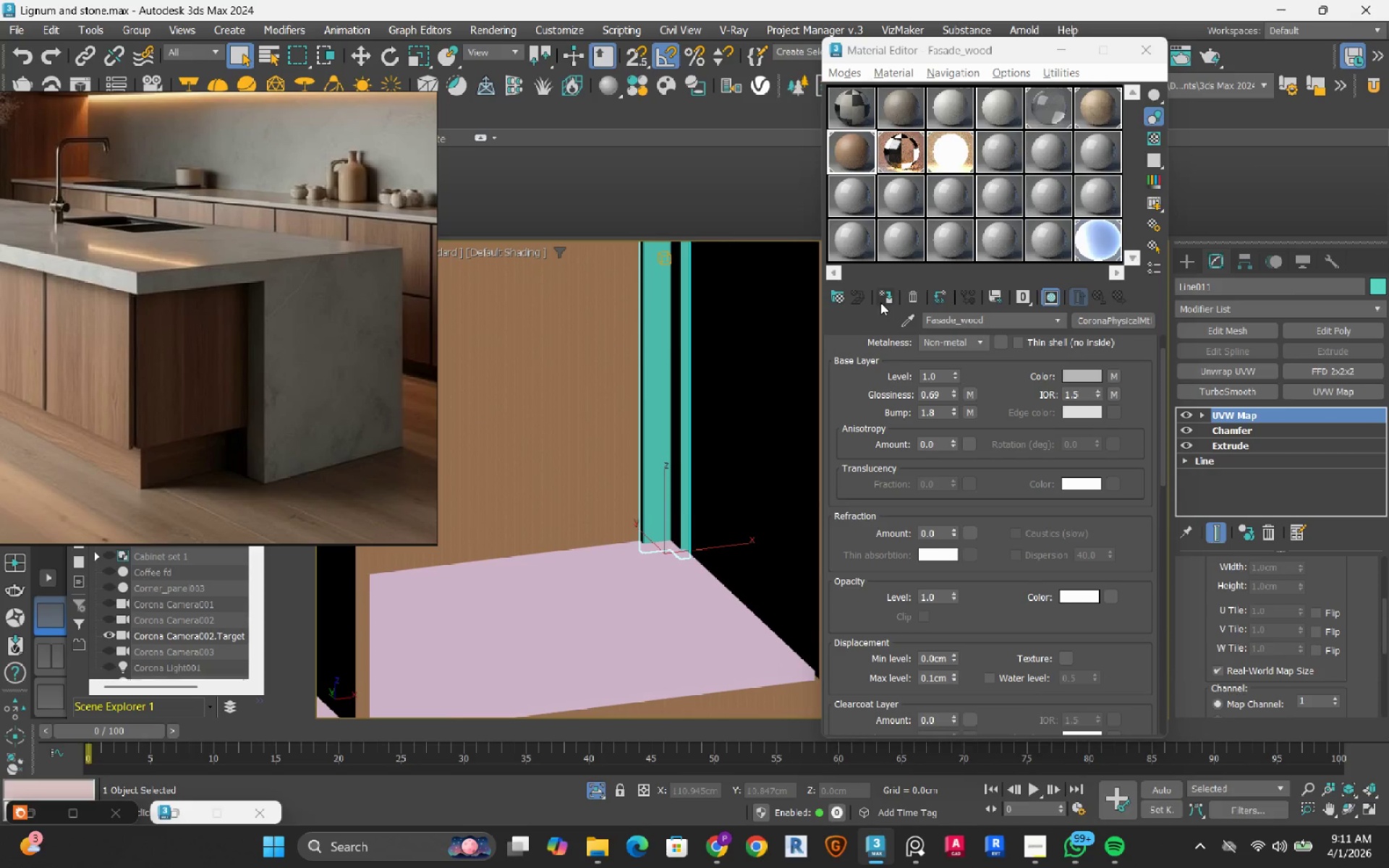 
scroll: coordinate [665, 495], scroll_direction: up, amount: 2.0
 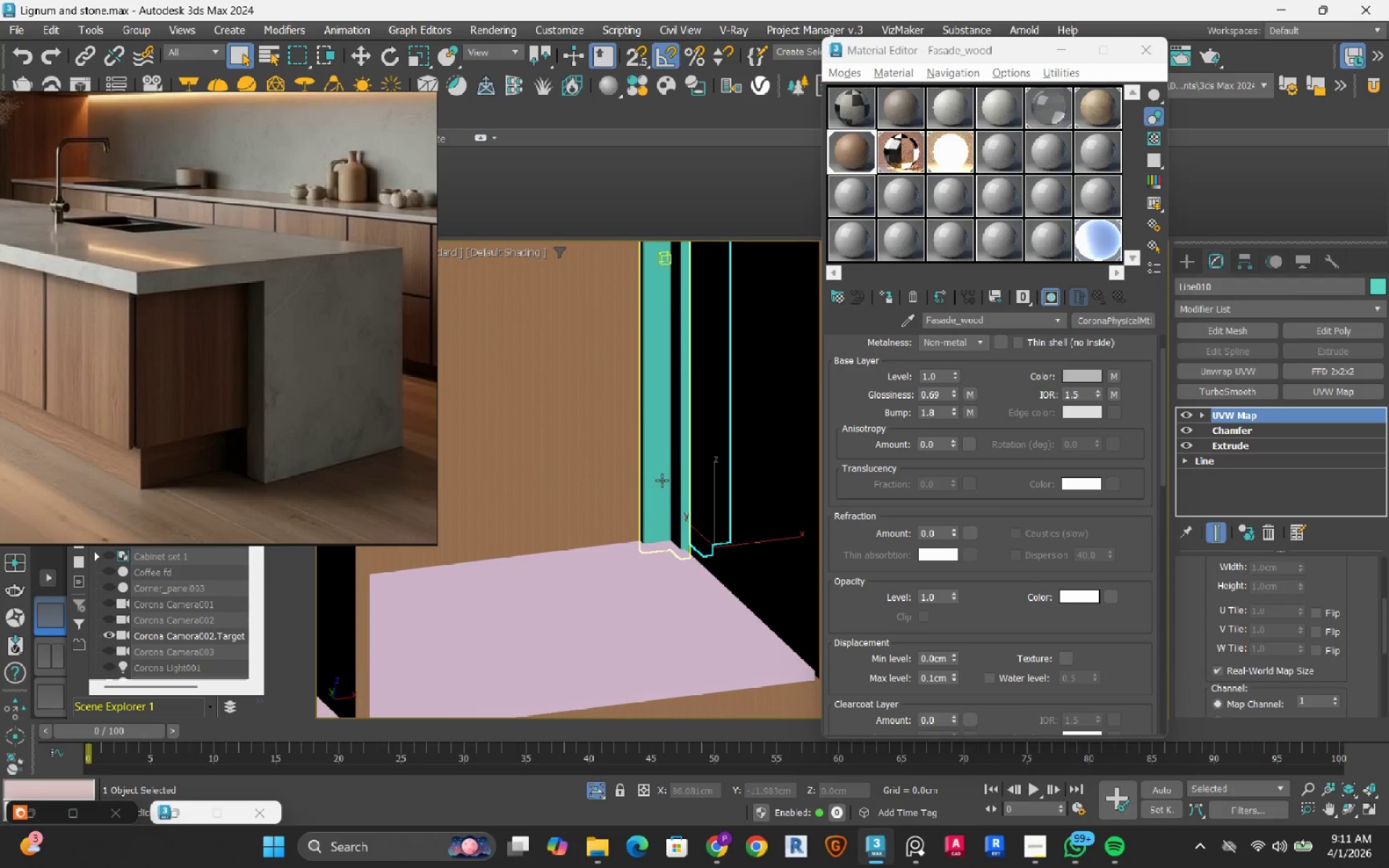 
left_click([883, 295])
 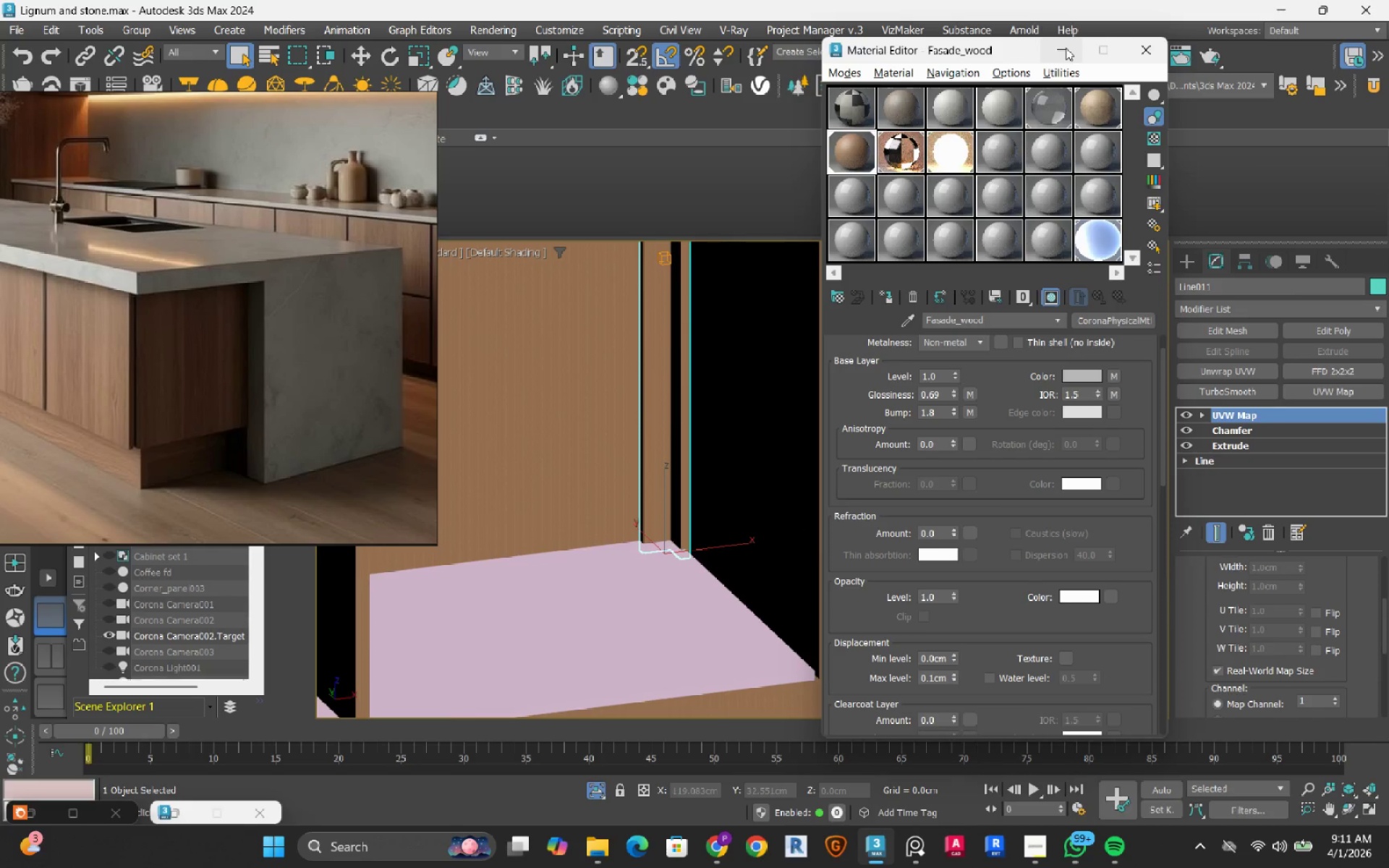 
left_click_drag(start_coordinate=[1046, 50], to_coordinate=[1040, 60])
 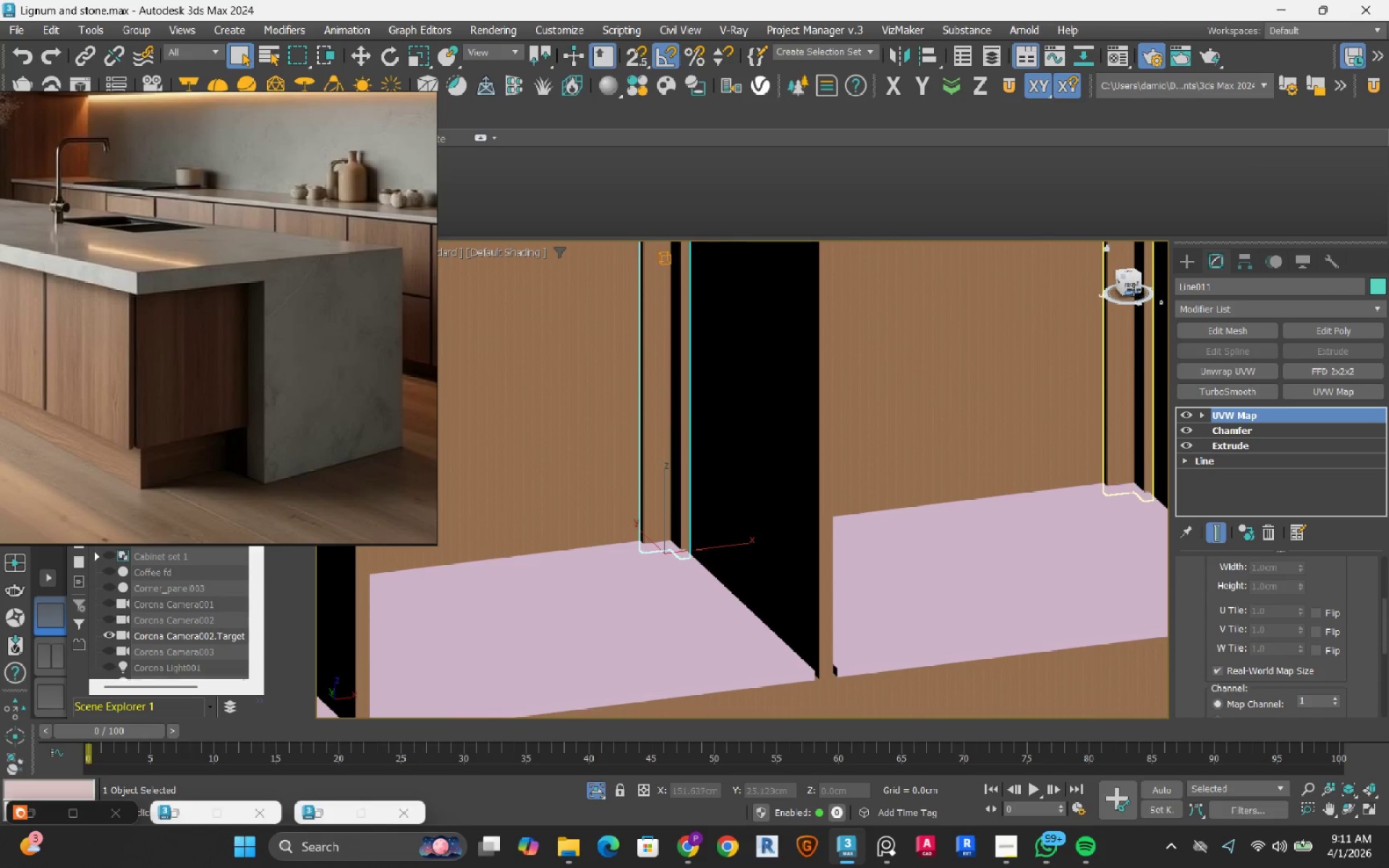 
left_click([1131, 283])
 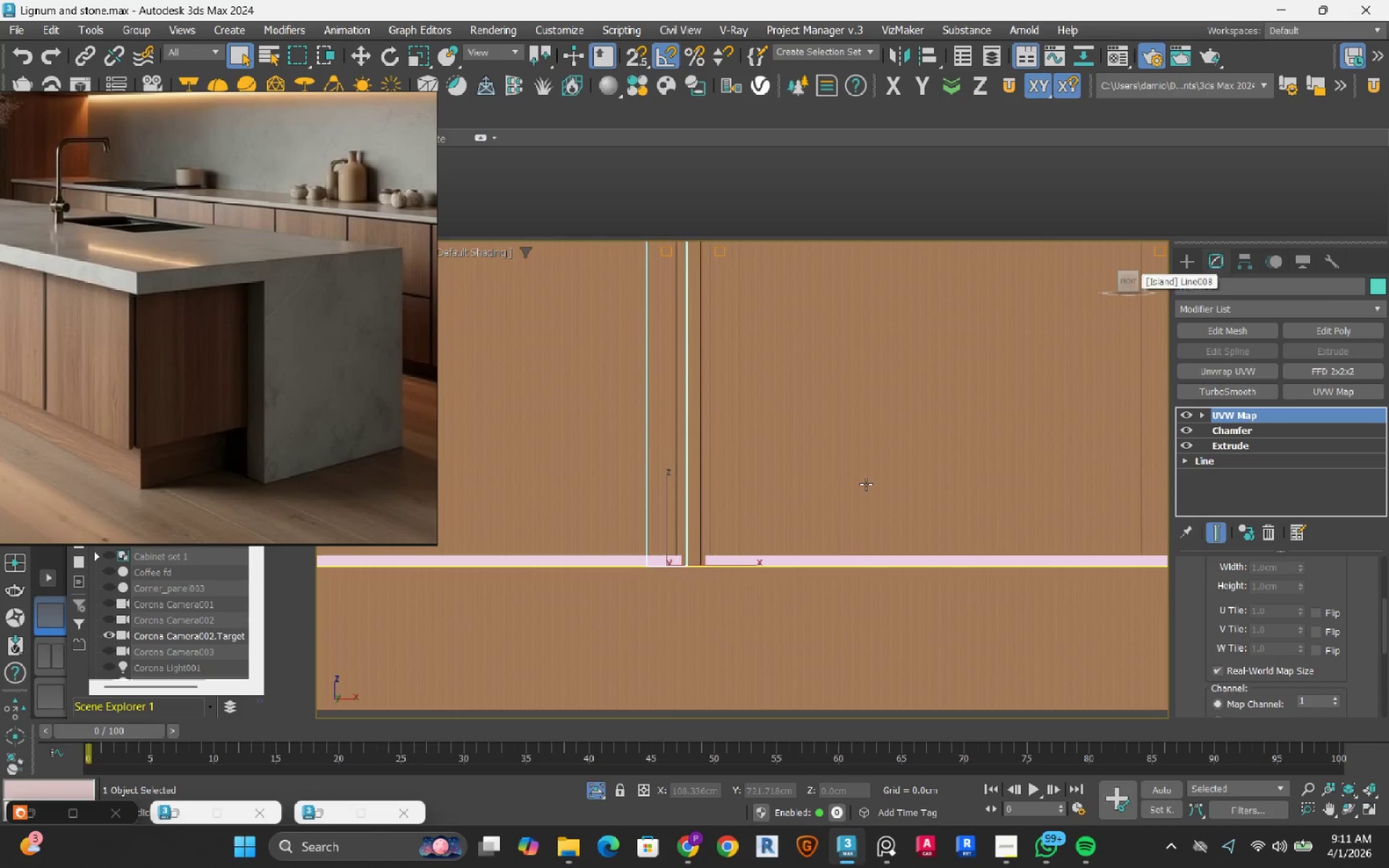 
scroll: coordinate [866, 484], scroll_direction: down, amount: 2.0
 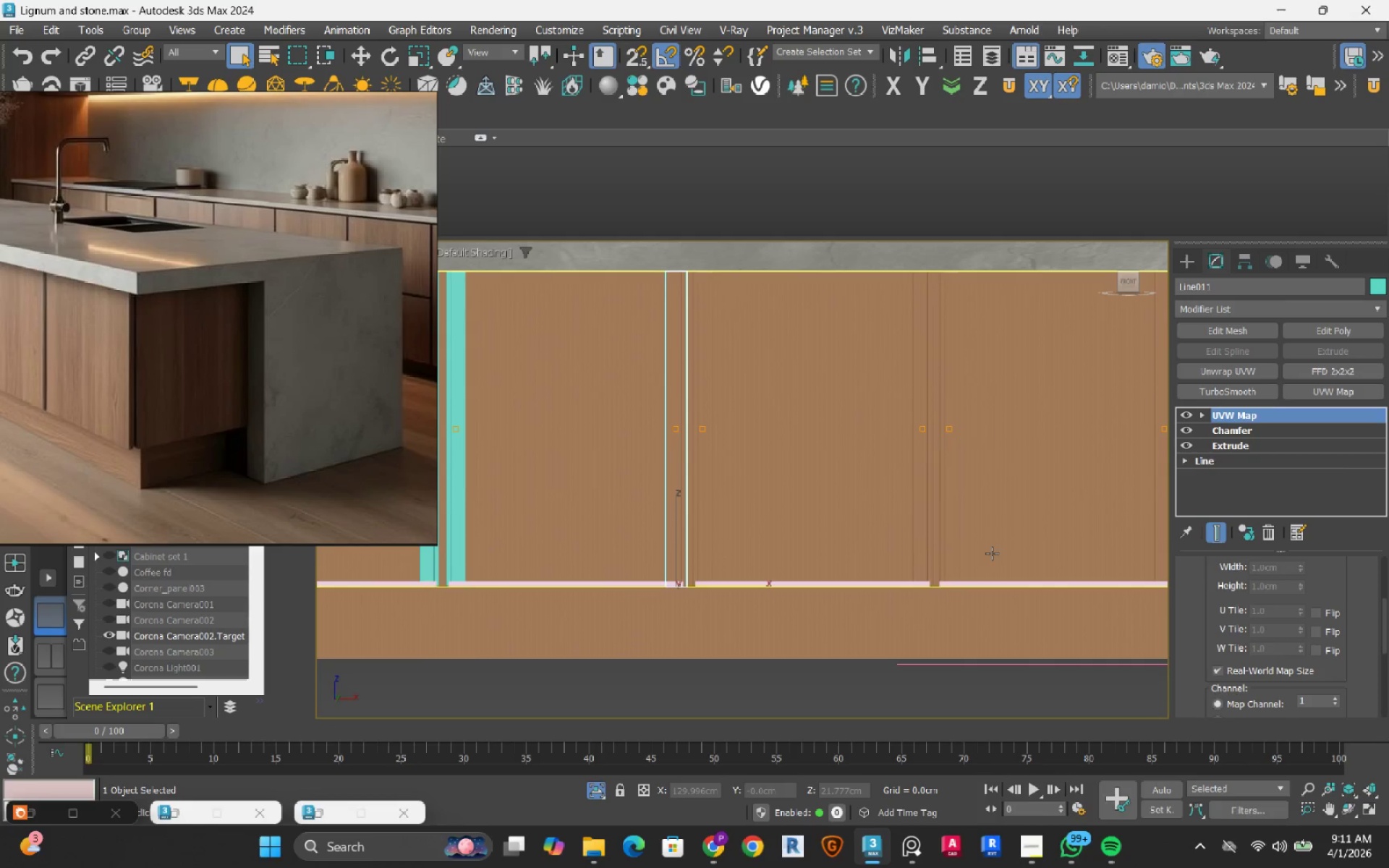 
left_click([919, 572])
 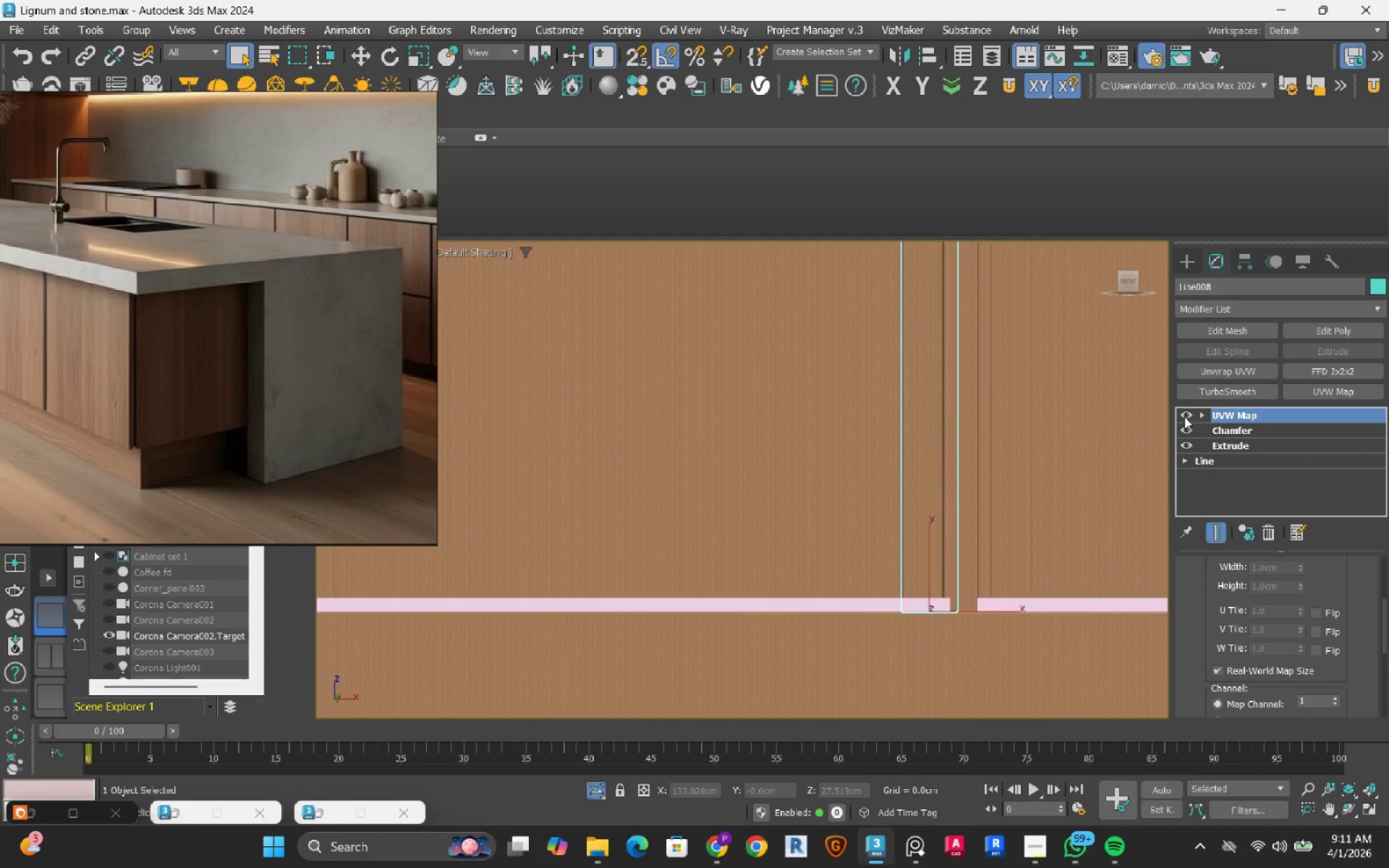 
scroll: coordinate [919, 572], scroll_direction: up, amount: 3.0
 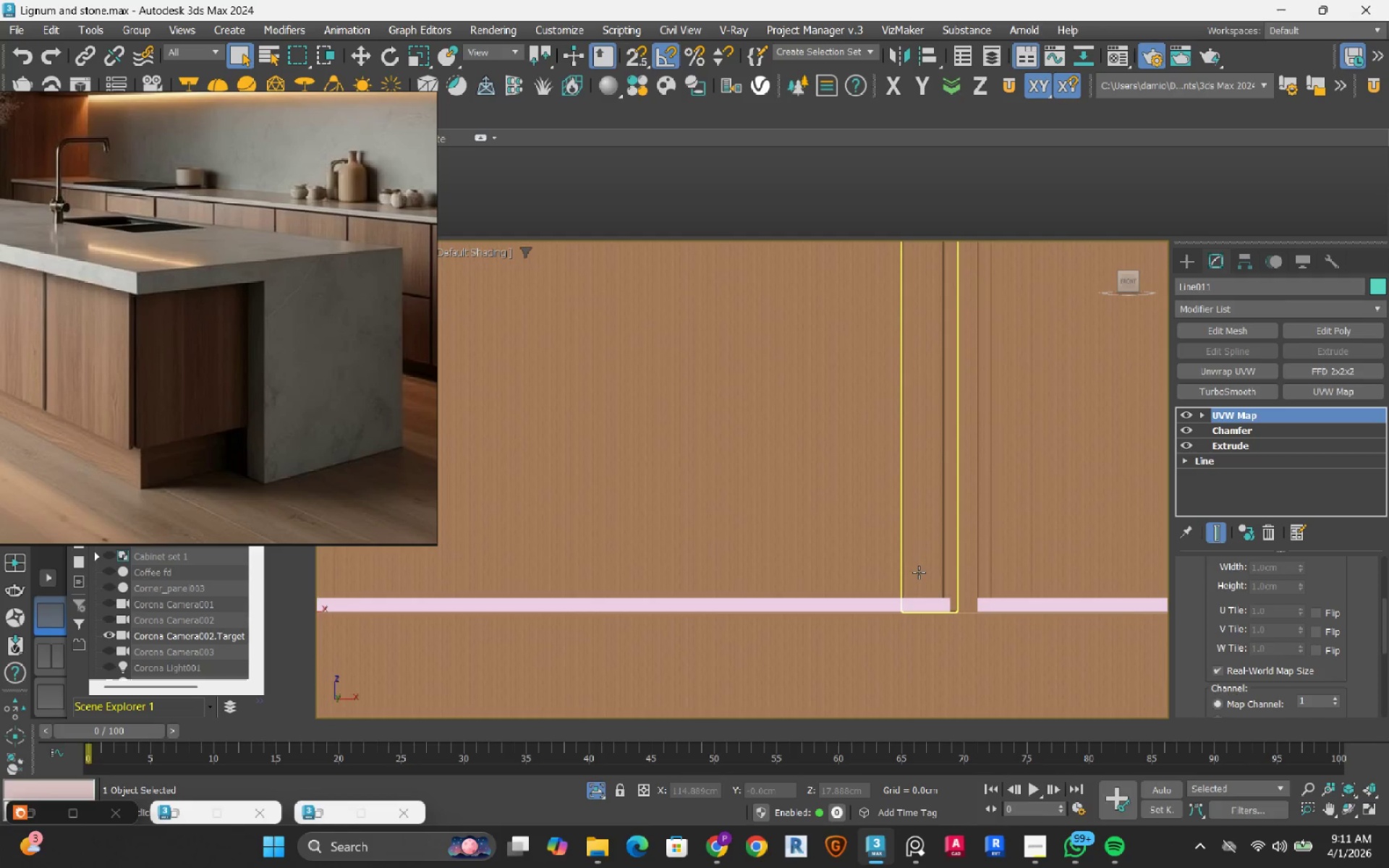 
double_click([1186, 428])
 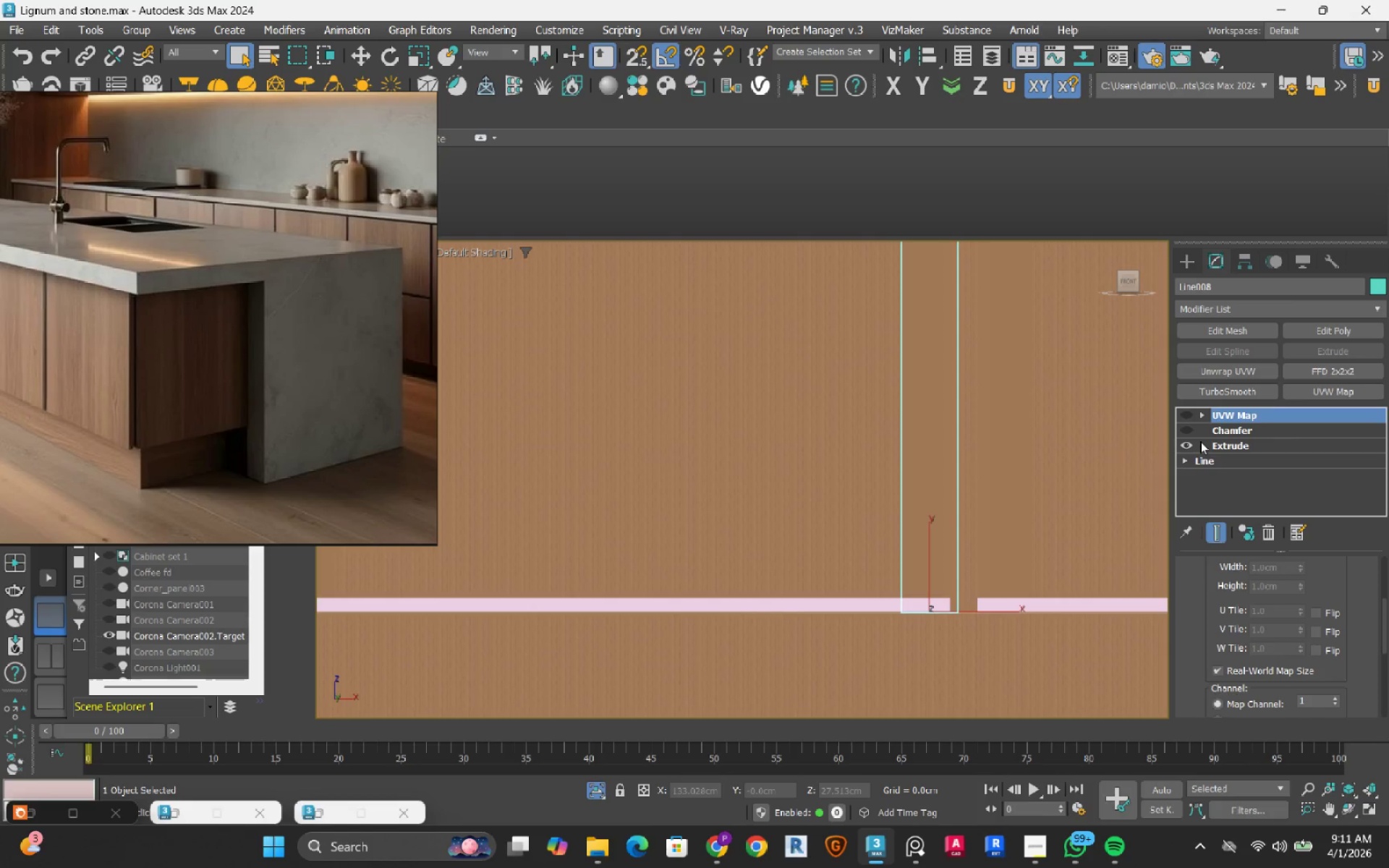 
left_click([1222, 440])
 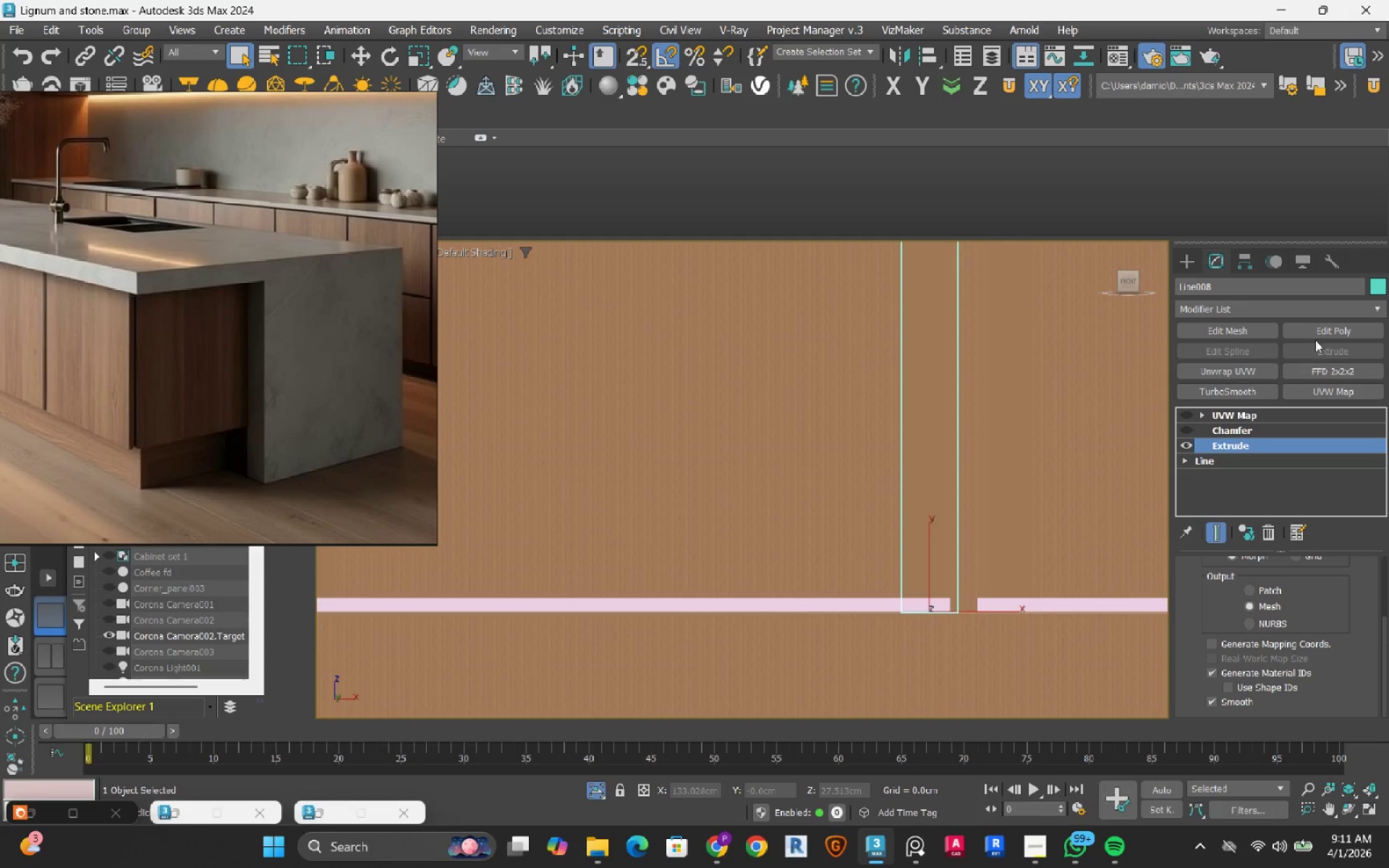 
left_click([1322, 333])
 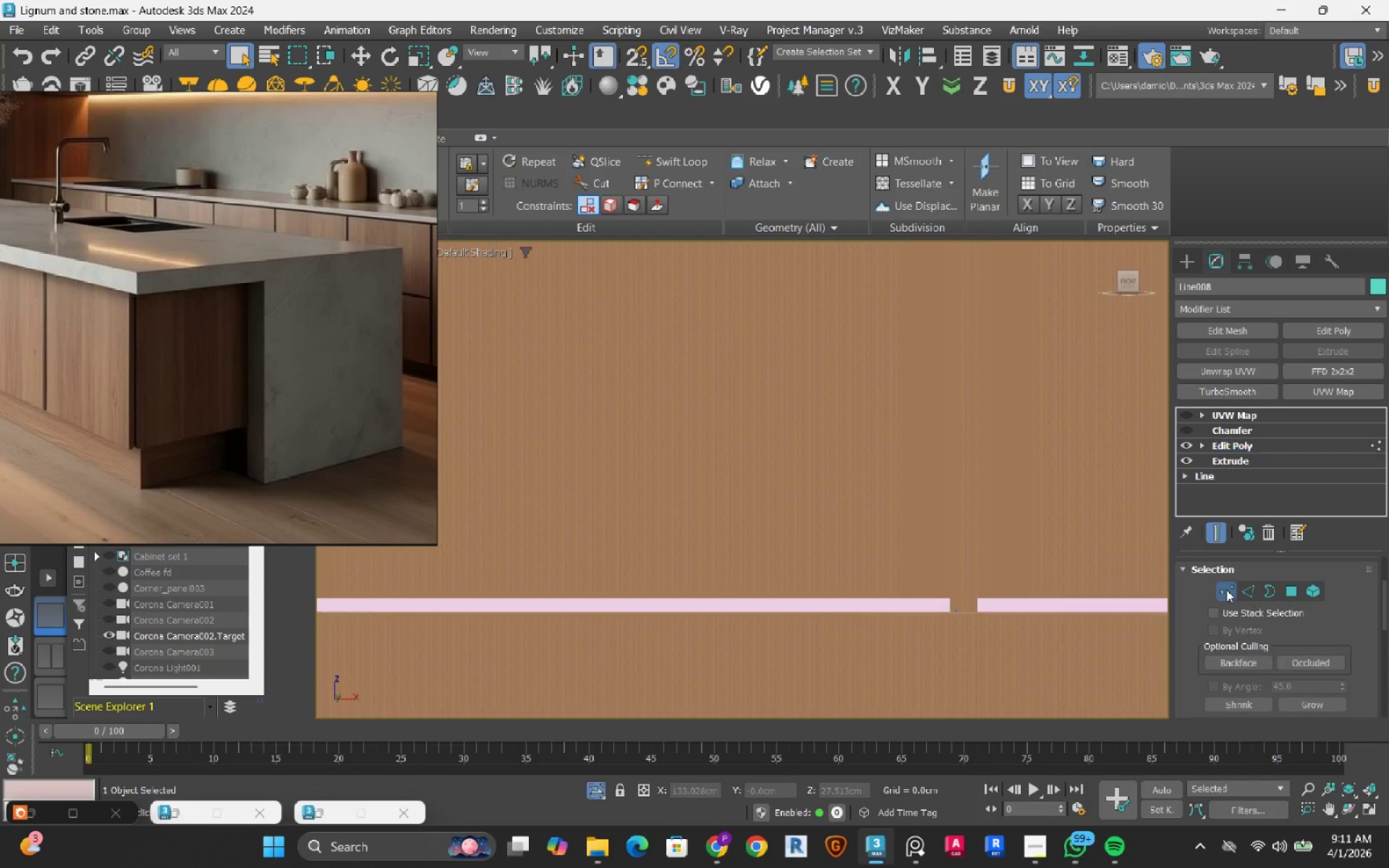 
left_click_drag(start_coordinate=[748, 668], to_coordinate=[1109, 538])
 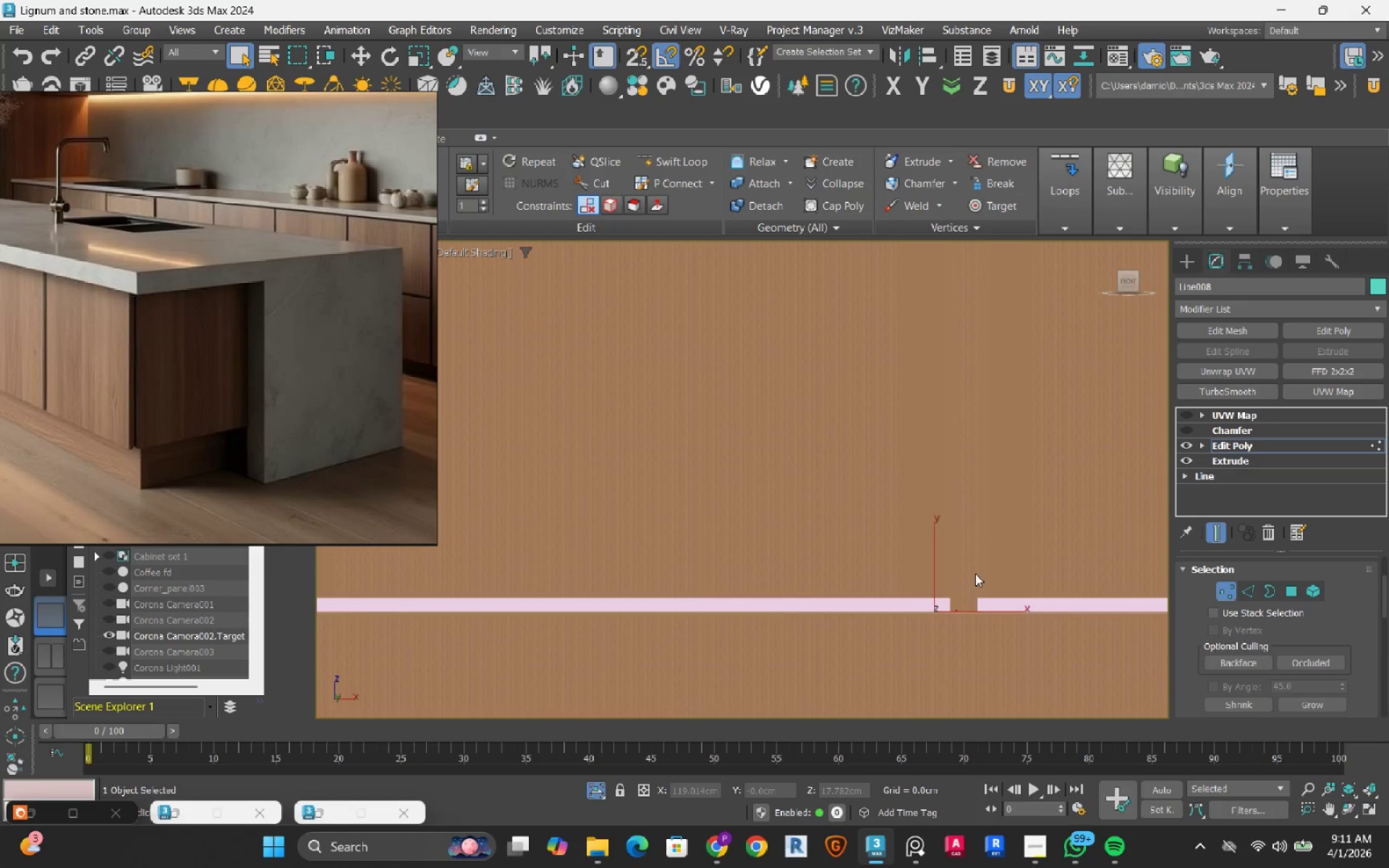 
key(F3)
 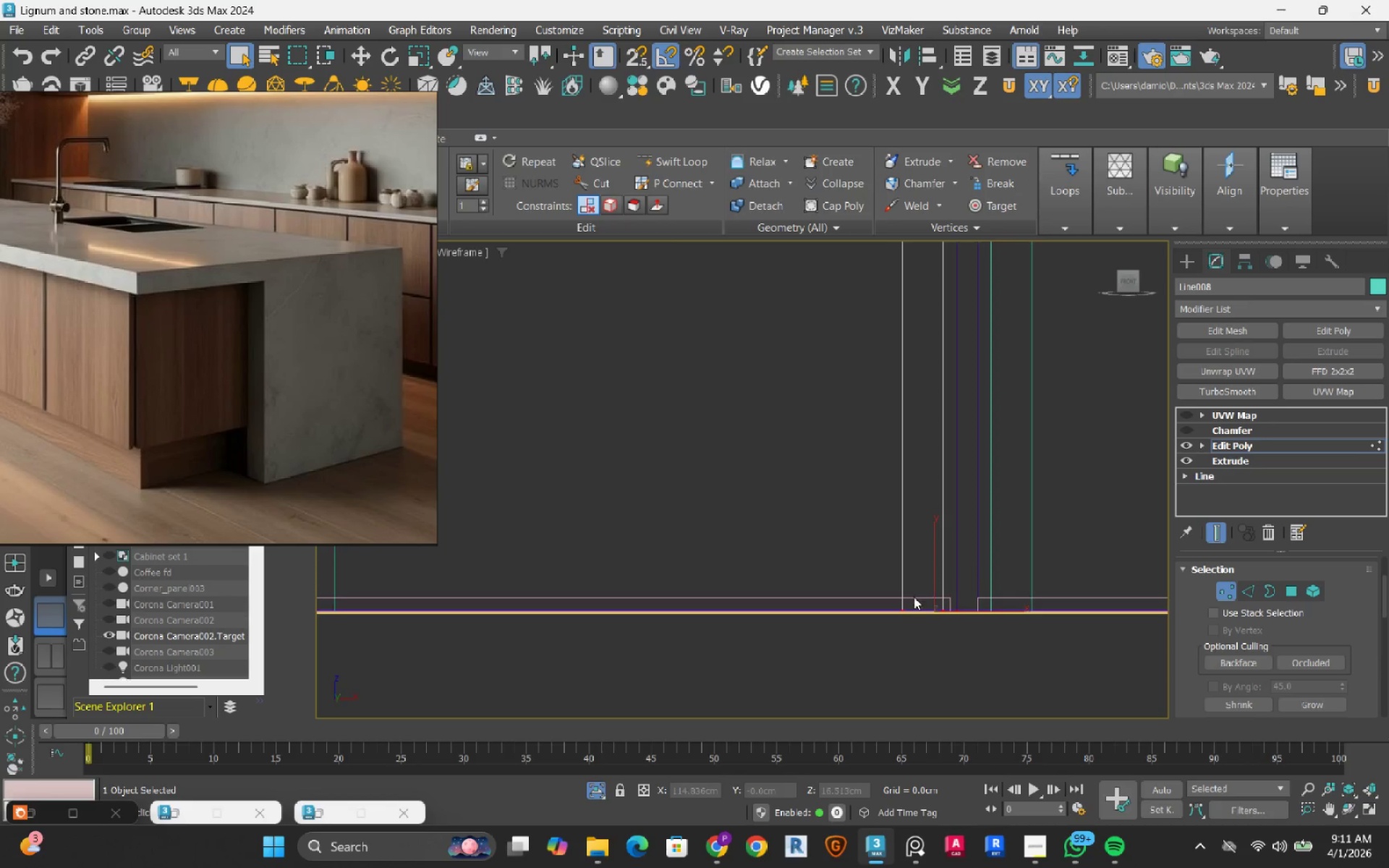 
scroll: coordinate [912, 603], scroll_direction: up, amount: 3.0
 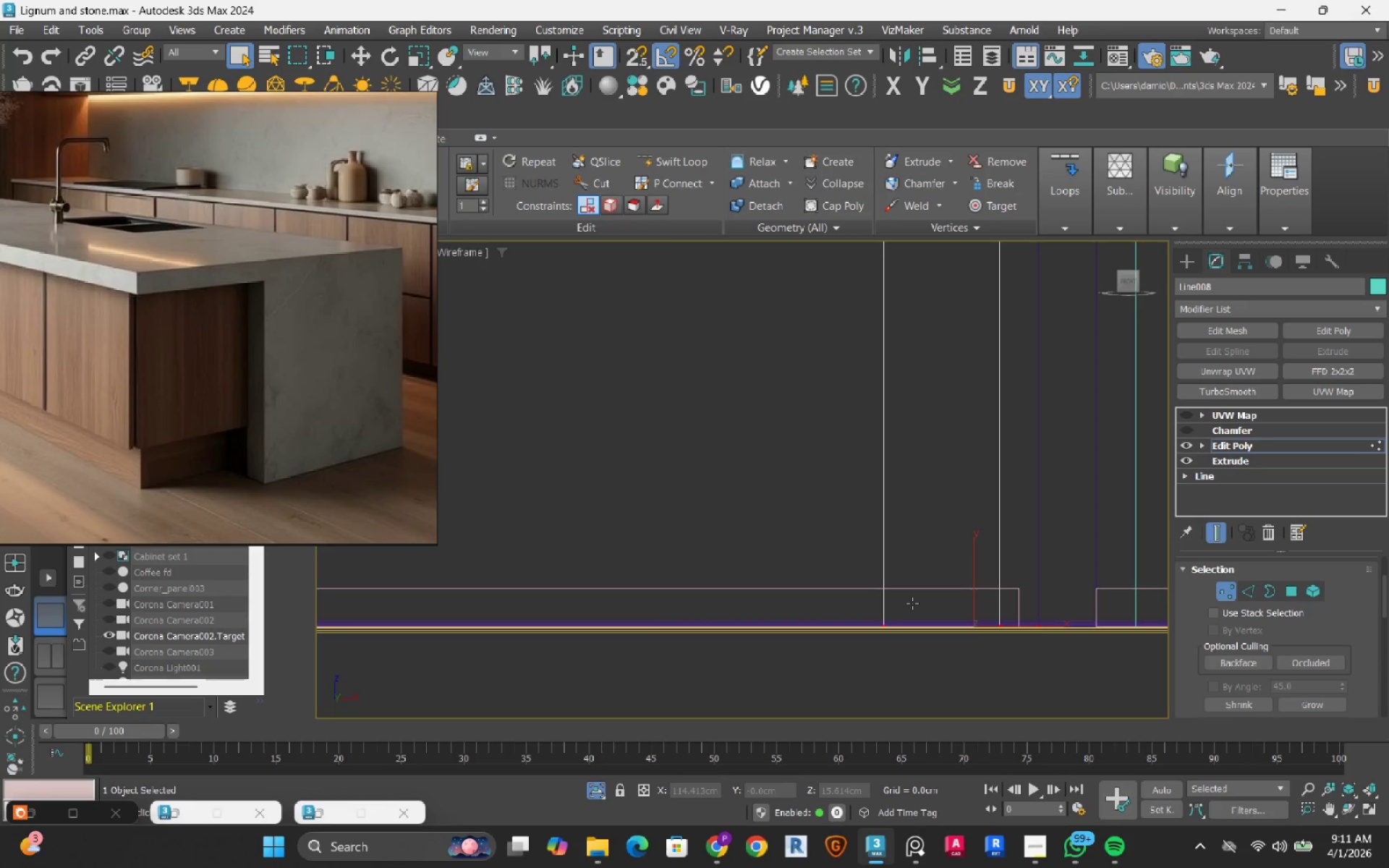 
key(W)
 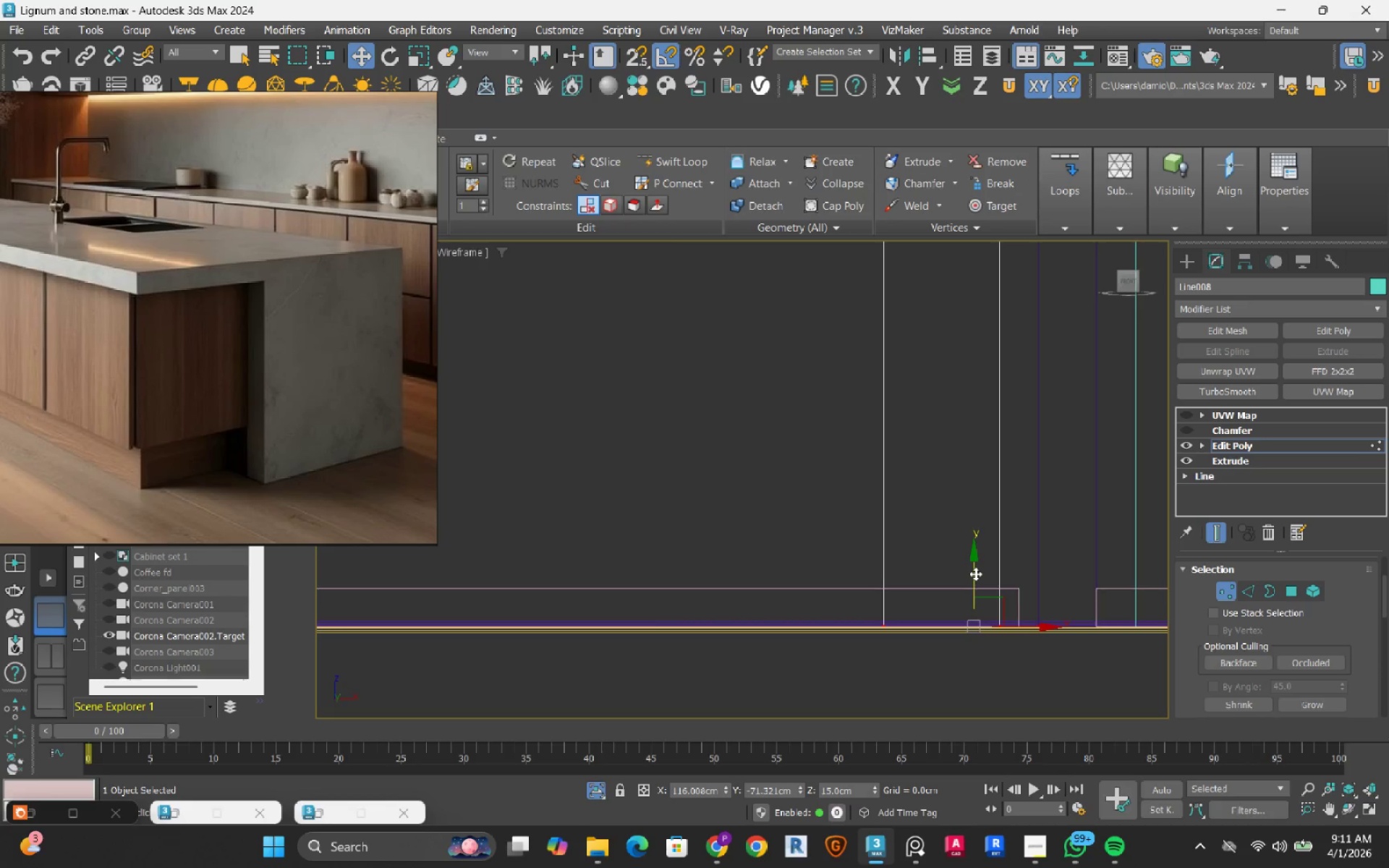 
left_click_drag(start_coordinate=[975, 574], to_coordinate=[874, 548])
 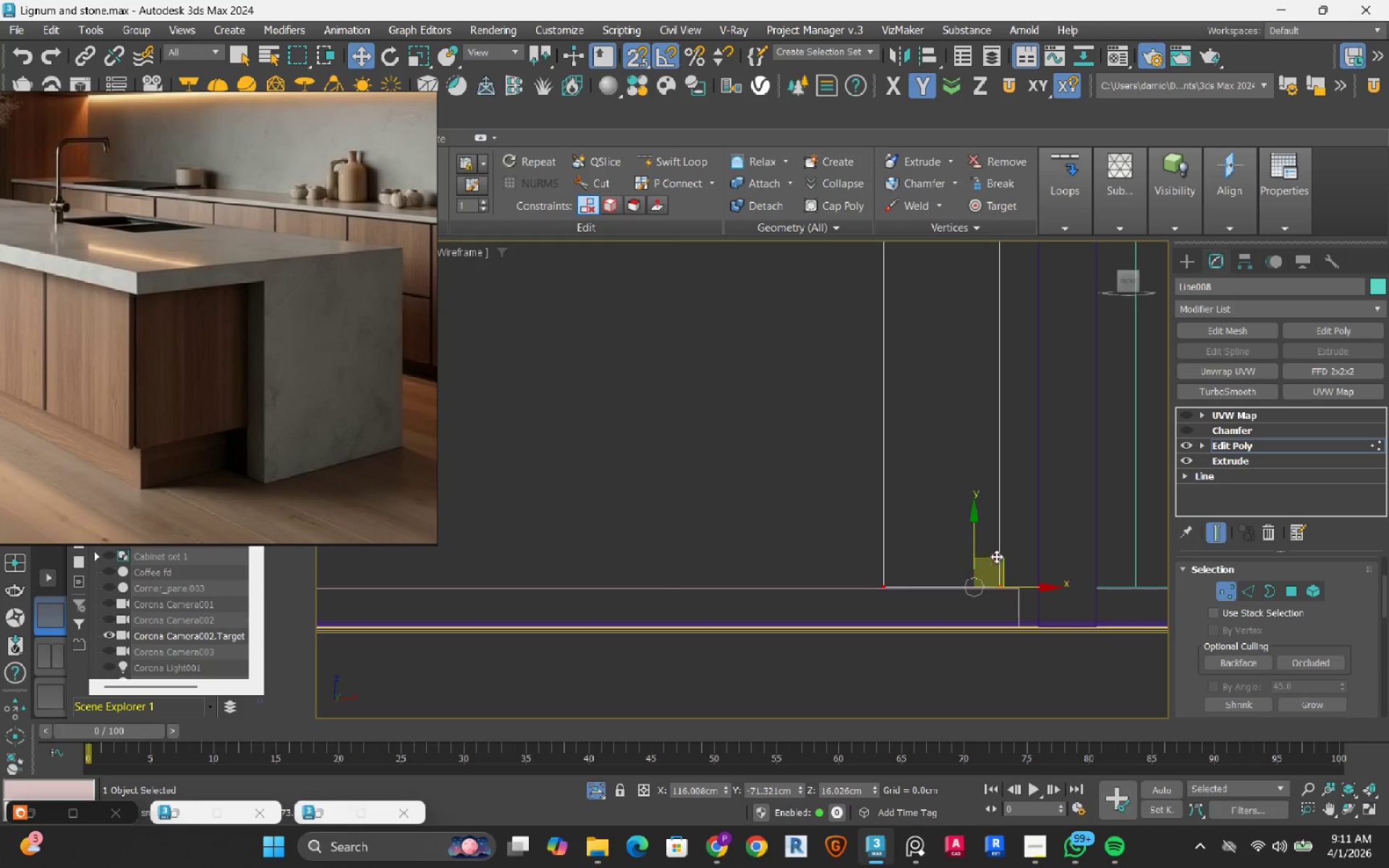 
key(S)
 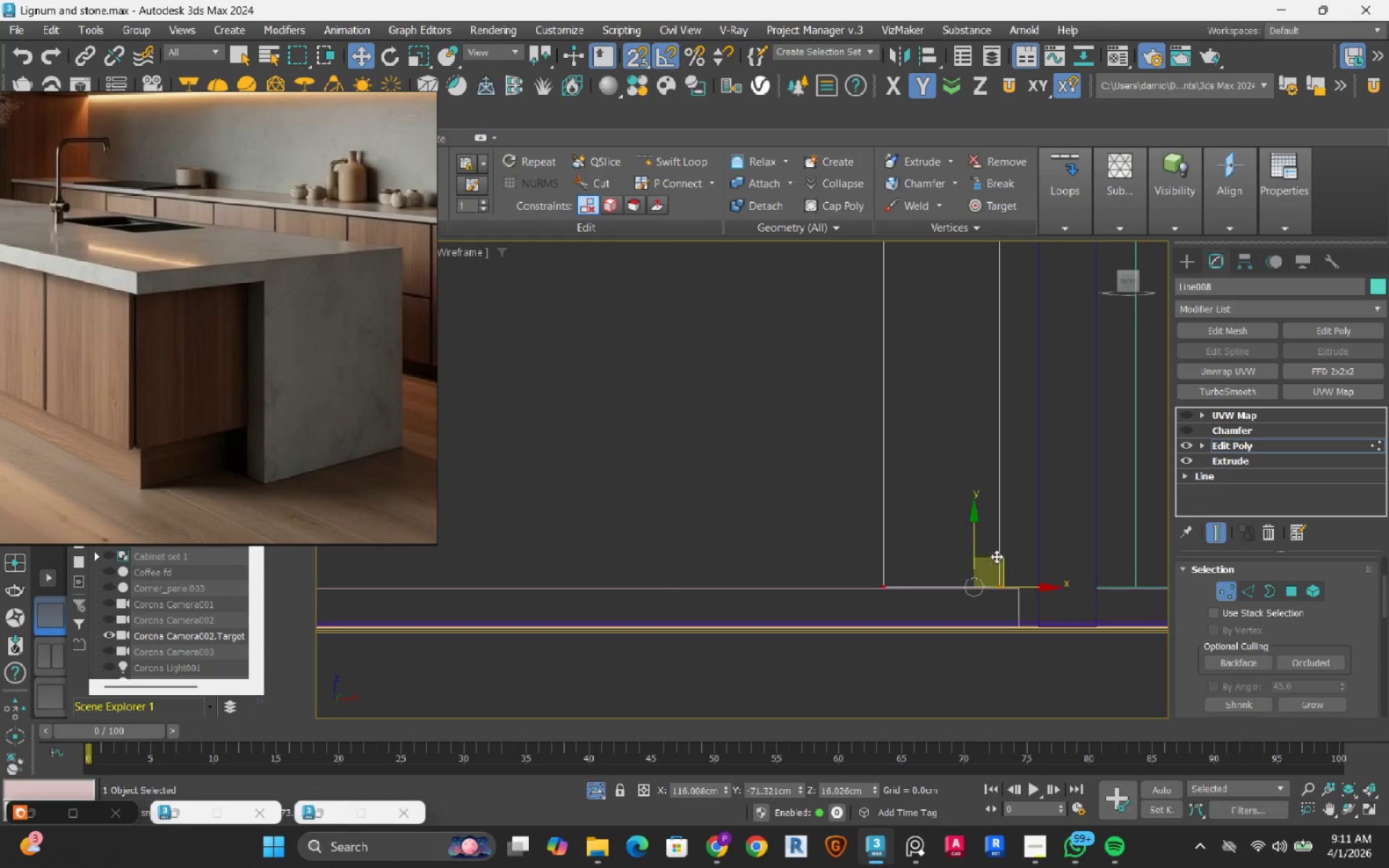 
left_click_drag(start_coordinate=[970, 537], to_coordinate=[824, 583])
 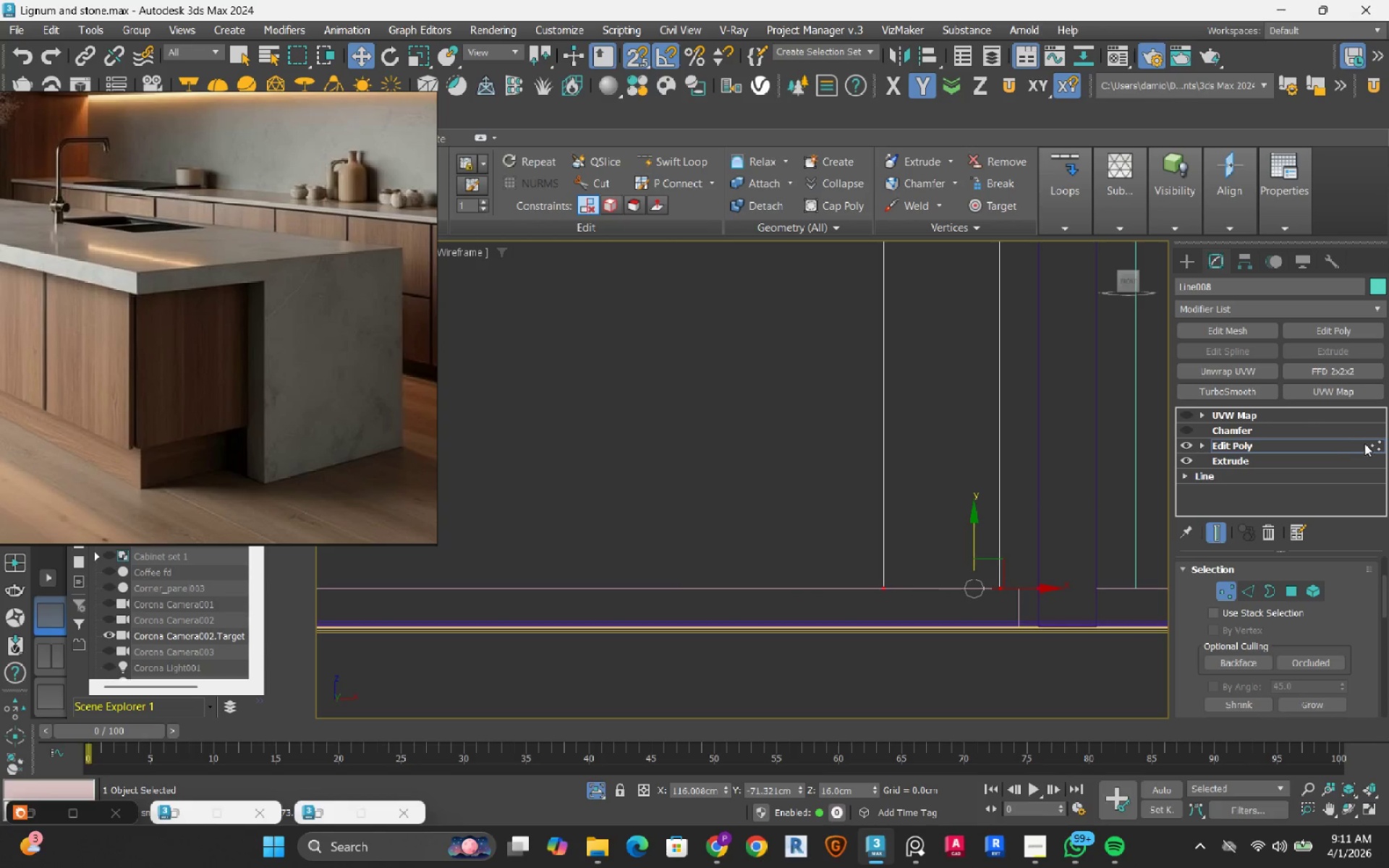 
left_click([1379, 446])
 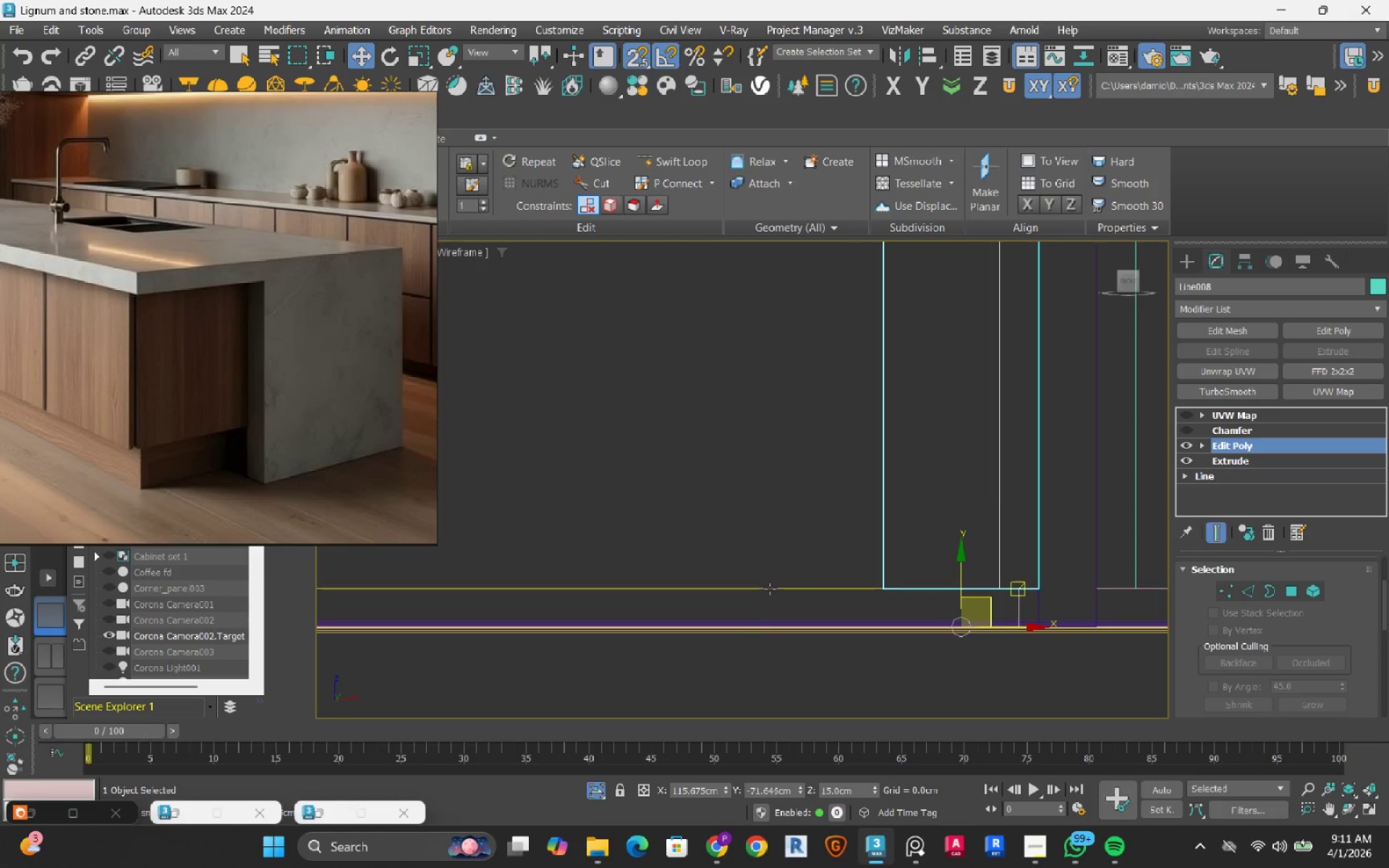 
scroll: coordinate [753, 615], scroll_direction: down, amount: 8.0
 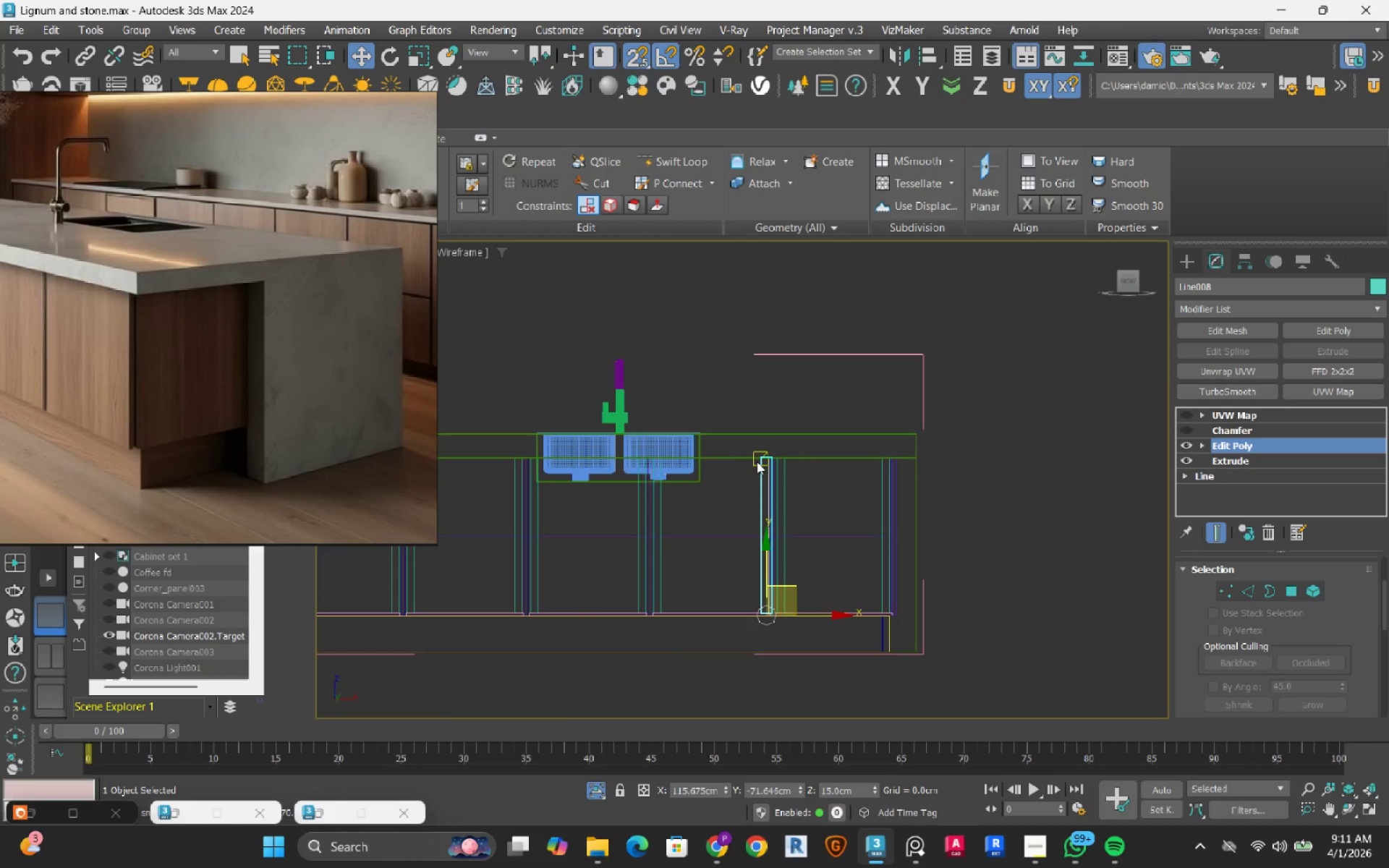 
scroll: coordinate [757, 461], scroll_direction: up, amount: 3.0
 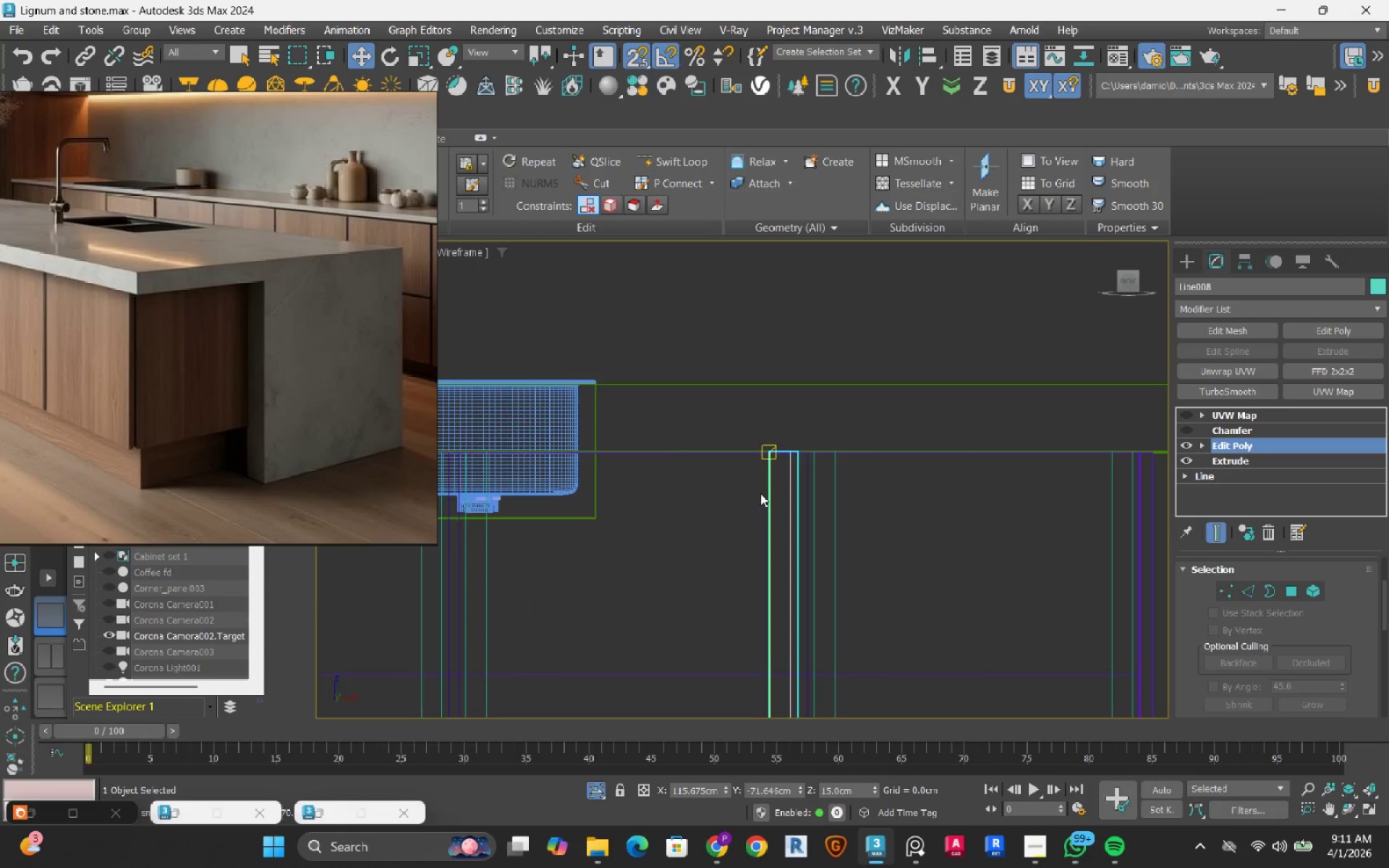 
scroll: coordinate [760, 493], scroll_direction: down, amount: 2.0
 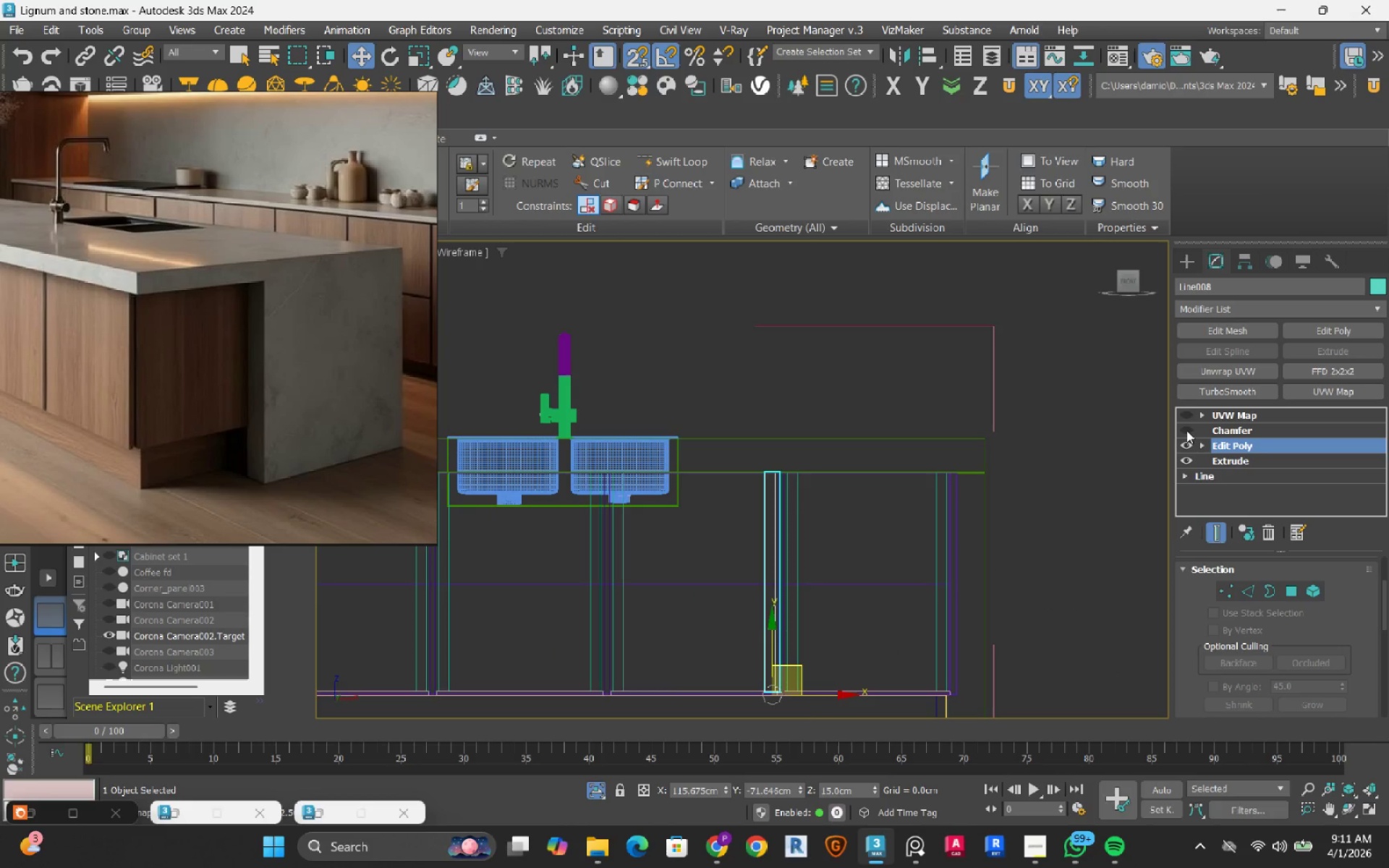 
double_click([1186, 422])
 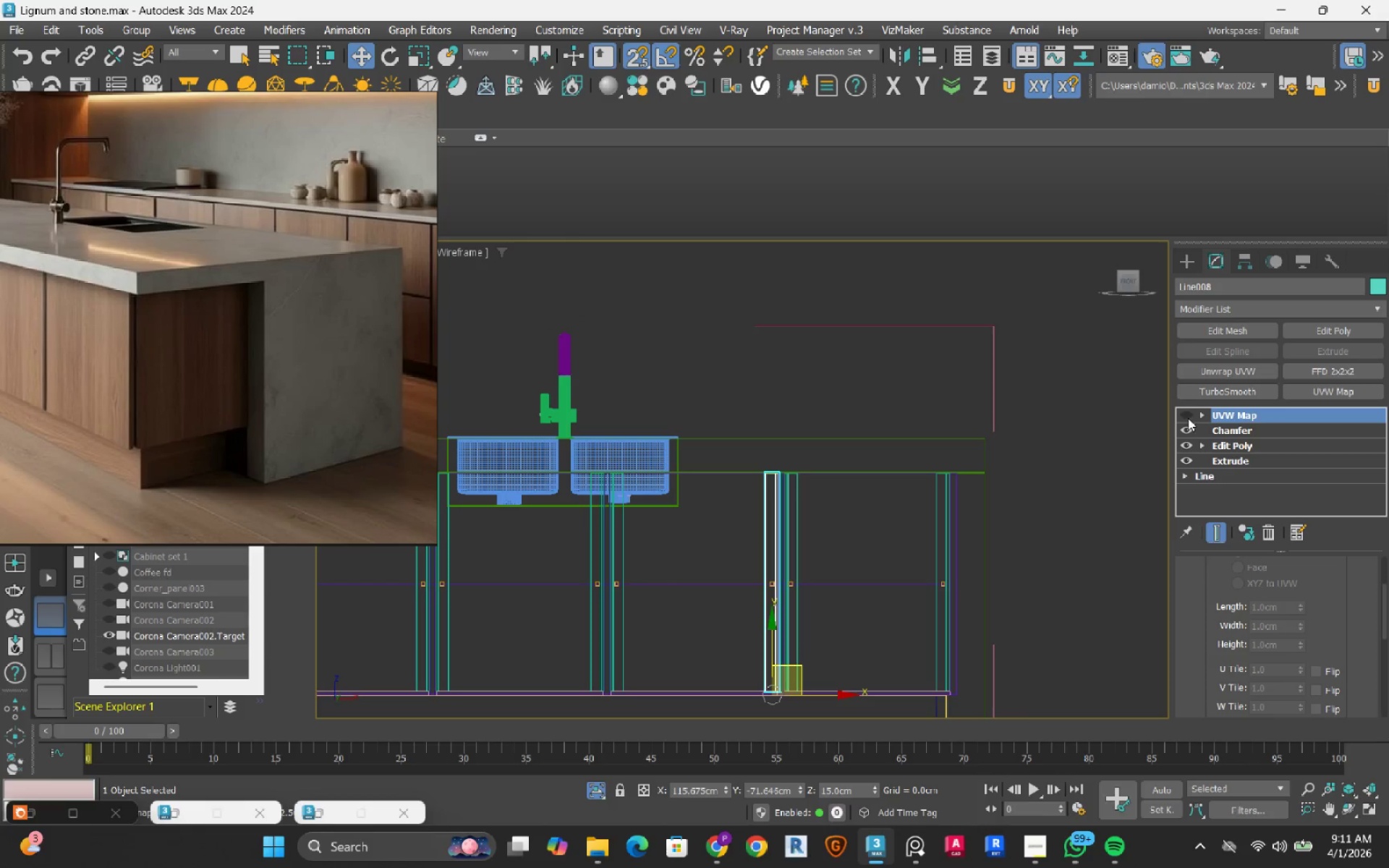 
left_click([1188, 418])
 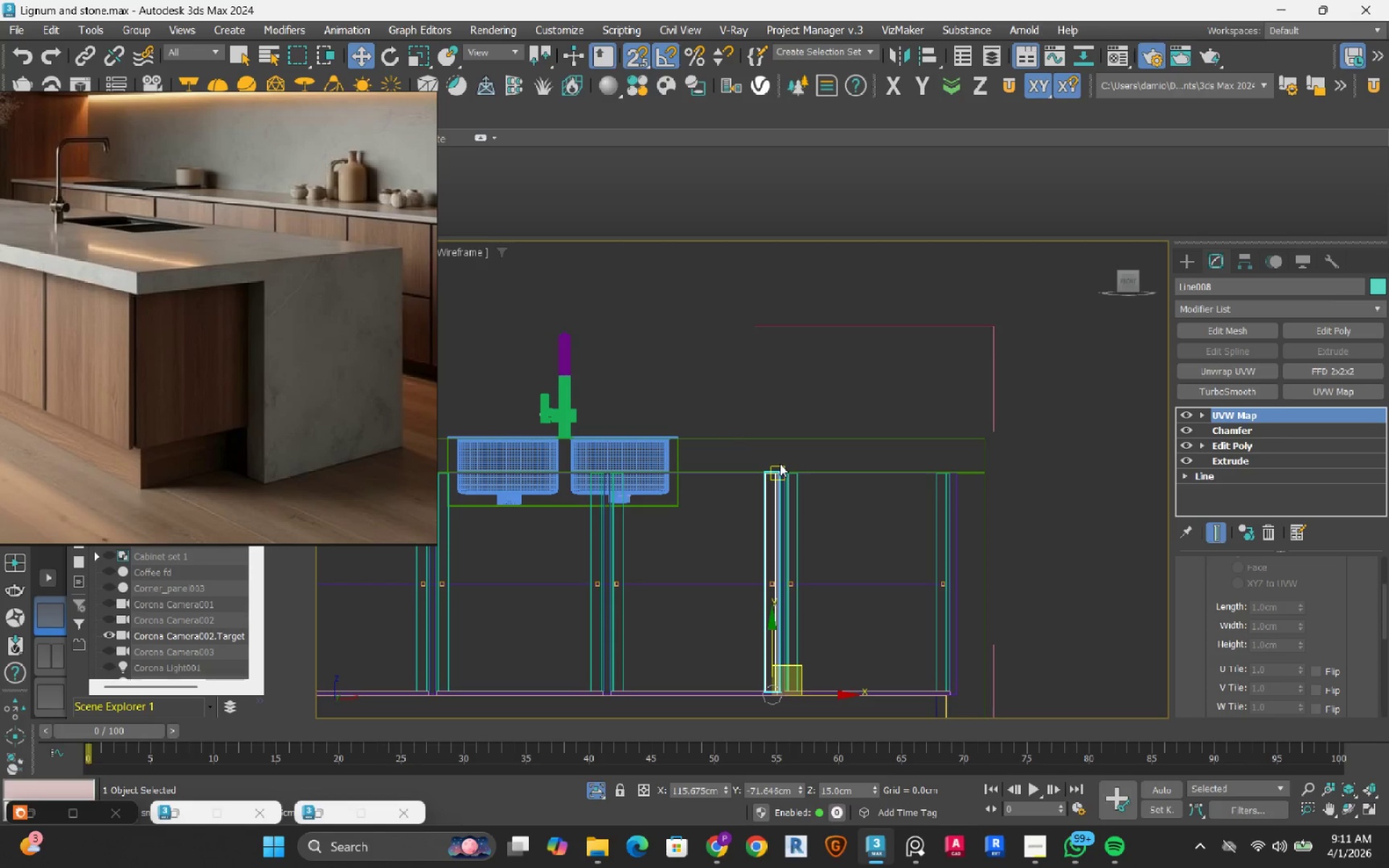 
key(S)
 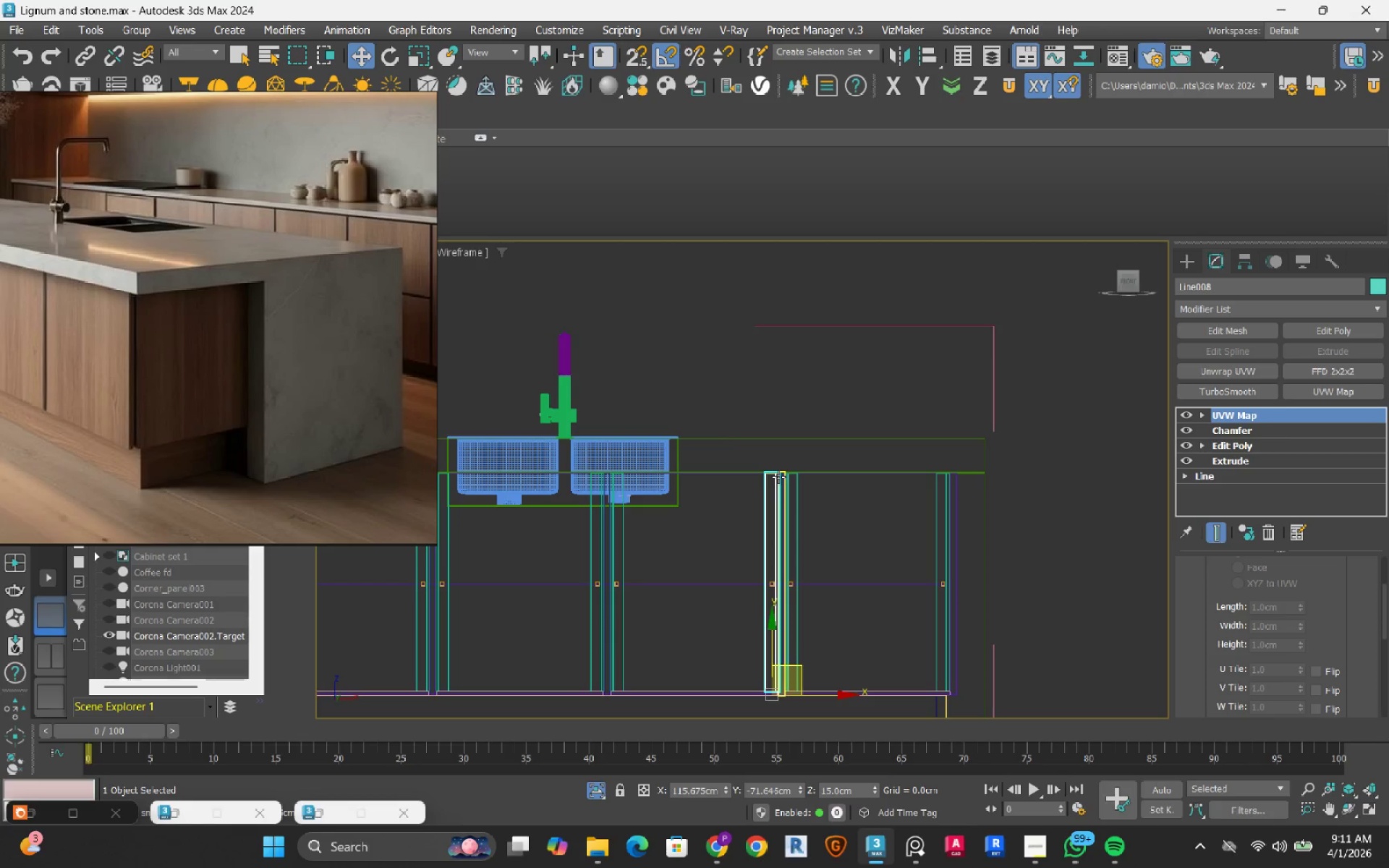 
hold_key(key=AltLeft, duration=0.56)
 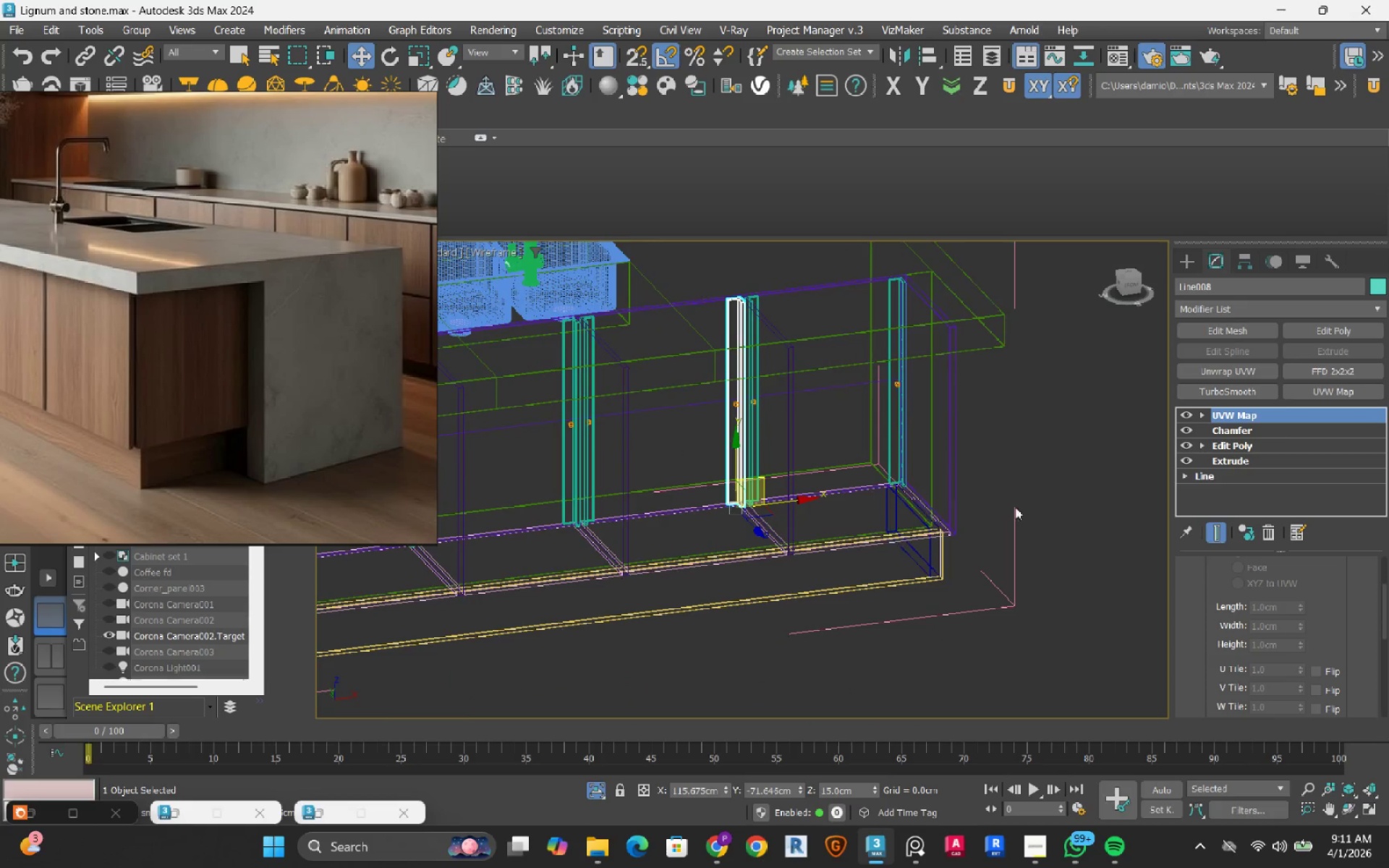 
left_click([1043, 474])
 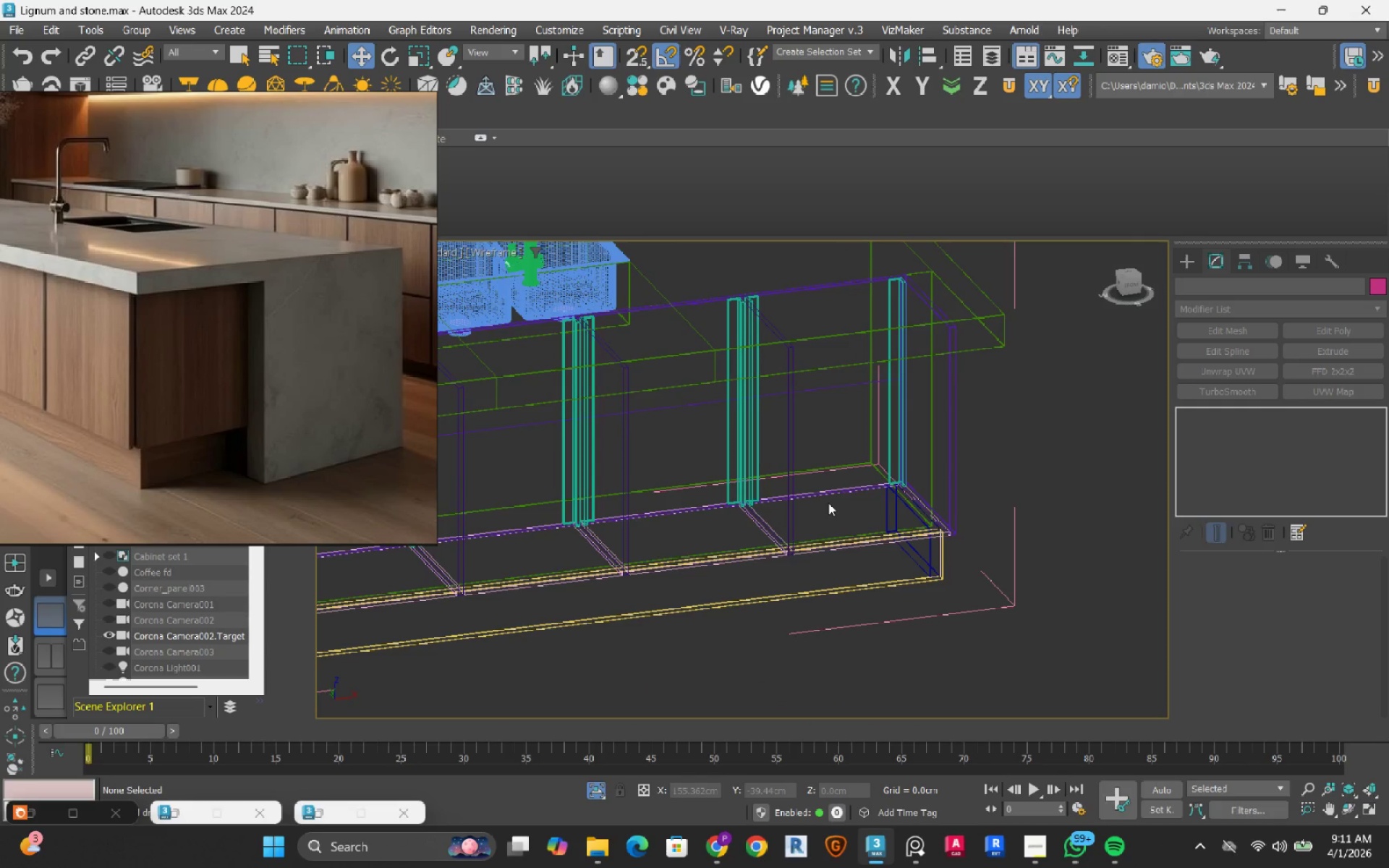 
key(F3)
 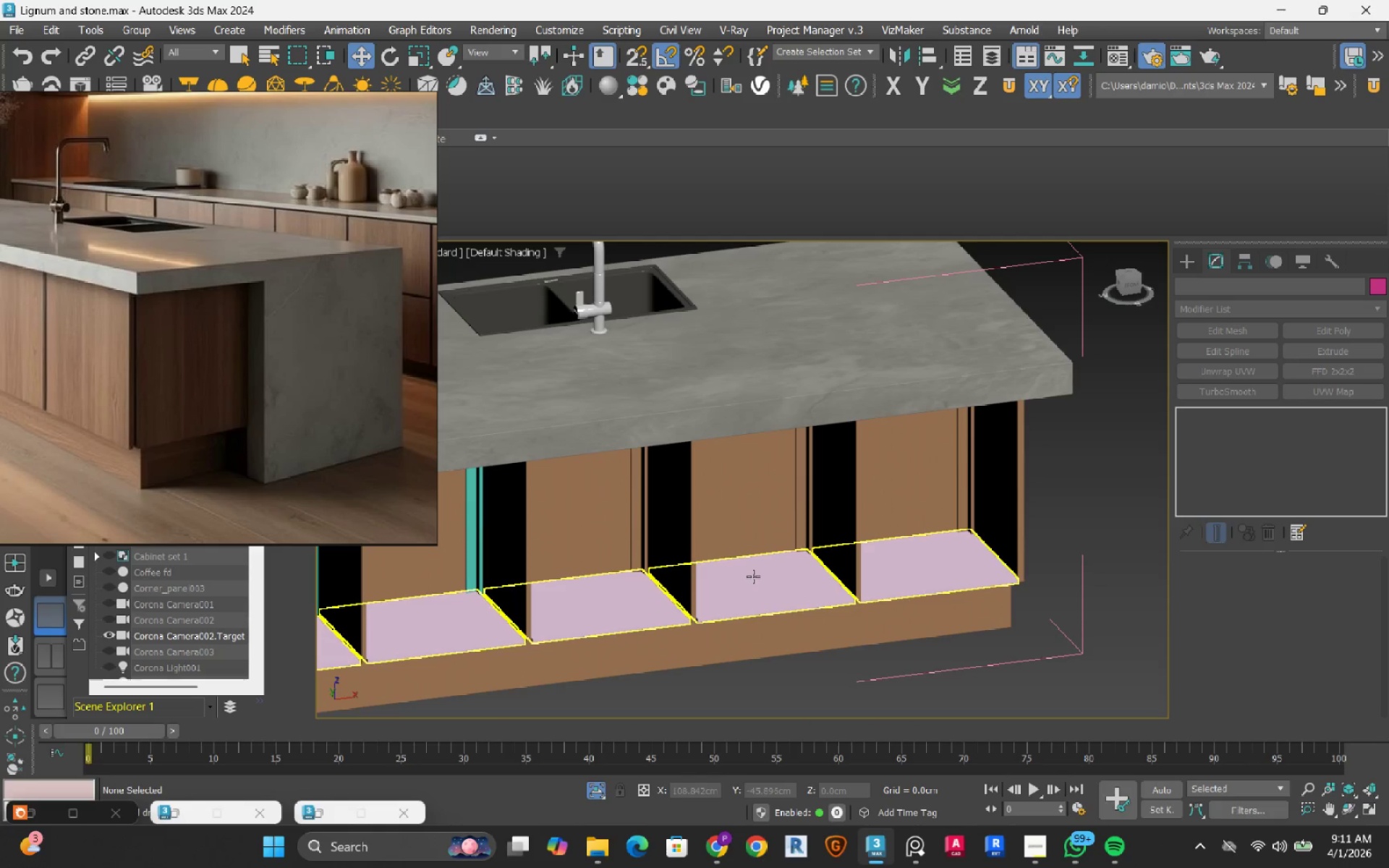 
hold_key(key=AltRight, duration=0.86)
 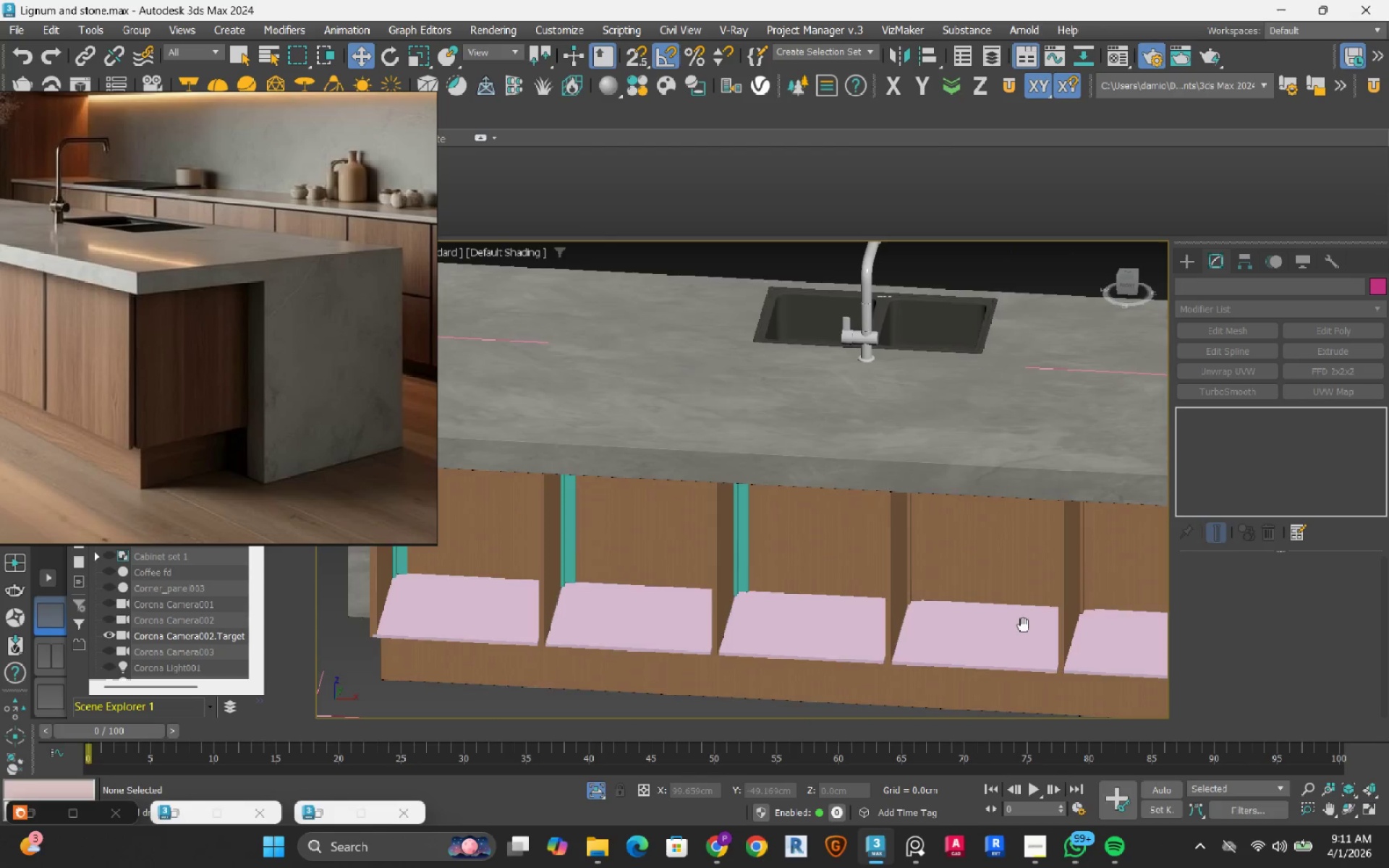 
hold_key(key=AltRight, duration=0.72)
 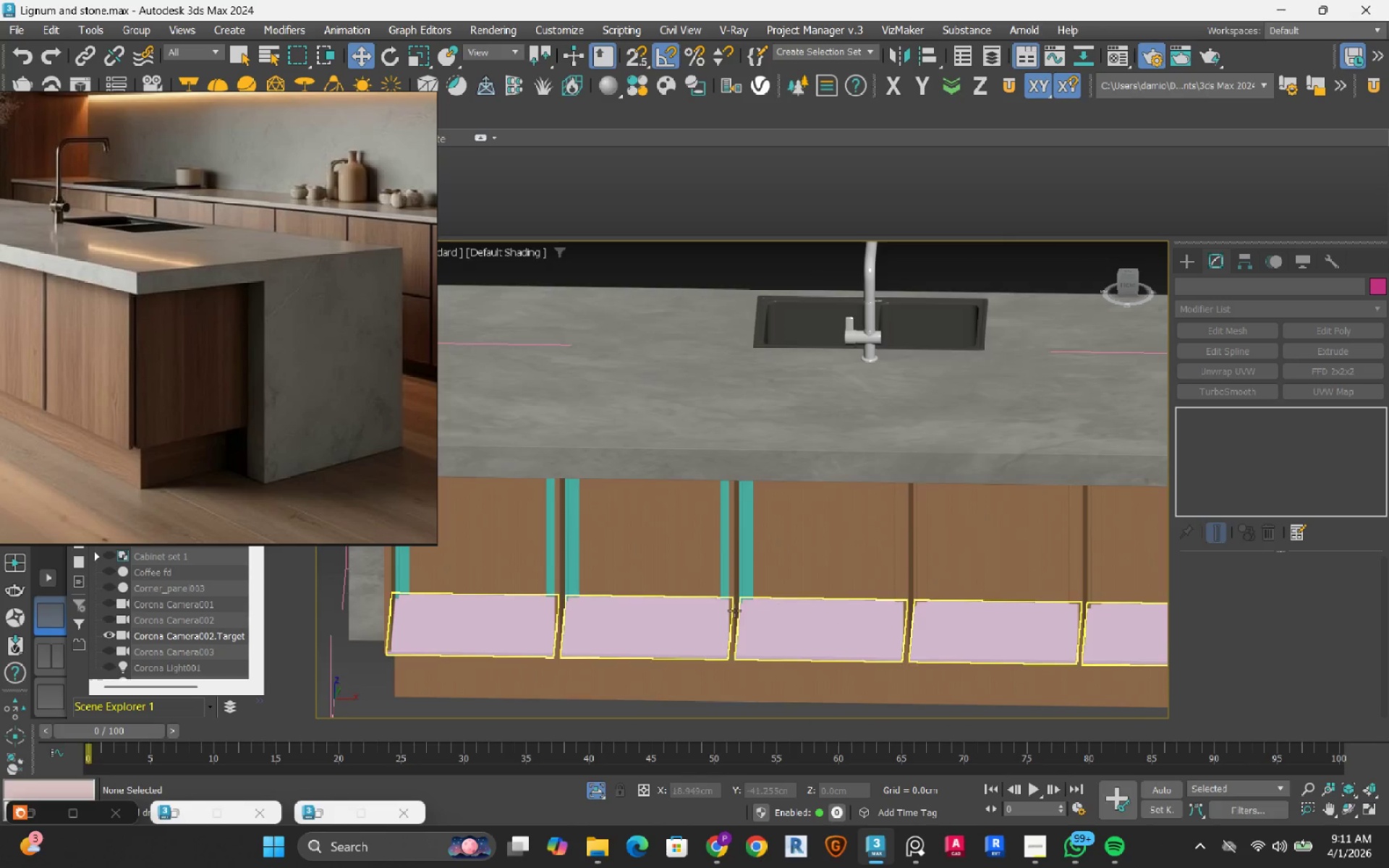 
scroll: coordinate [715, 611], scroll_direction: up, amount: 2.0
 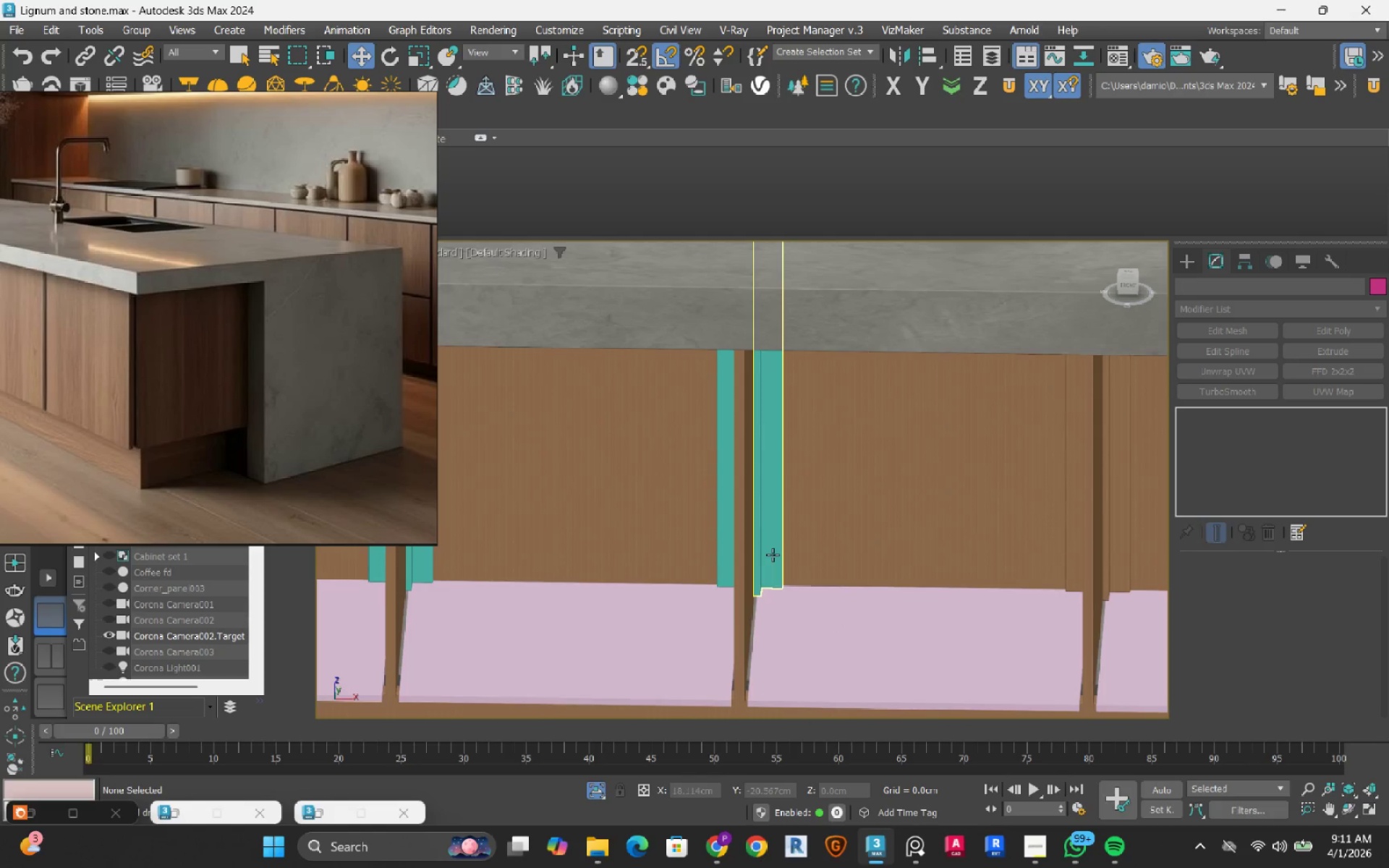 
left_click([773, 555])
 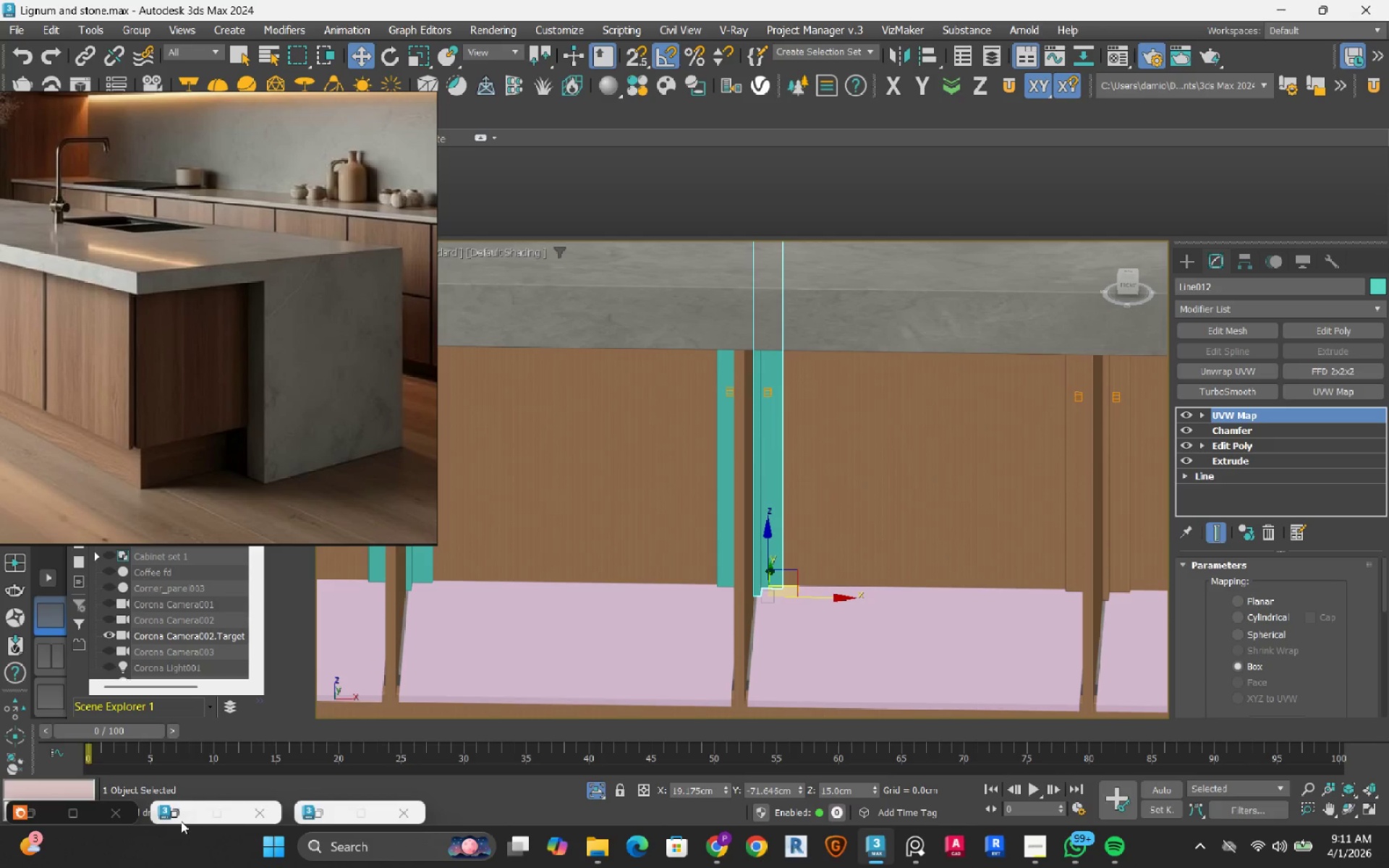 
left_click([179, 821])
 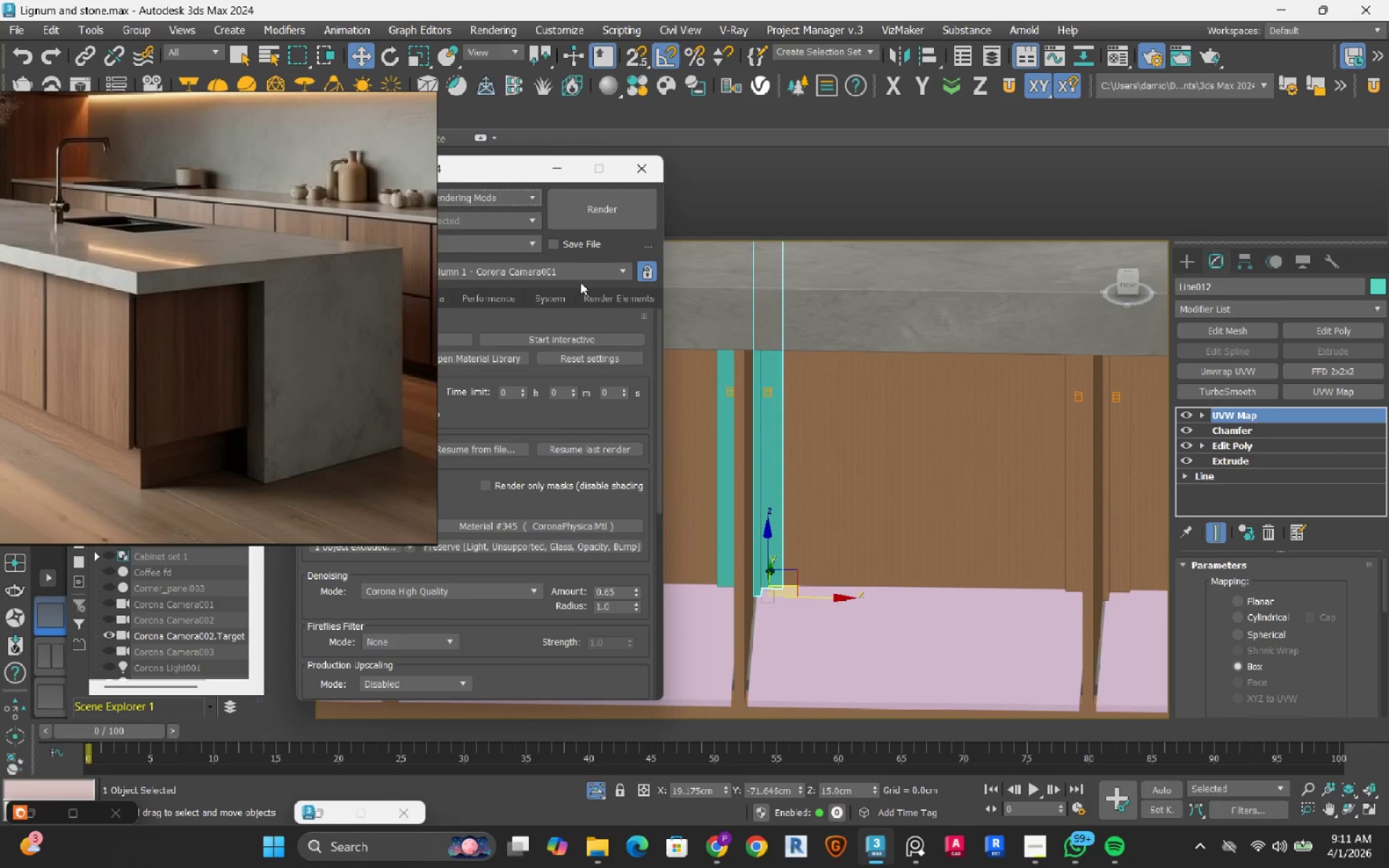 
left_click([564, 169])
 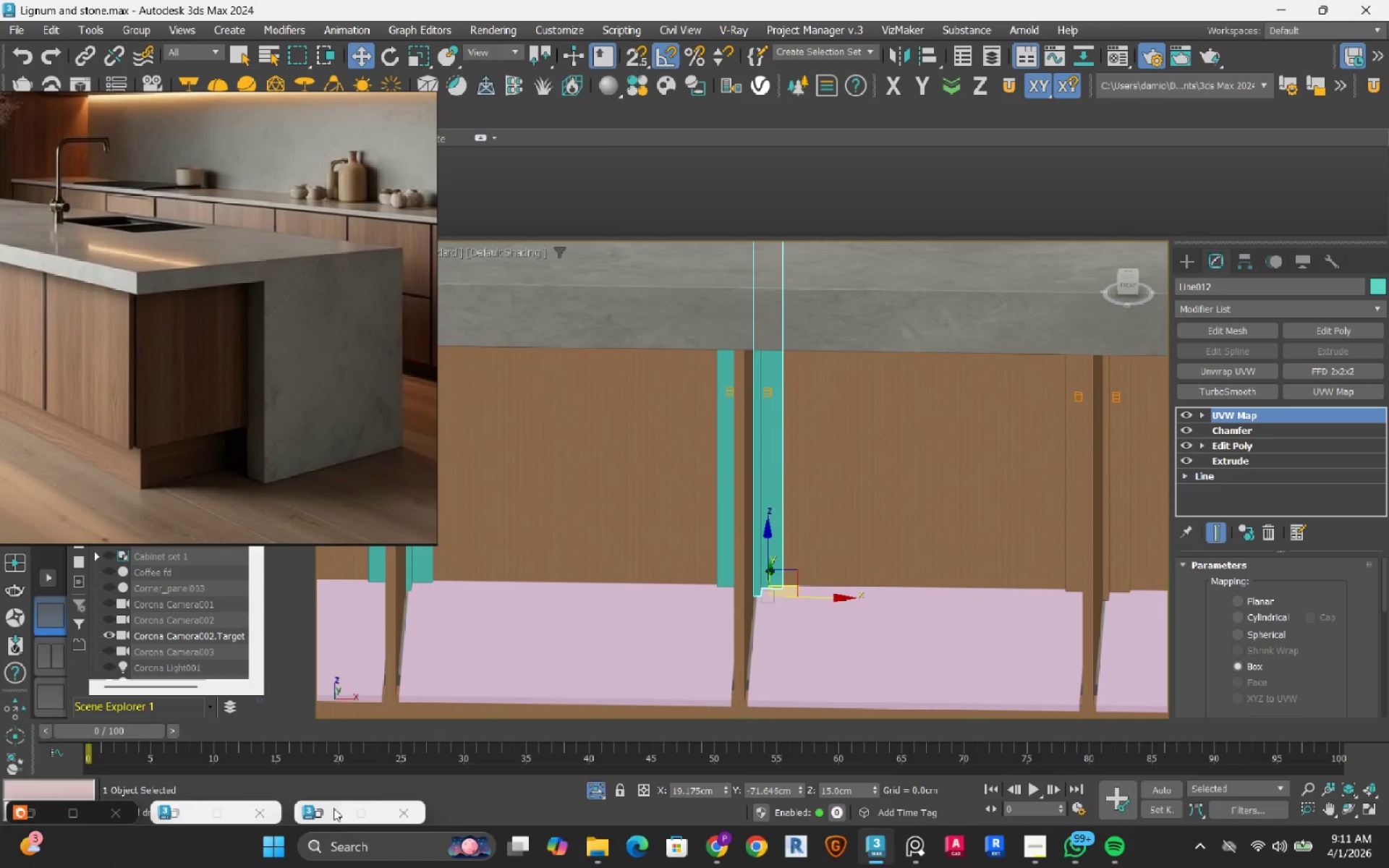 
left_click([326, 813])
 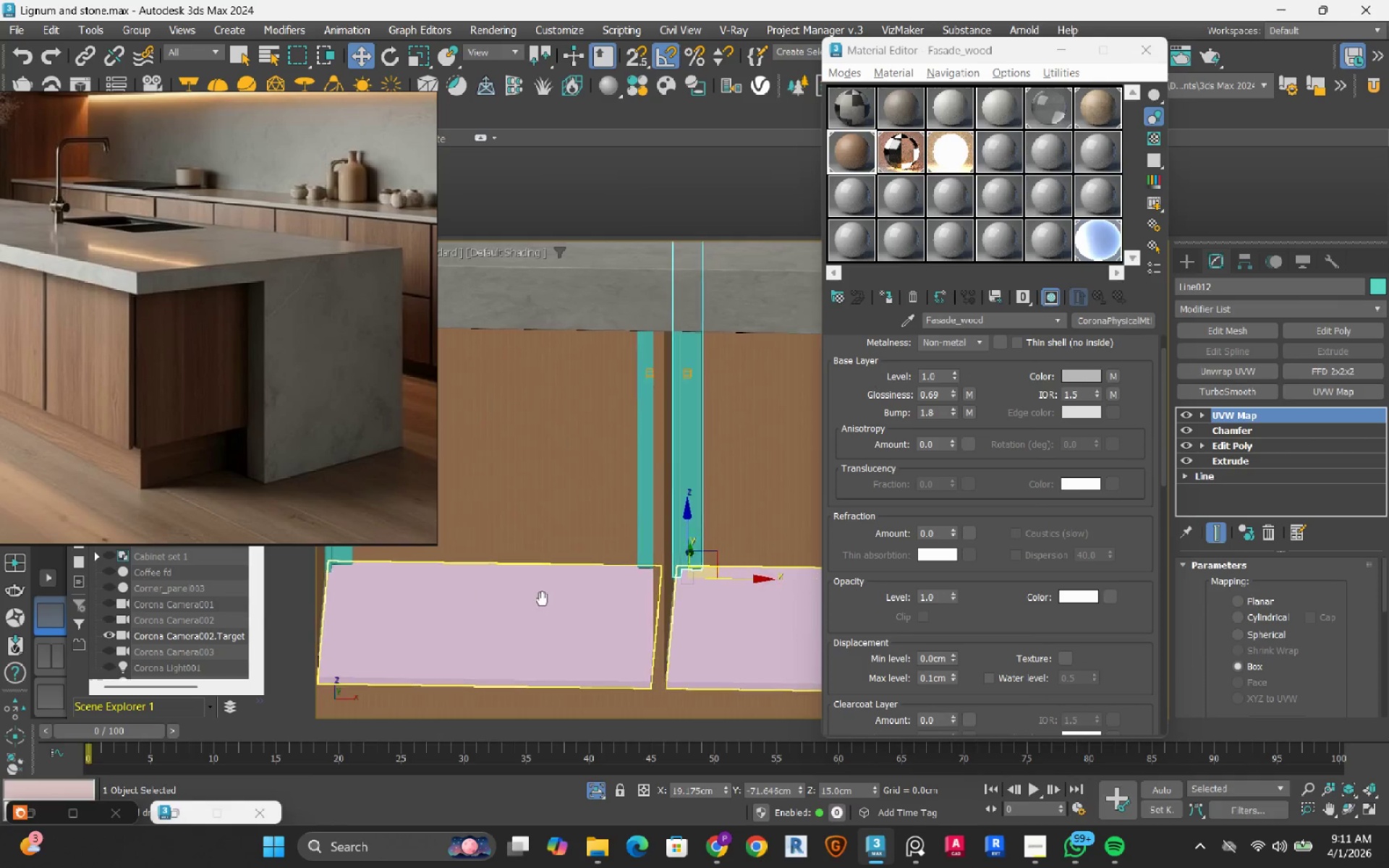 
scroll: coordinate [751, 549], scroll_direction: up, amount: 2.0
 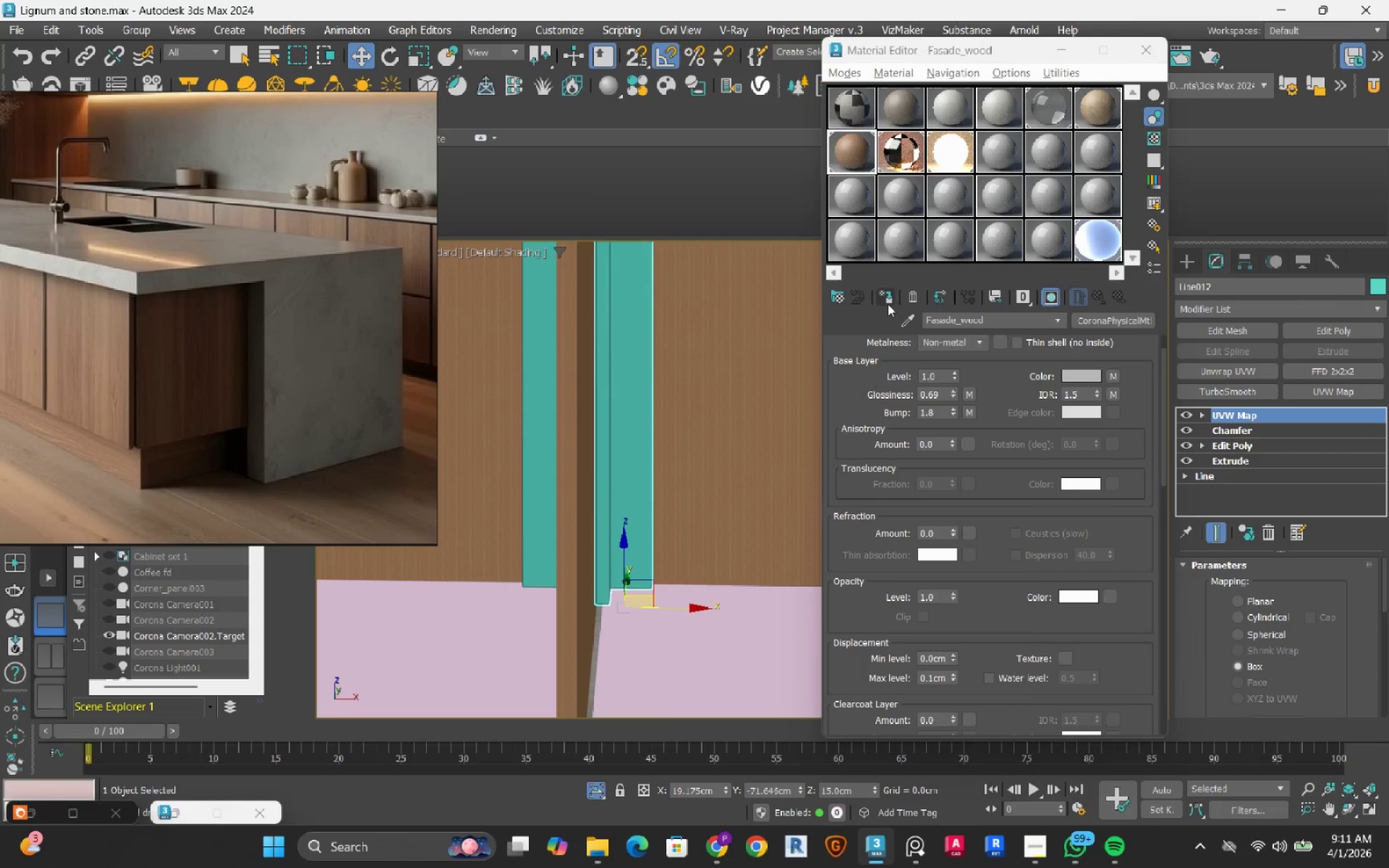 
left_click([887, 299])
 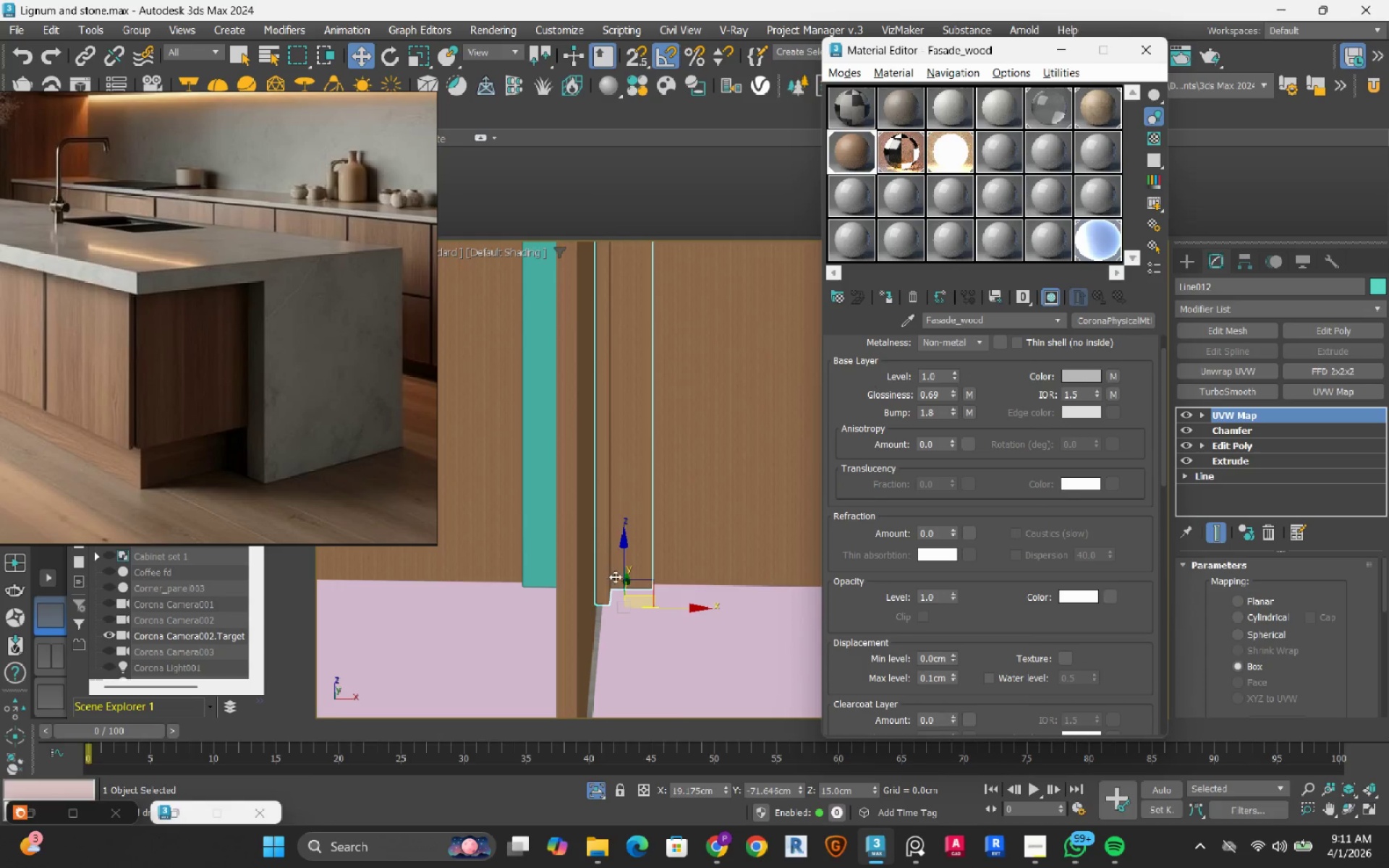 
hold_key(key=AltRight, duration=0.58)
 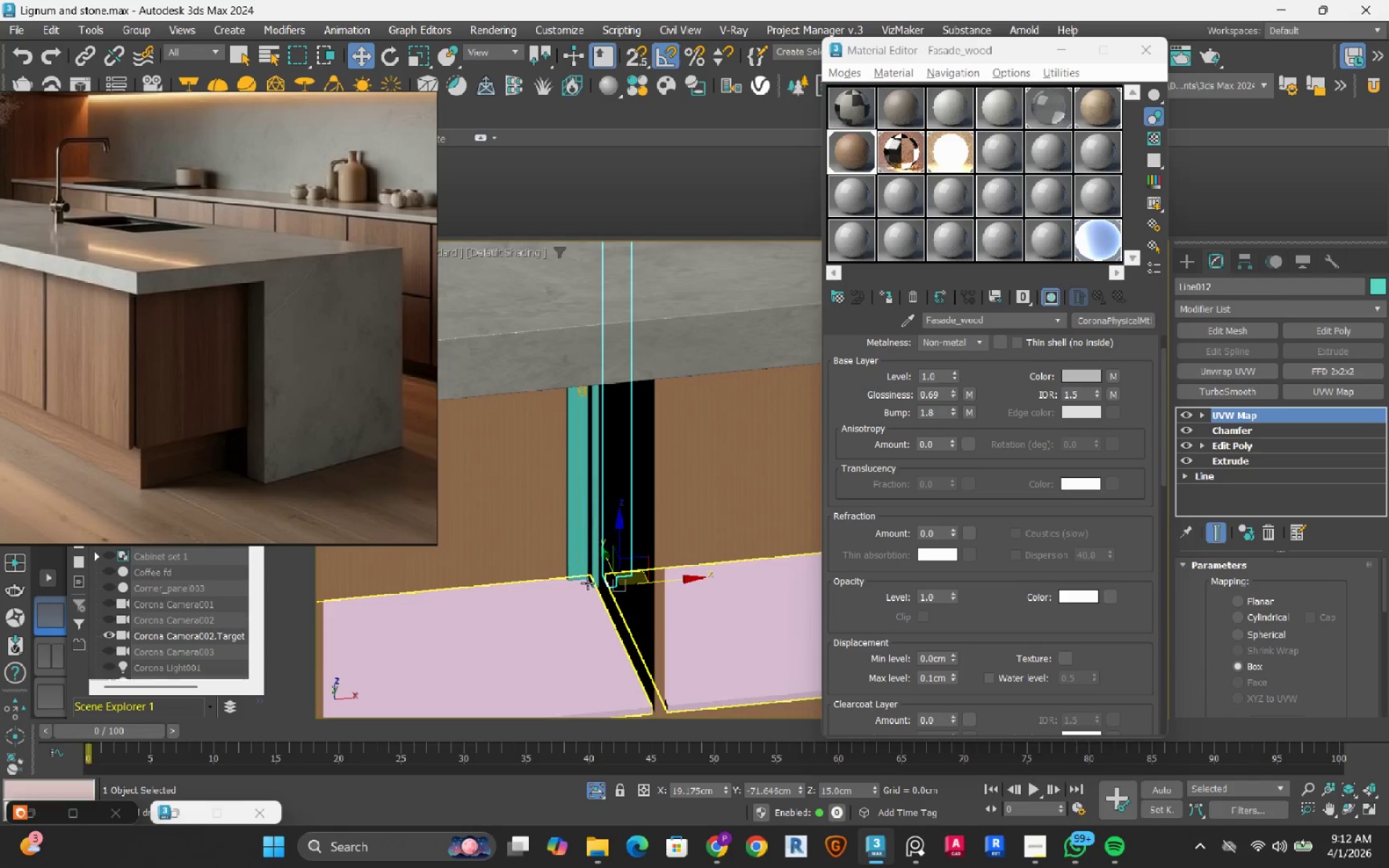 
scroll: coordinate [615, 577], scroll_direction: down, amount: 2.0
 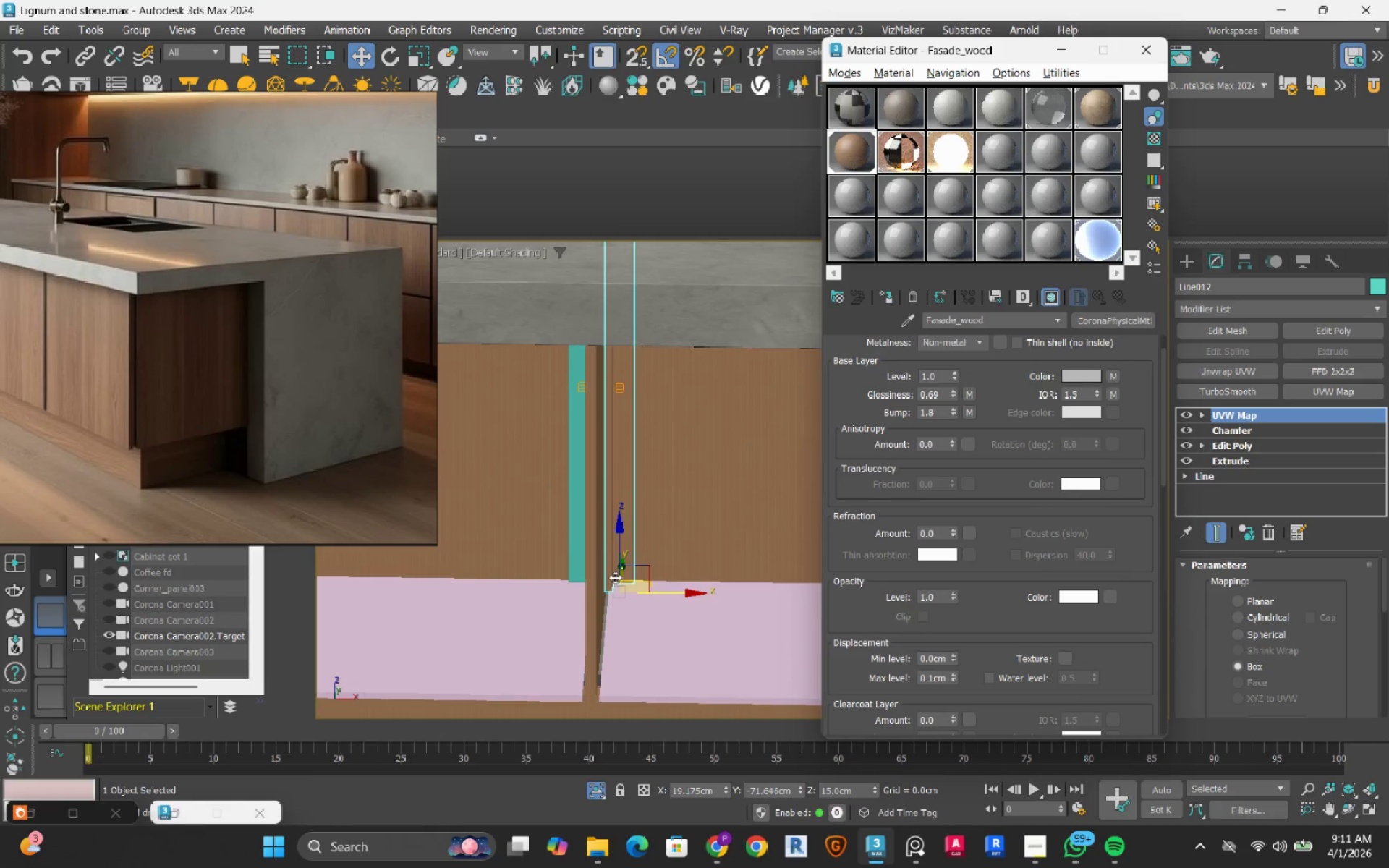 
left_click([587, 561])
 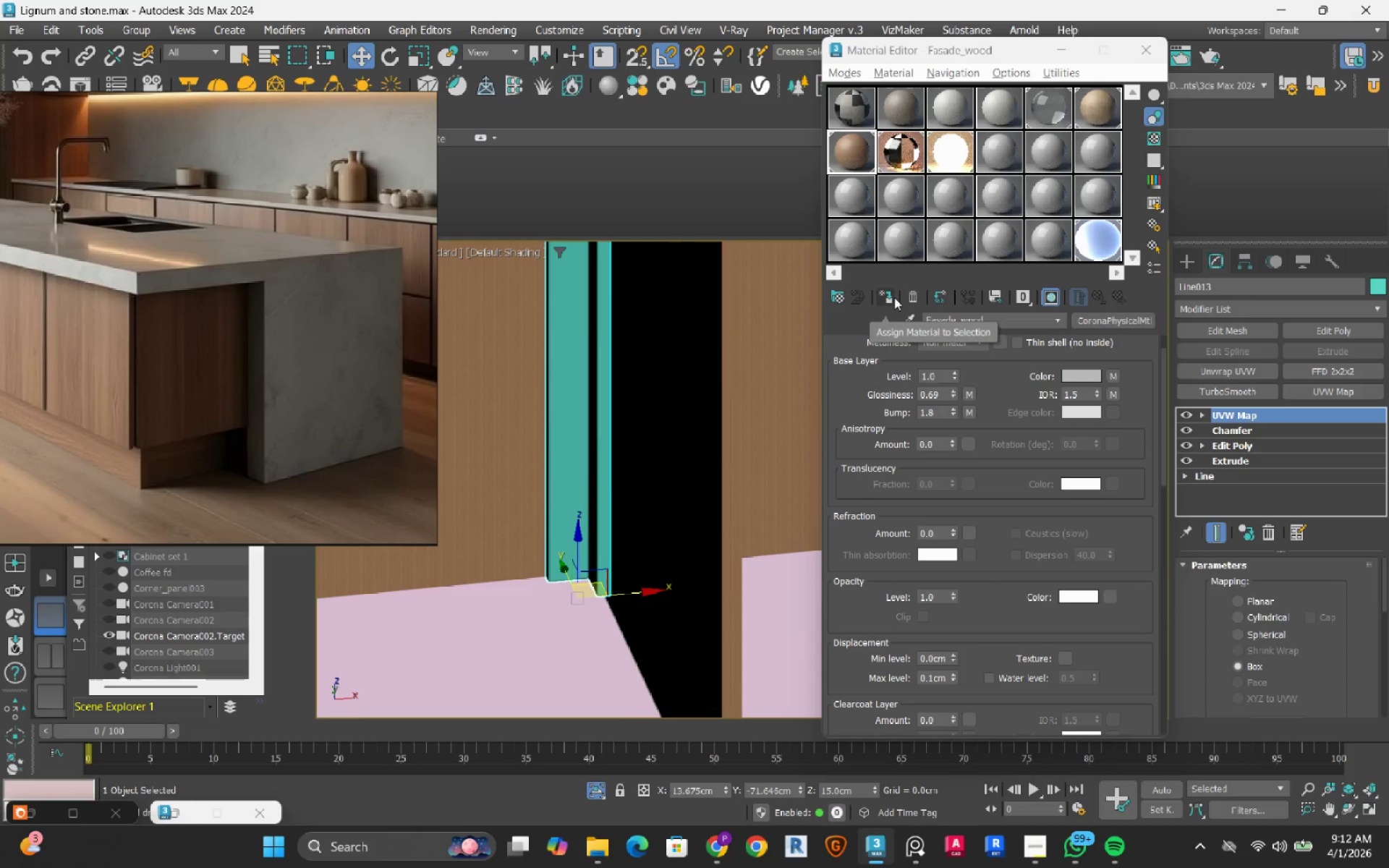 
scroll: coordinate [587, 579], scroll_direction: up, amount: 2.0
 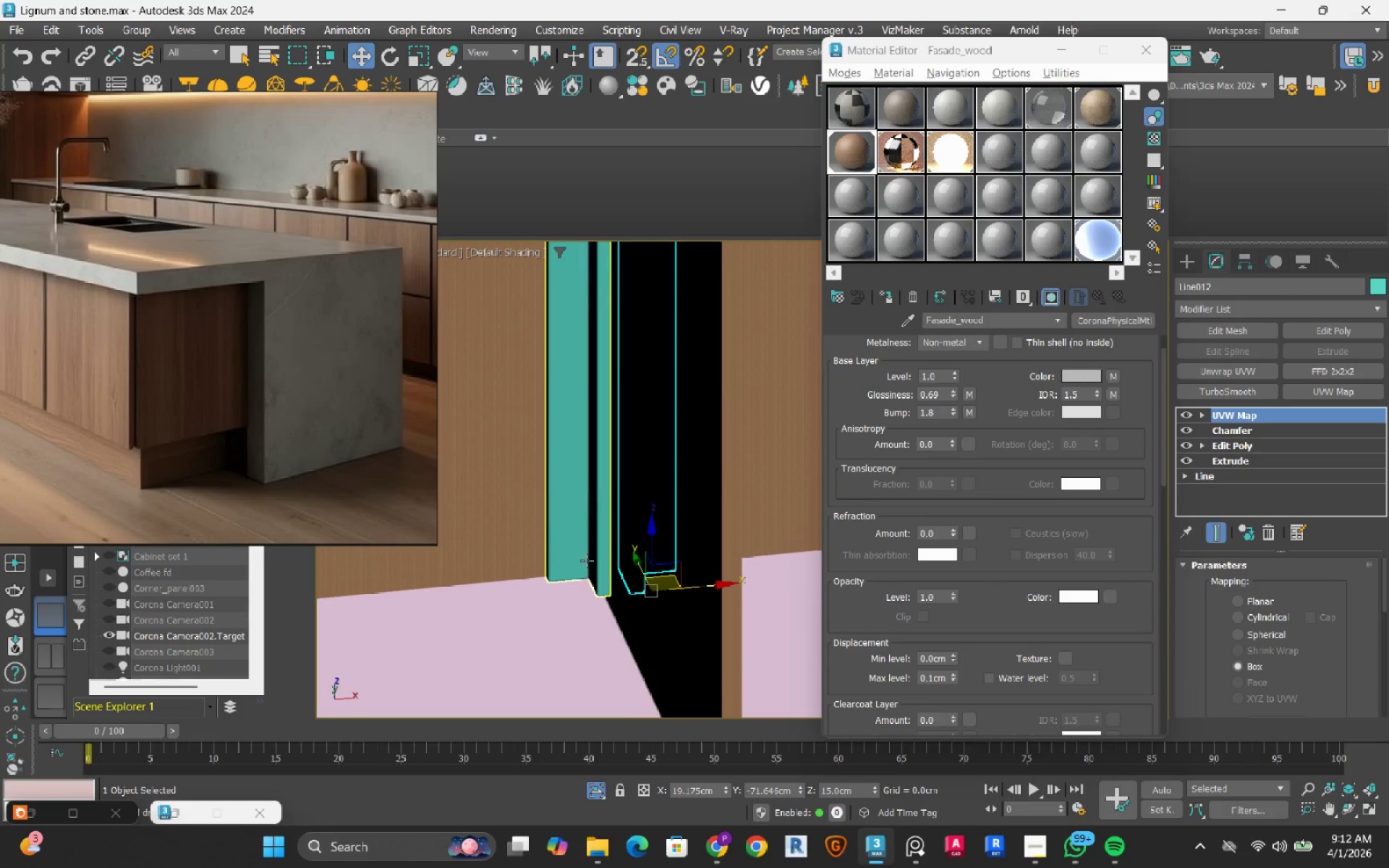 
left_click([894, 297])
 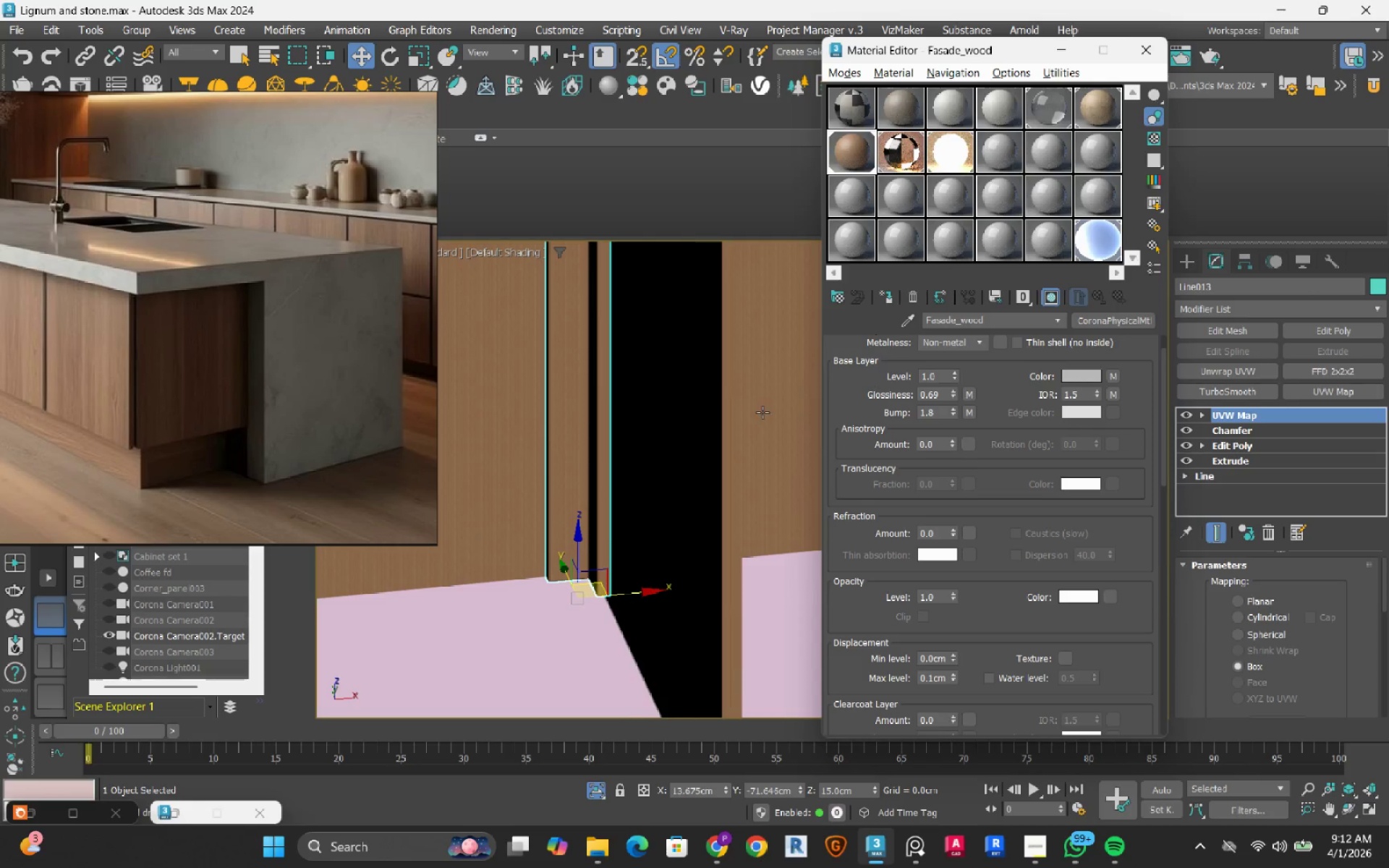 
scroll: coordinate [705, 464], scroll_direction: down, amount: 3.0
 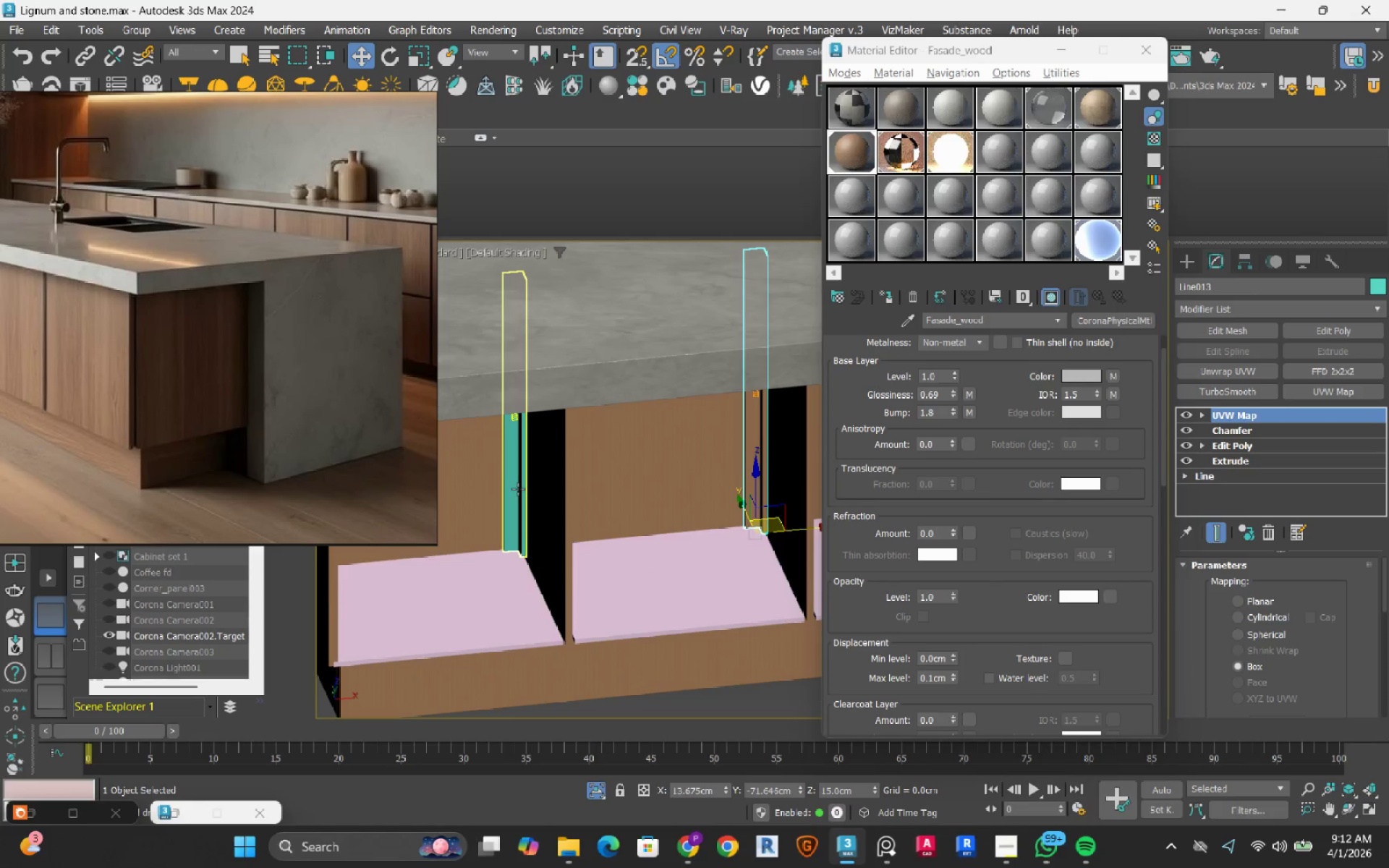 
left_click([518, 489])
 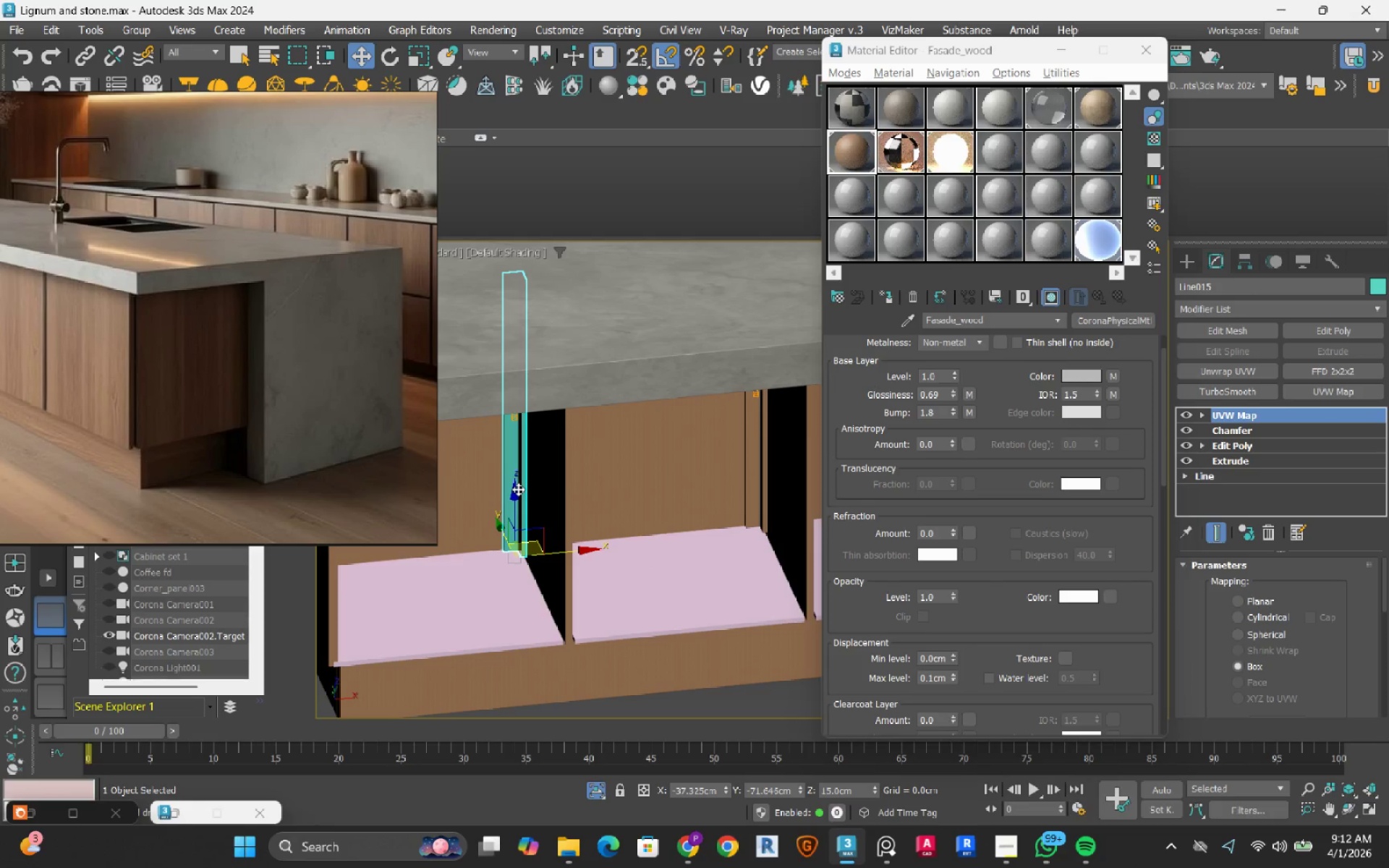 
left_click([883, 293])
 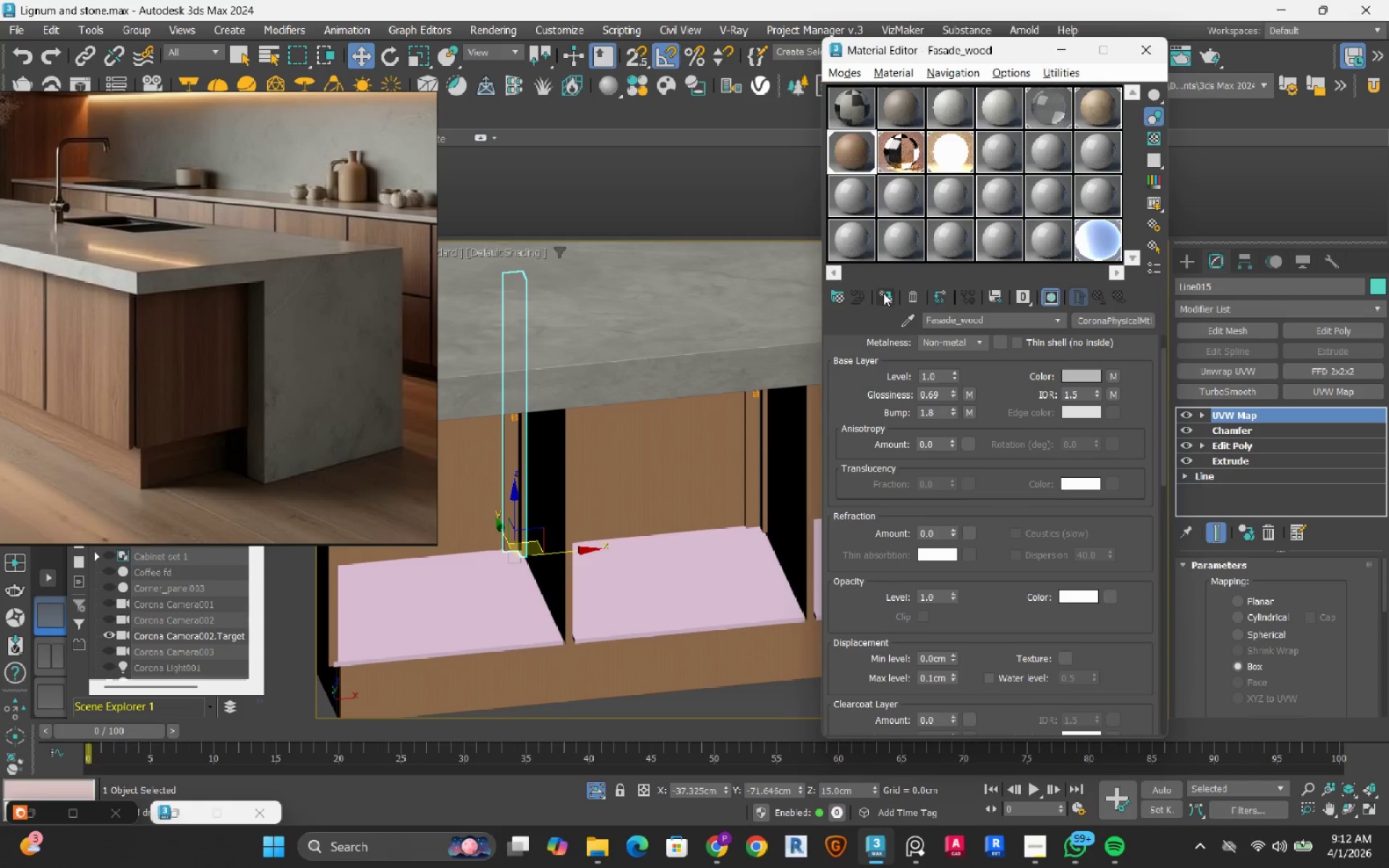 
hold_key(key=AltRight, duration=0.55)
 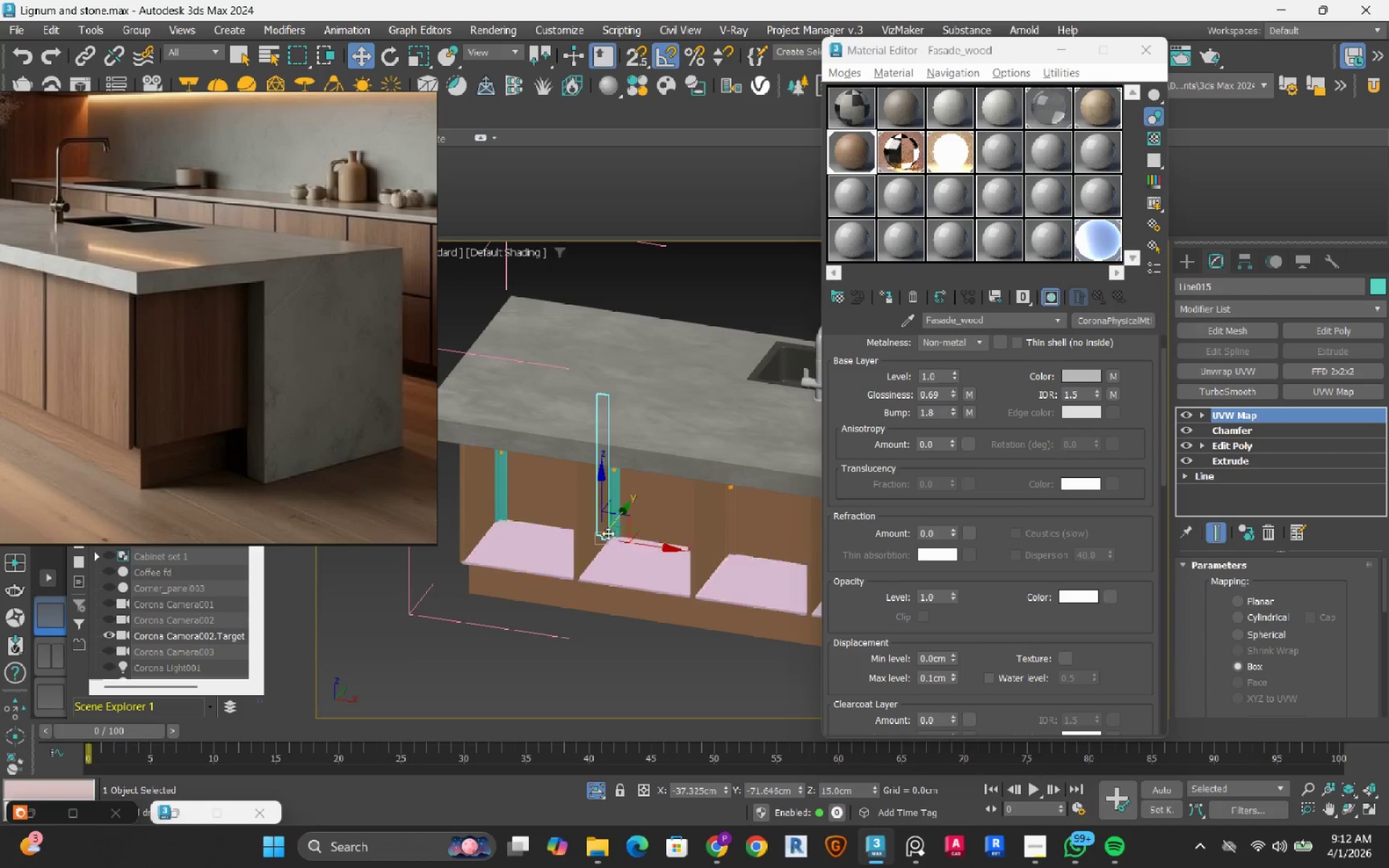 
scroll: coordinate [686, 521], scroll_direction: down, amount: 2.0
 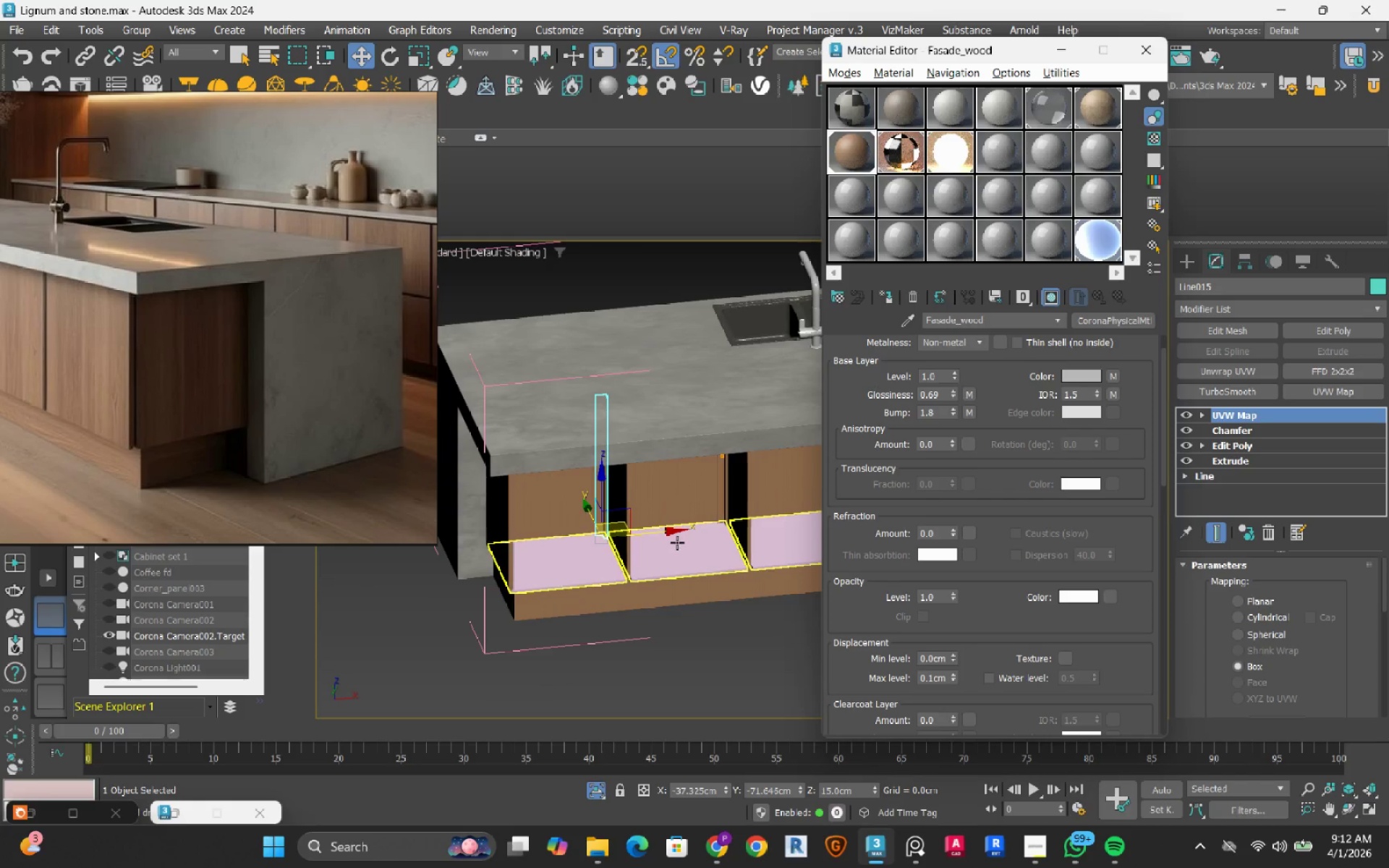 
scroll: coordinate [608, 533], scroll_direction: up, amount: 3.0
 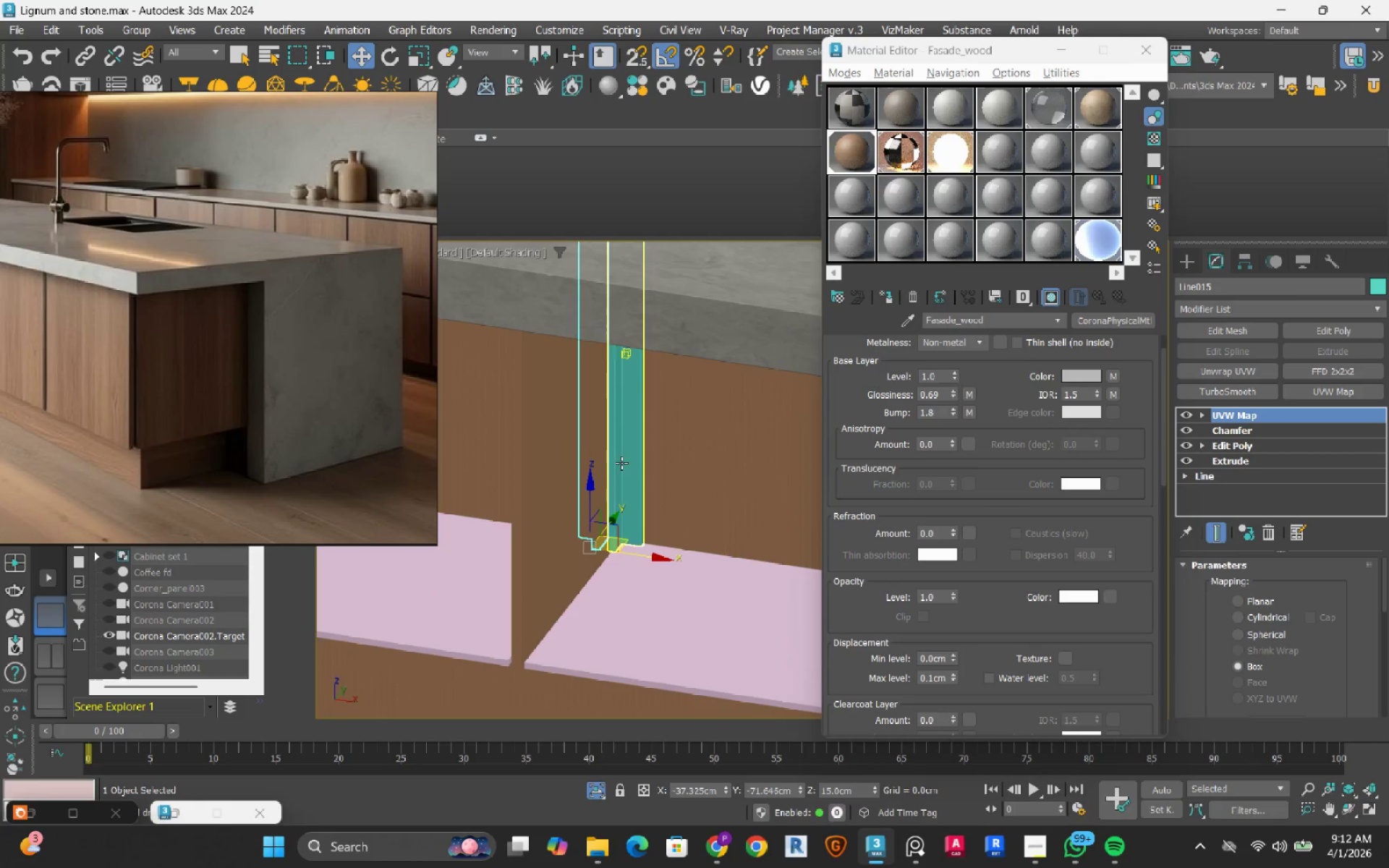 
left_click([621, 463])
 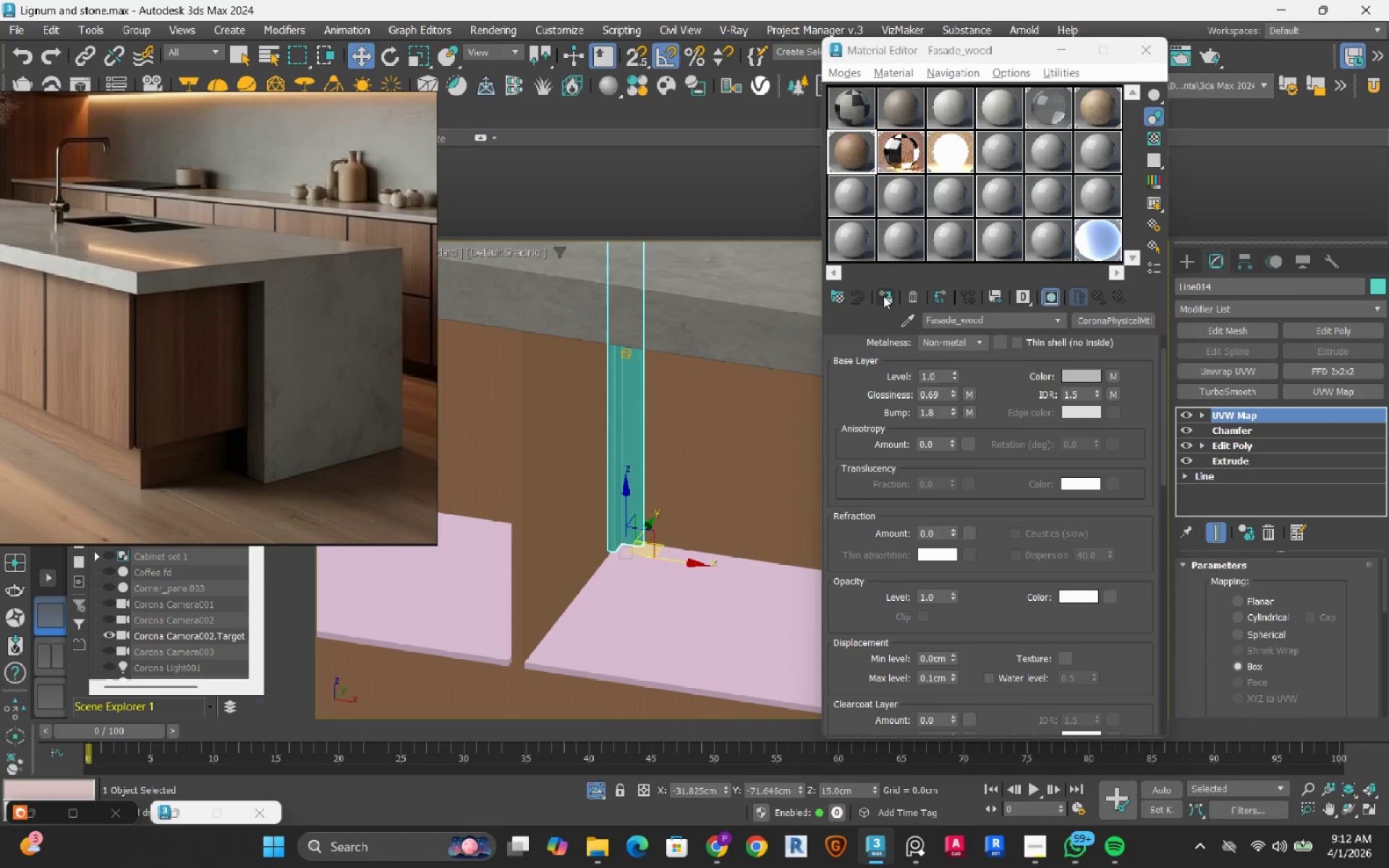 
left_click([889, 293])
 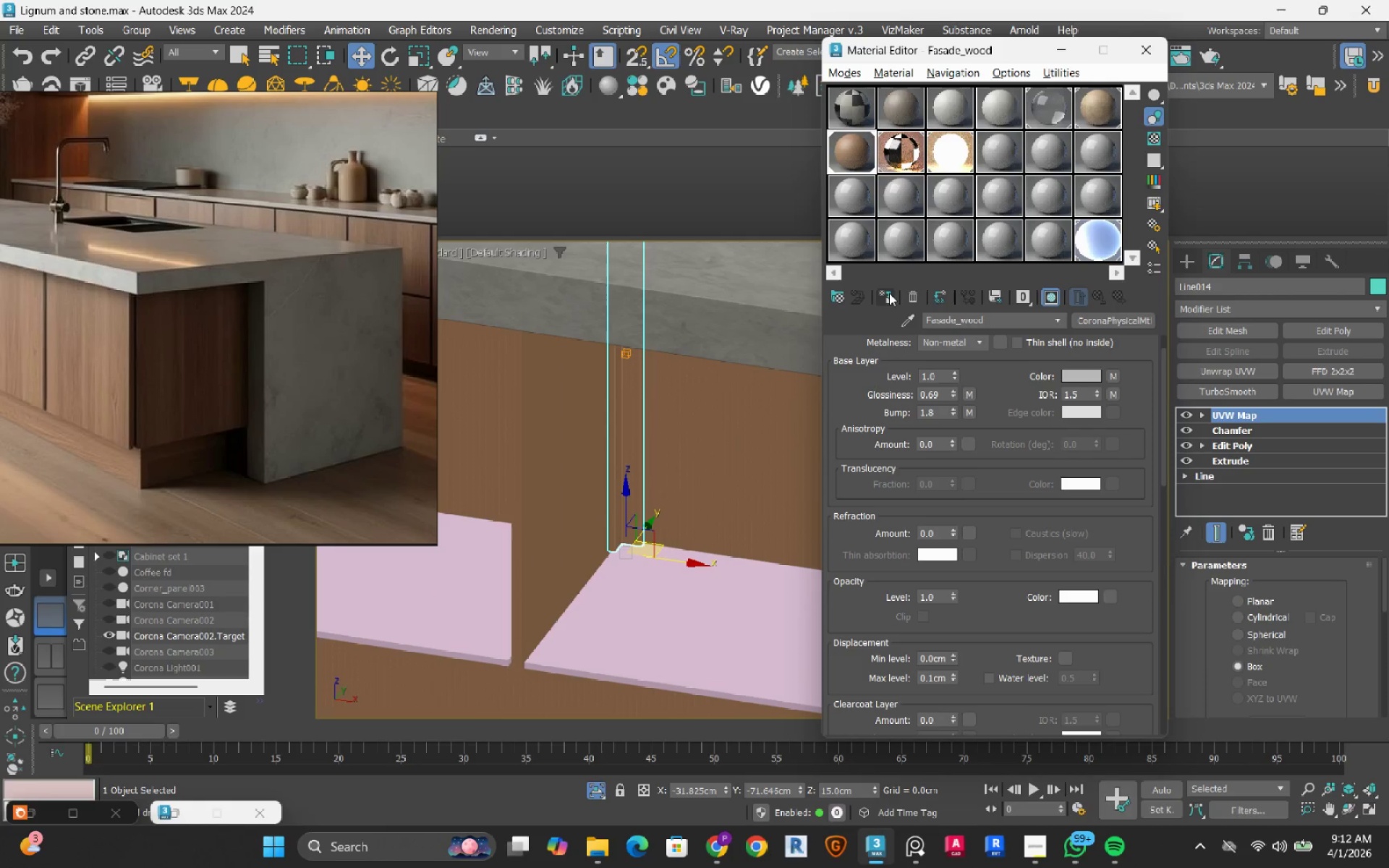 
scroll: coordinate [799, 448], scroll_direction: down, amount: 1.0
 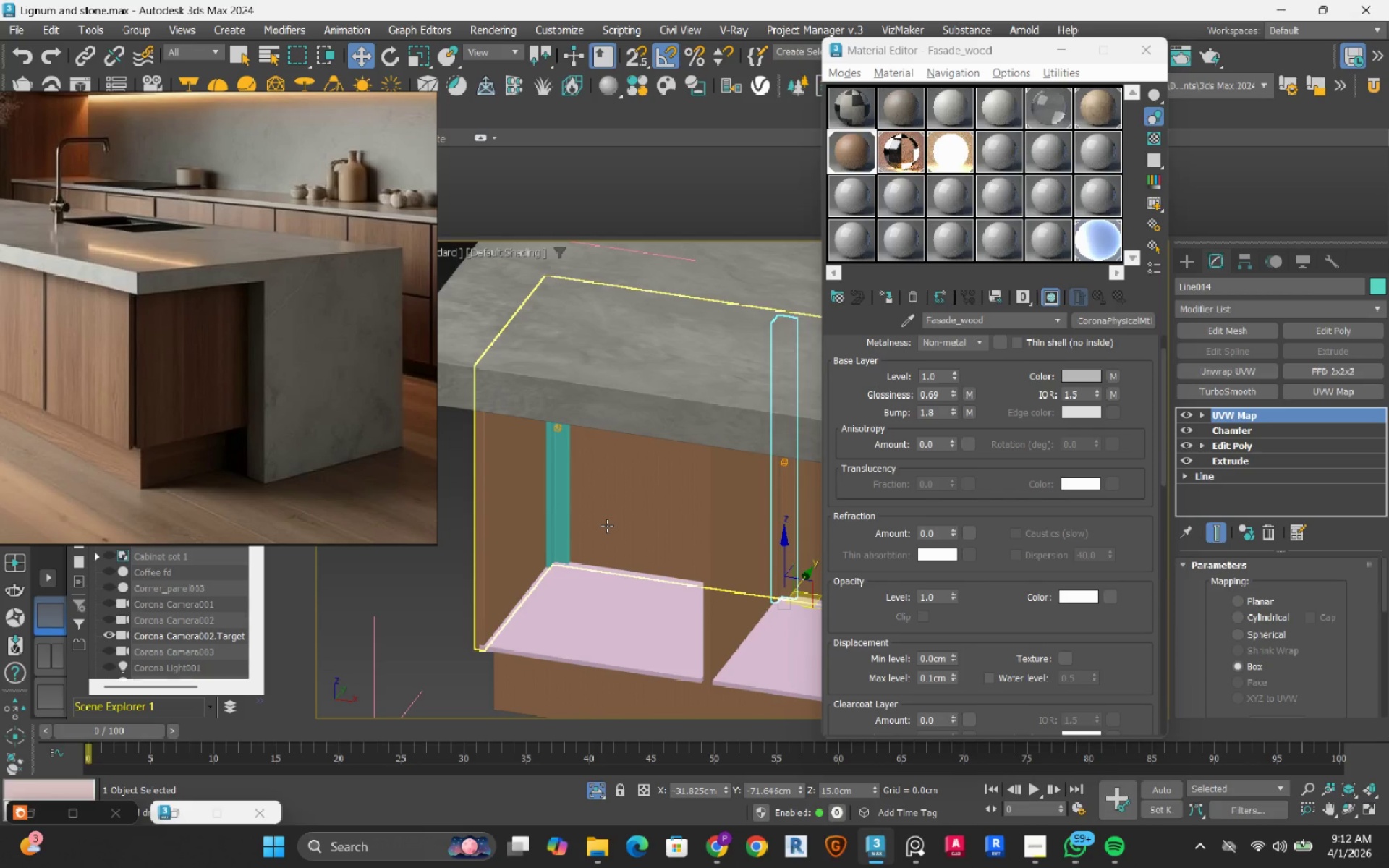 
wait(24.61)
 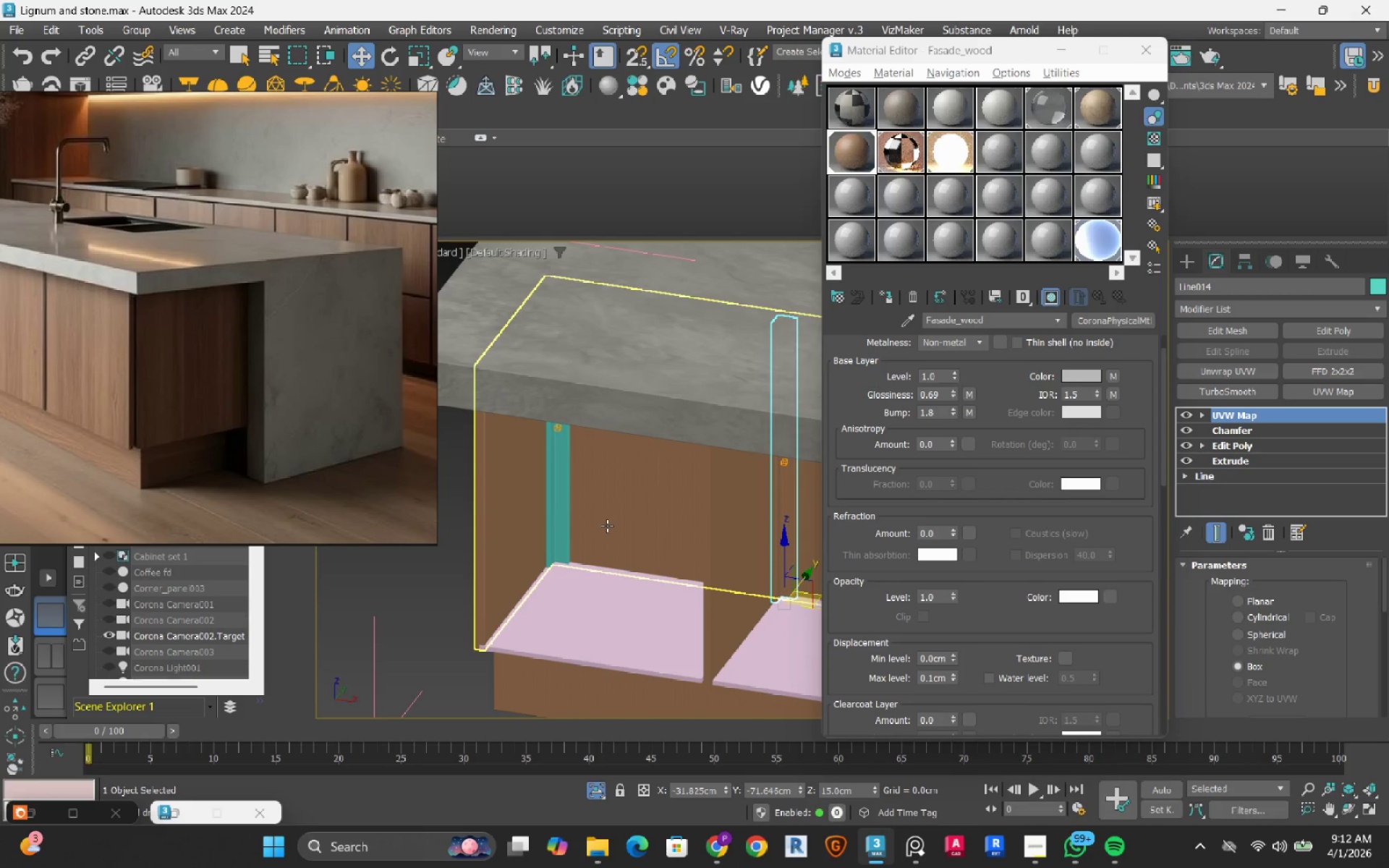 
left_click([564, 489])
 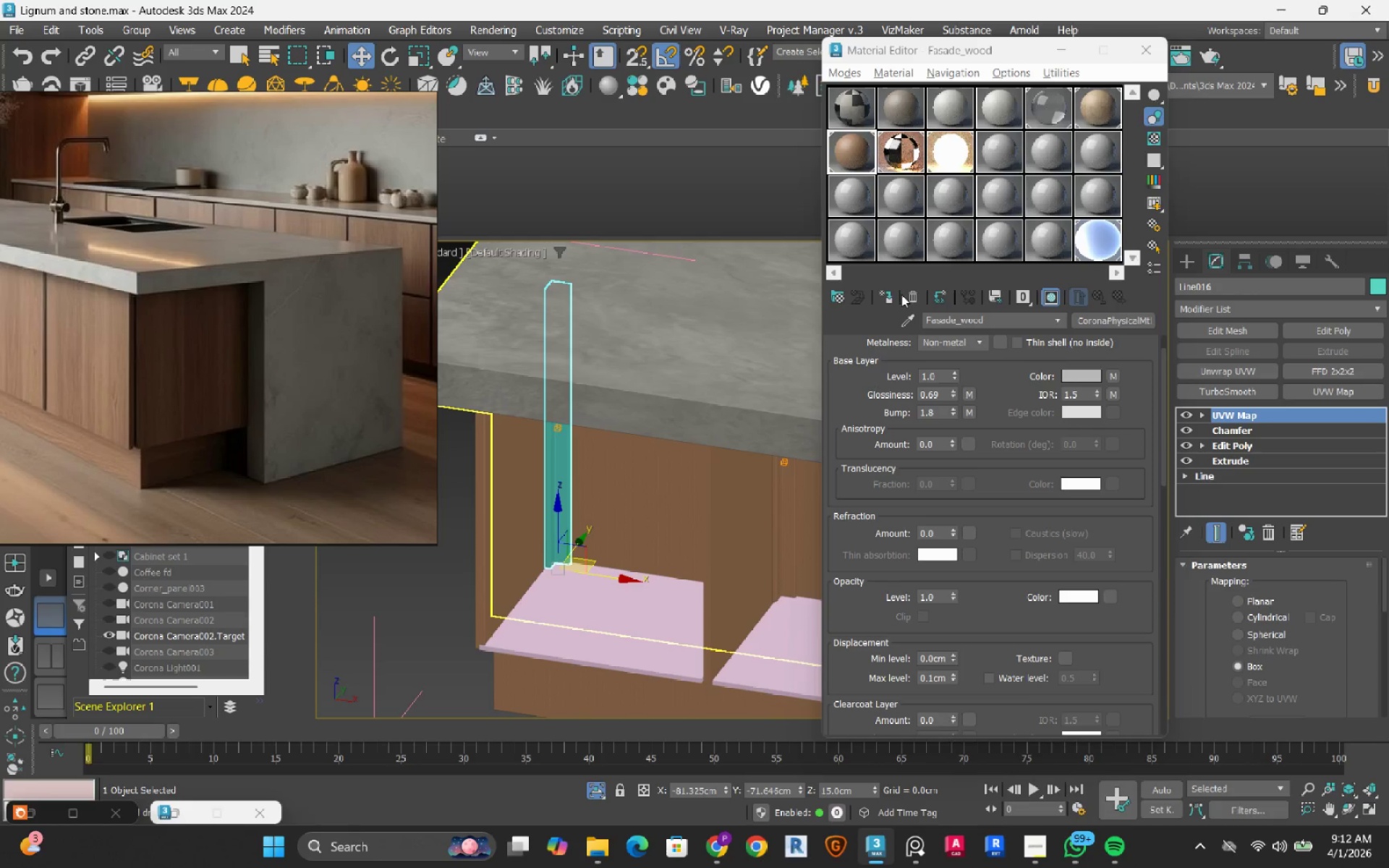 
left_click([885, 287])
 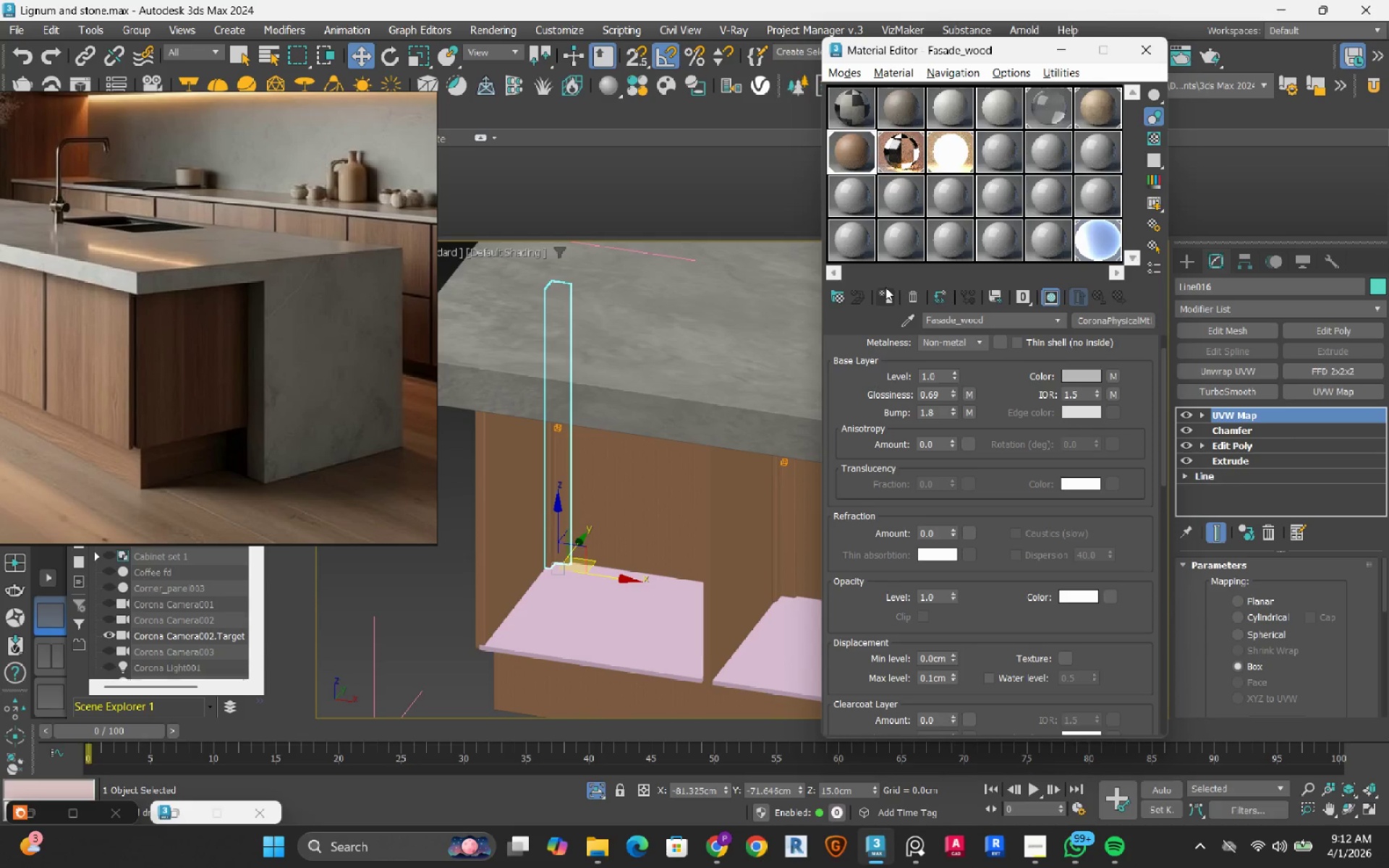 
wait(11.73)
 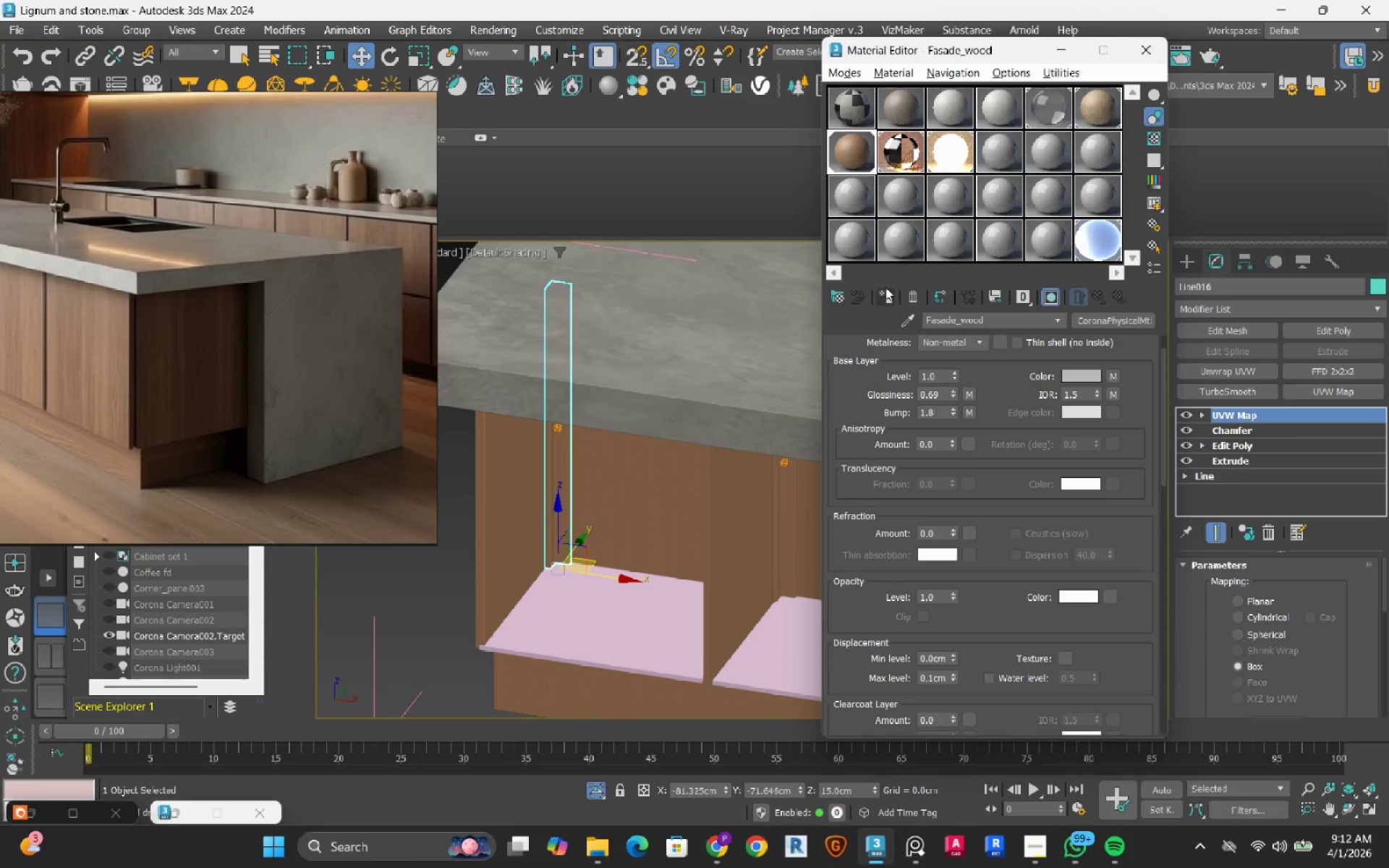 
hold_key(key=AltRight, duration=0.98)
 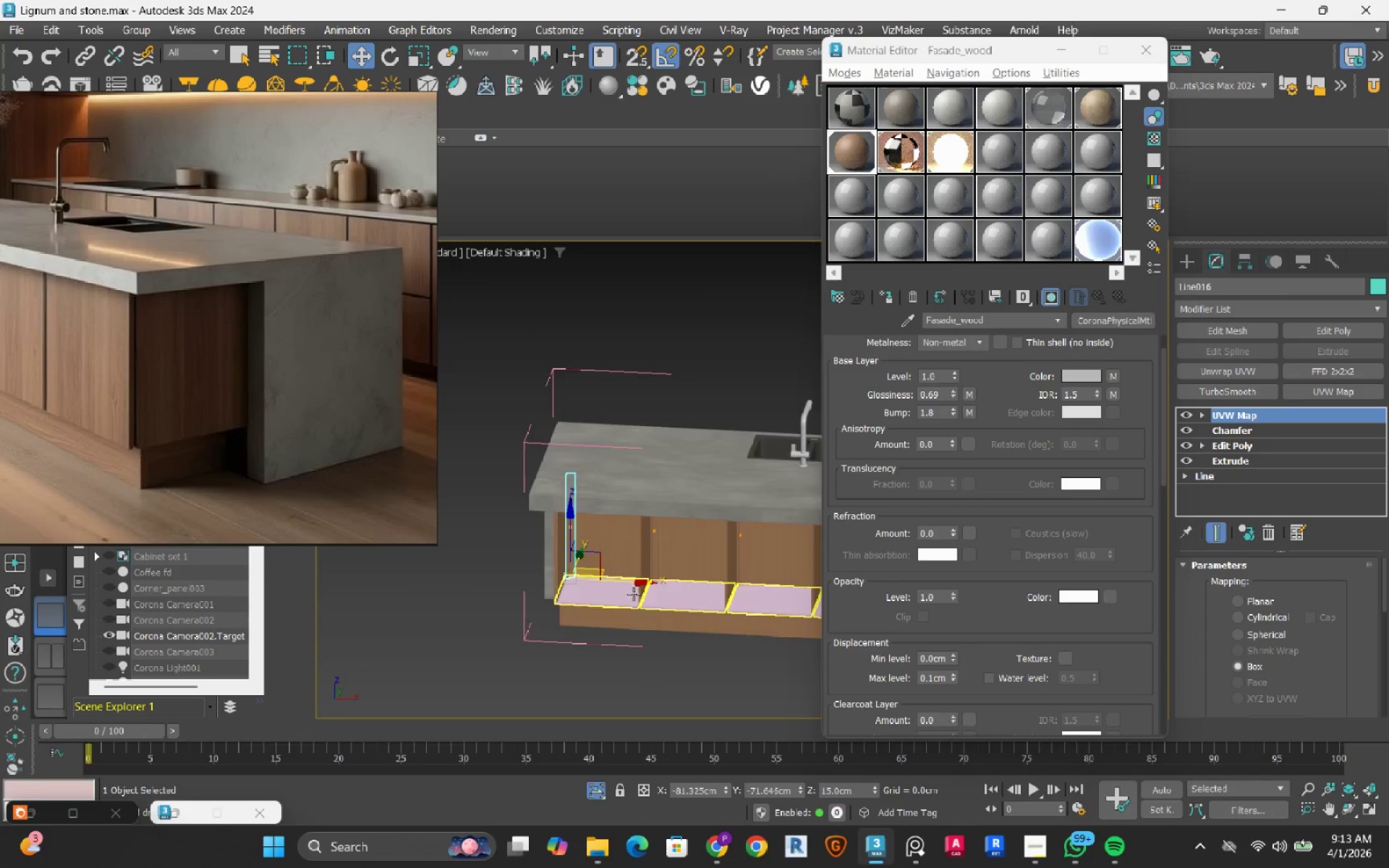 
hold_key(key=AltRight, duration=1.0)
scroll: coordinate [605, 544], scroll_direction: down, amount: 3.0
 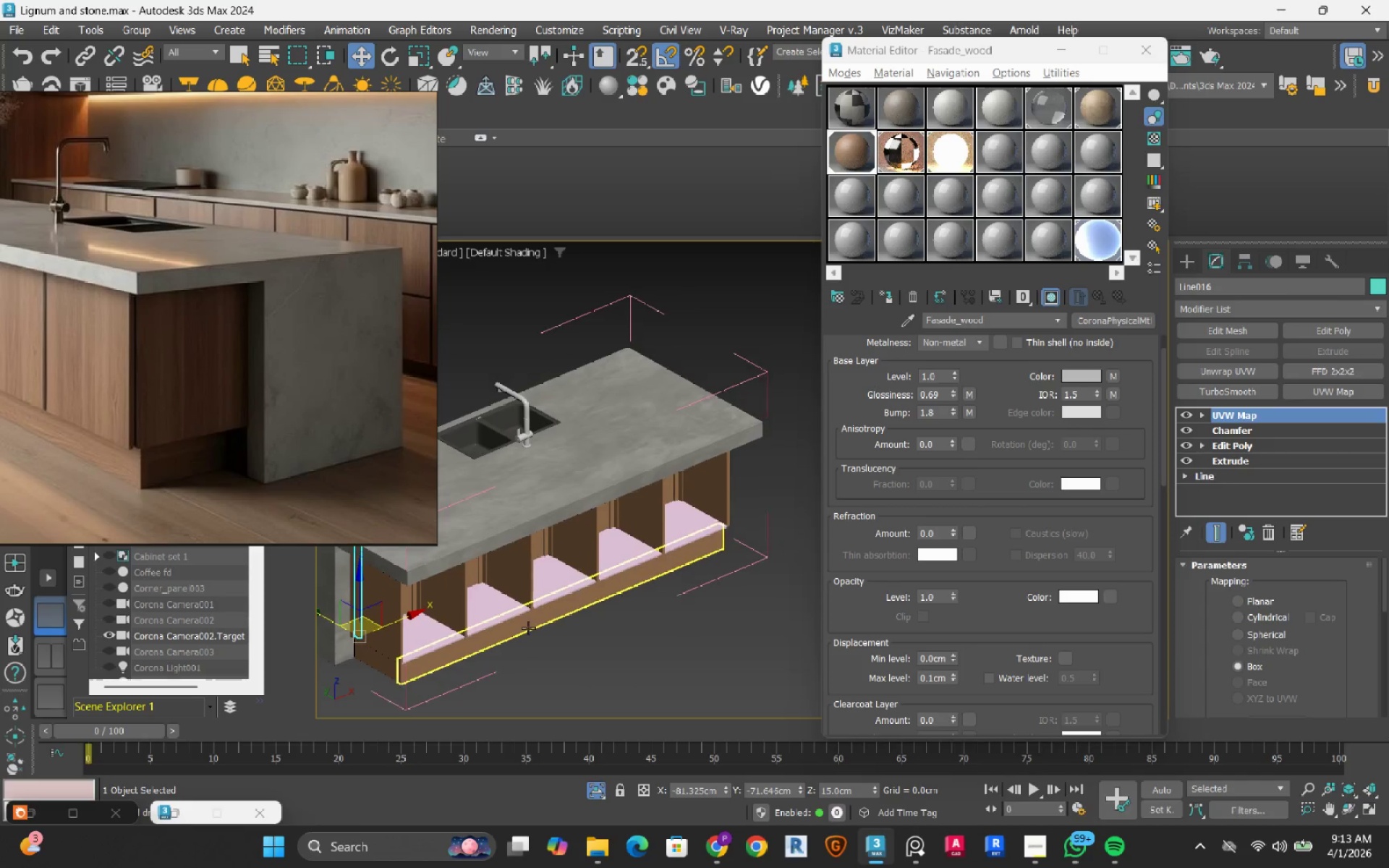 
left_click([633, 538])
 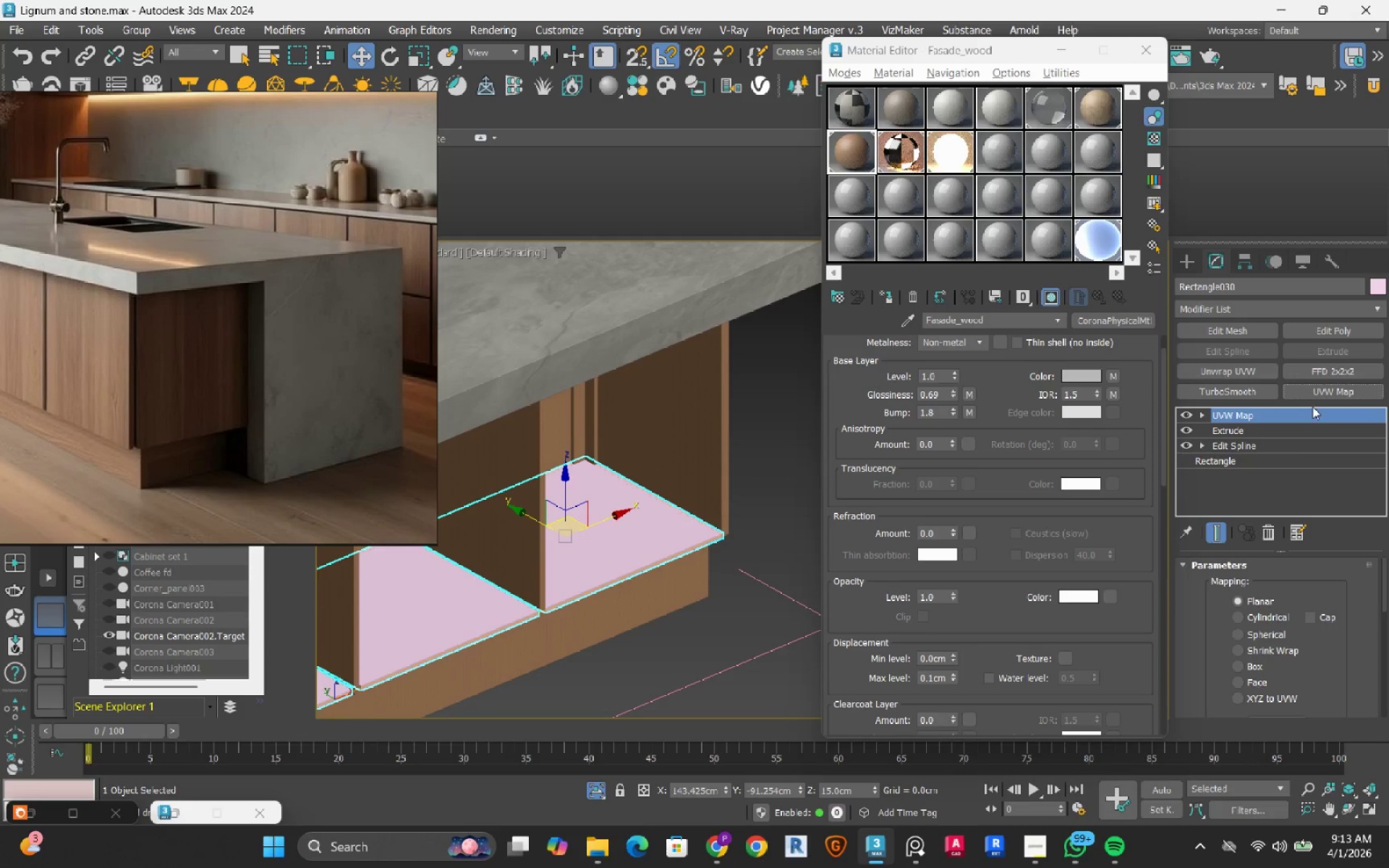 
scroll: coordinate [723, 522], scroll_direction: up, amount: 3.0
 